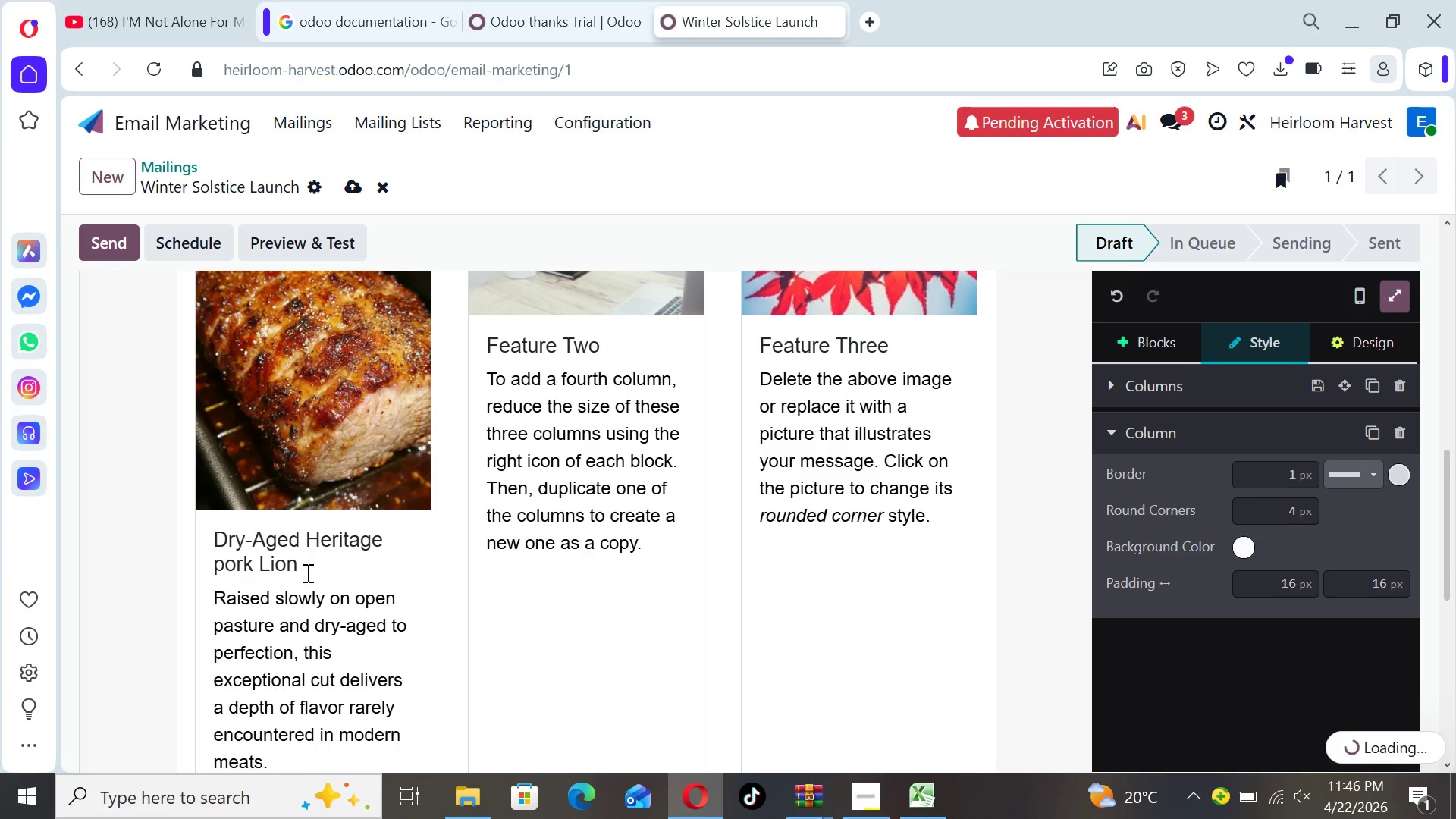 
type(Rich )
 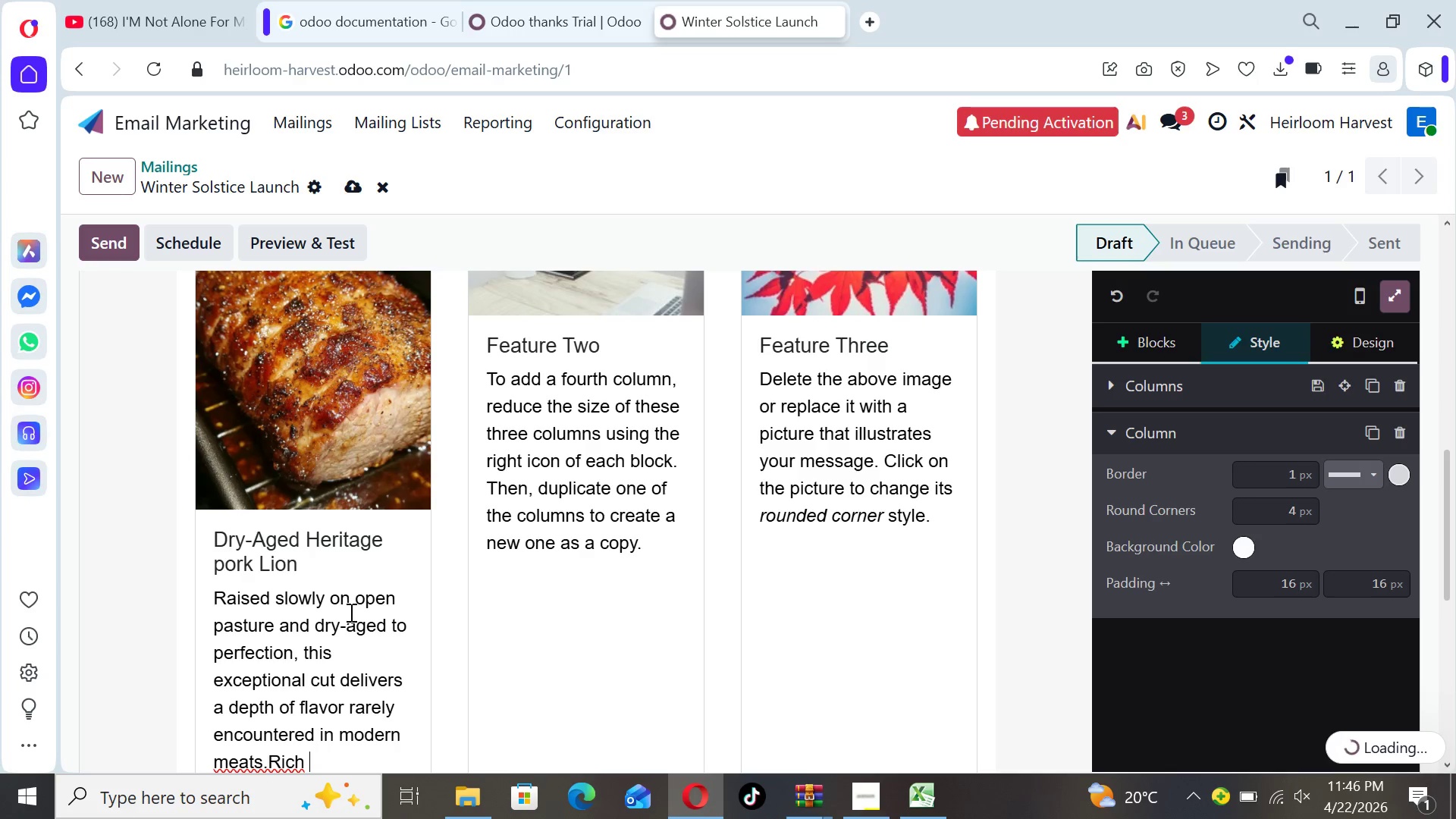 
hold_key(key=ArrowLeft, duration=0.61)
 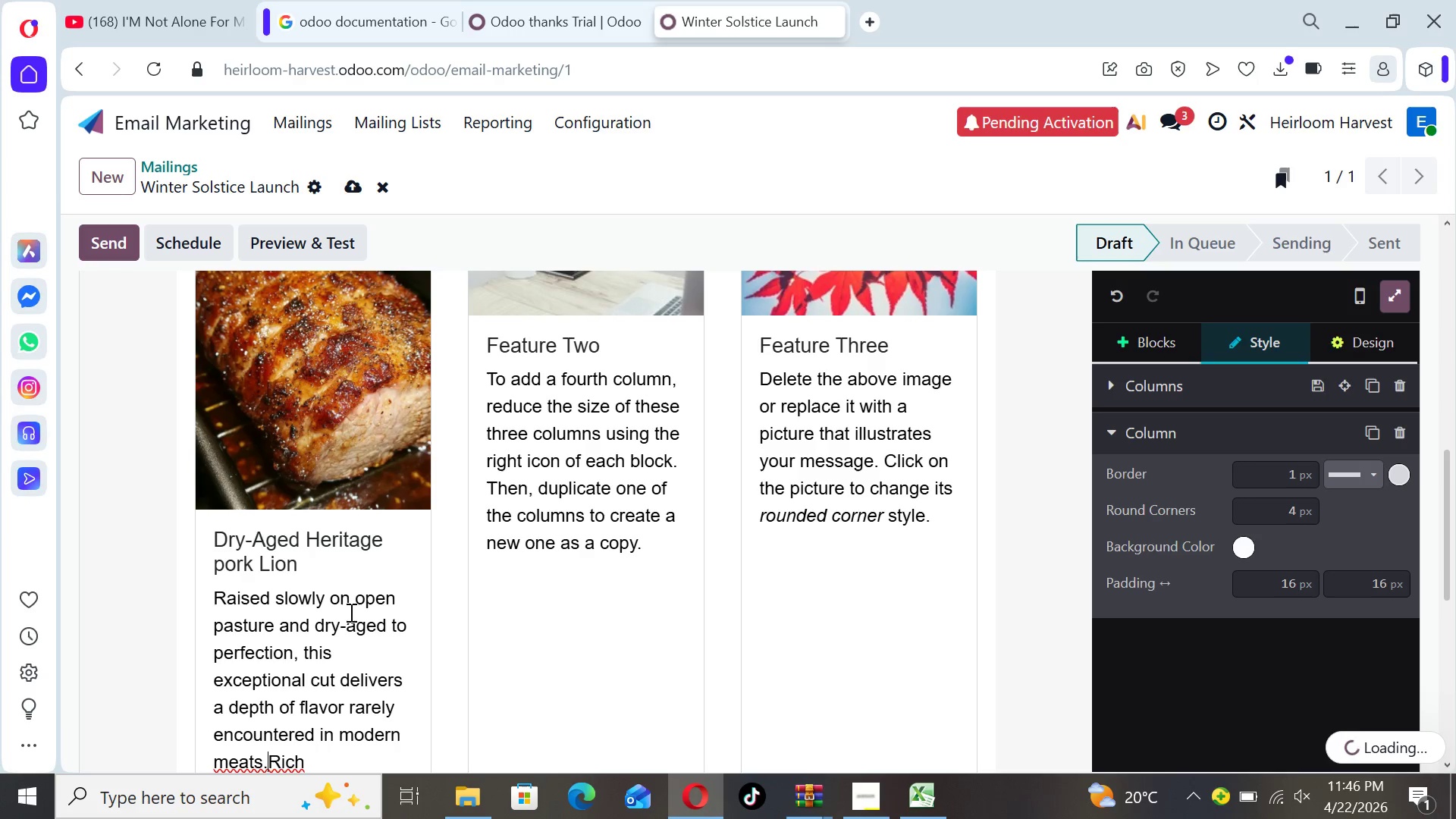 
key(Space)
 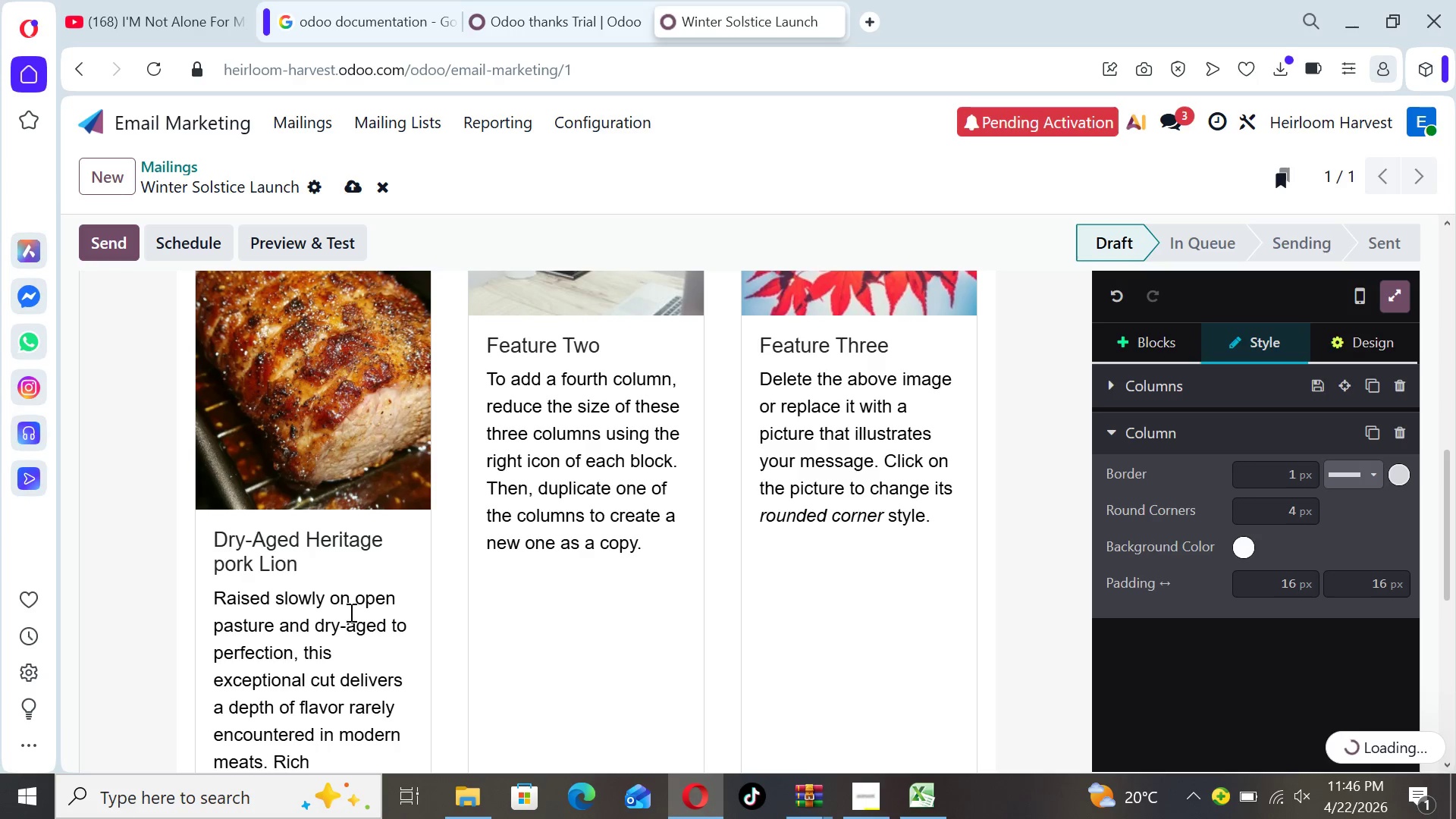 
hold_key(key=ArrowRight, duration=0.56)
 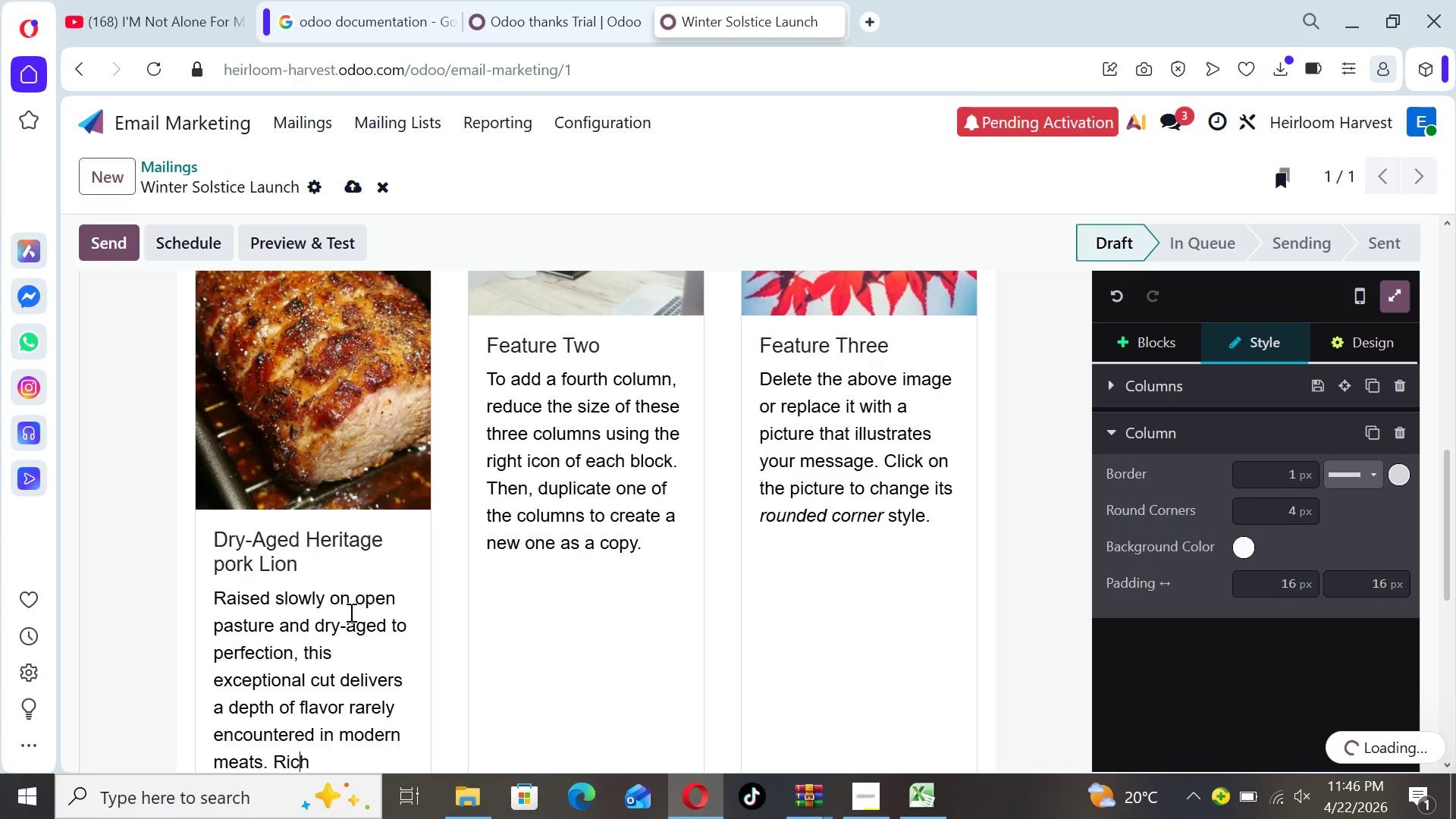 
key(ArrowRight)
 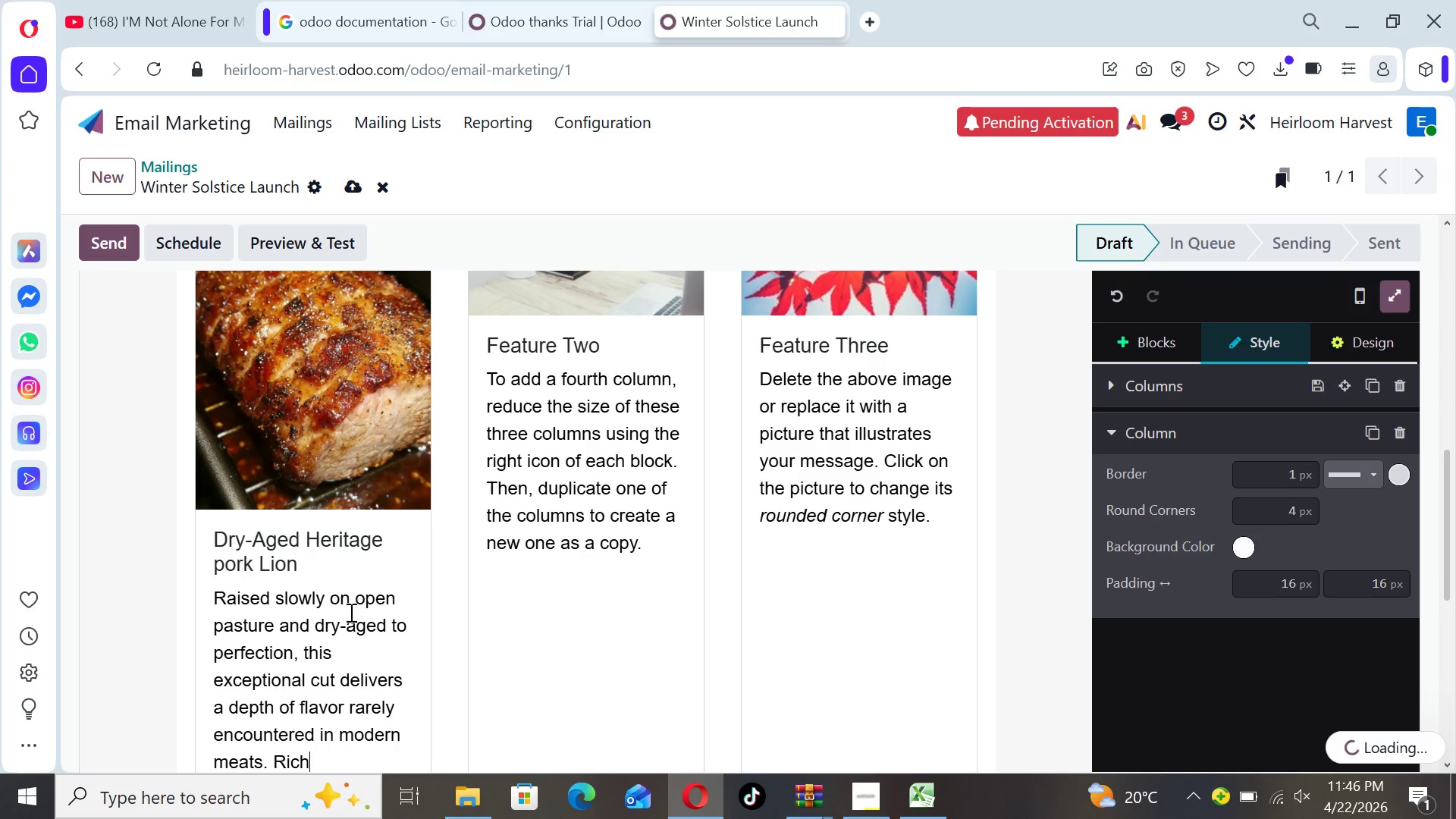 
type( marbling )
 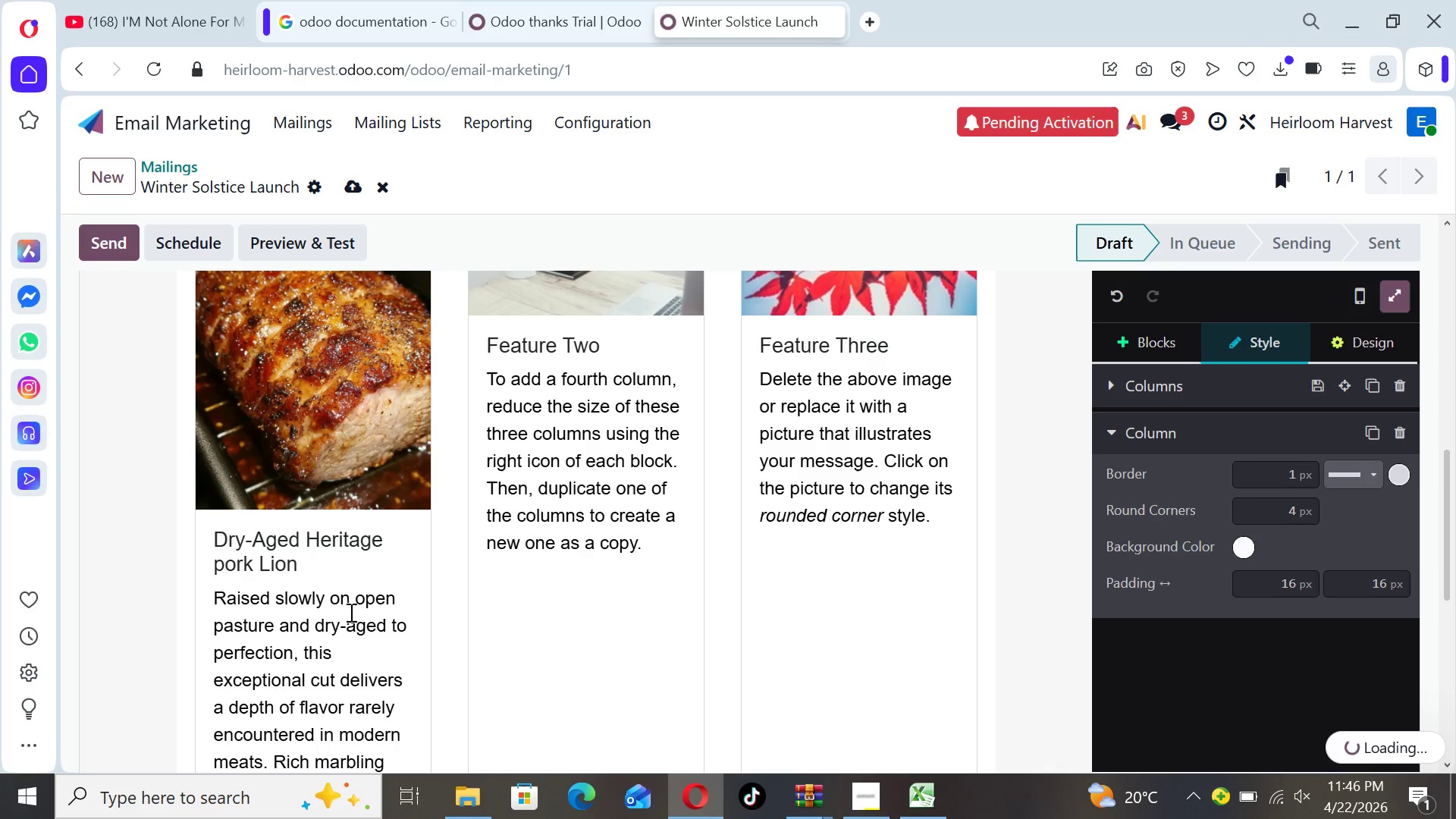 
key(Backspace)
type(, delicate texture )
 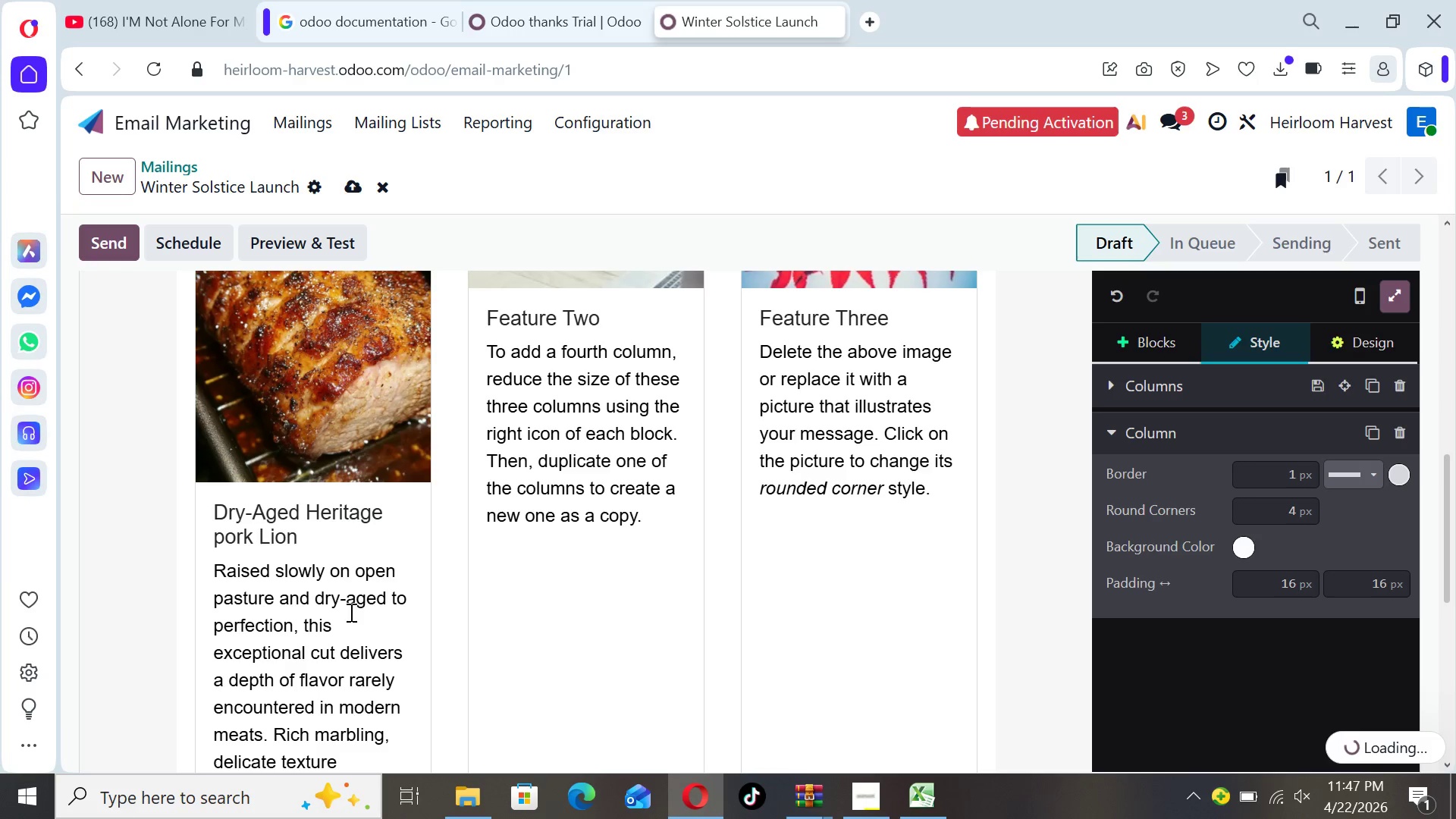 
wait(5.53)
 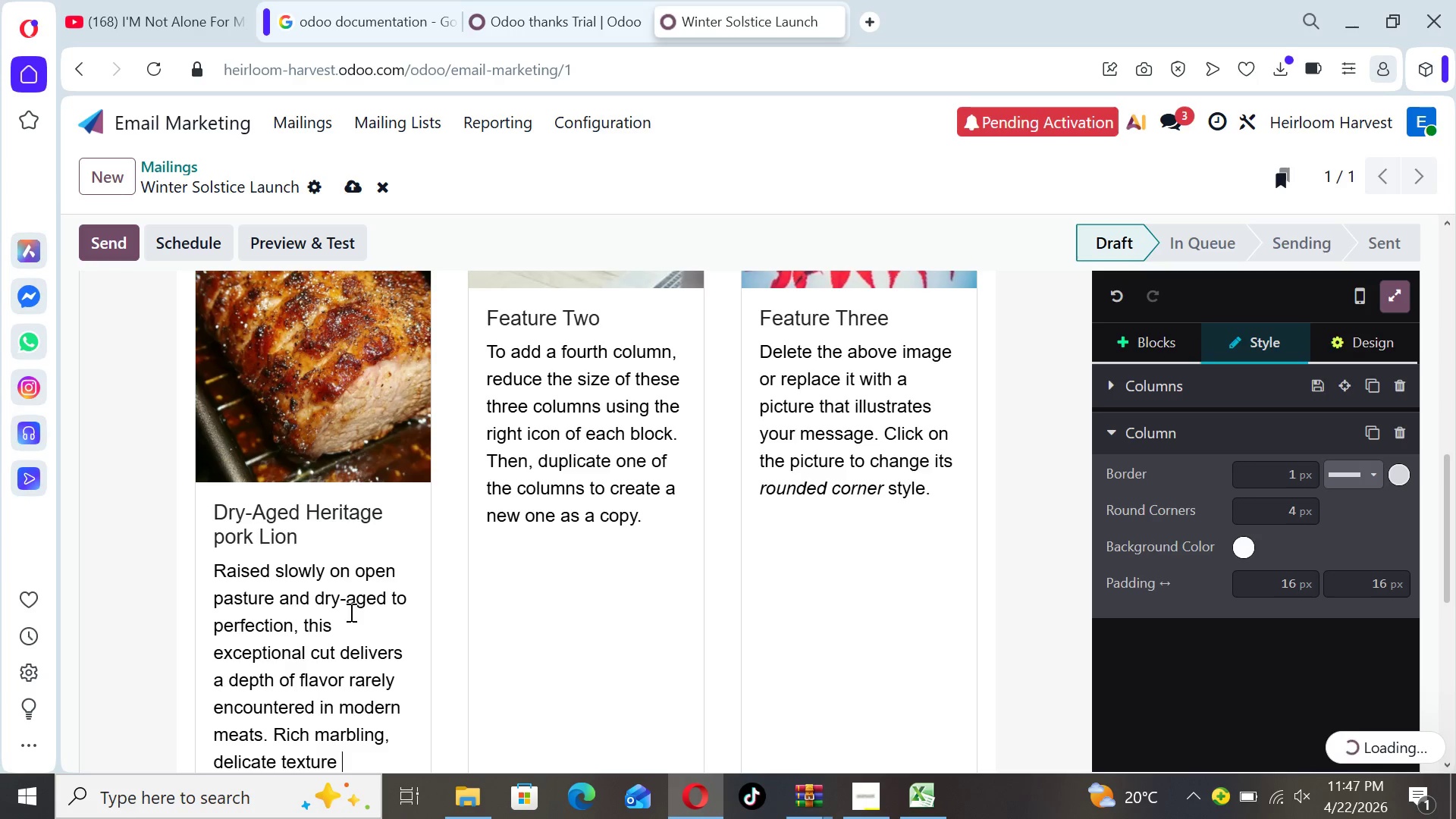 
type(and a profound )
 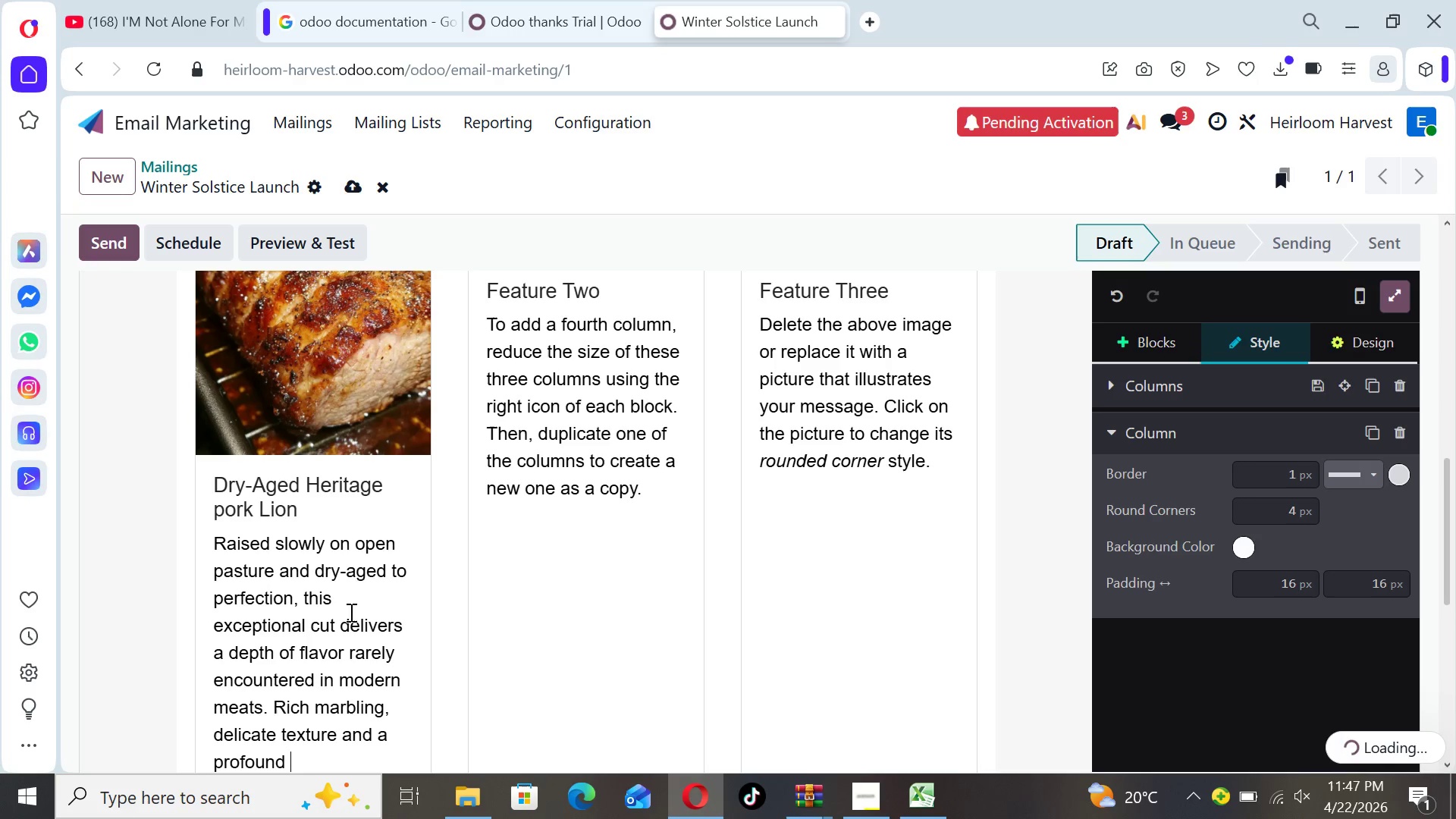 
wait(10.8)
 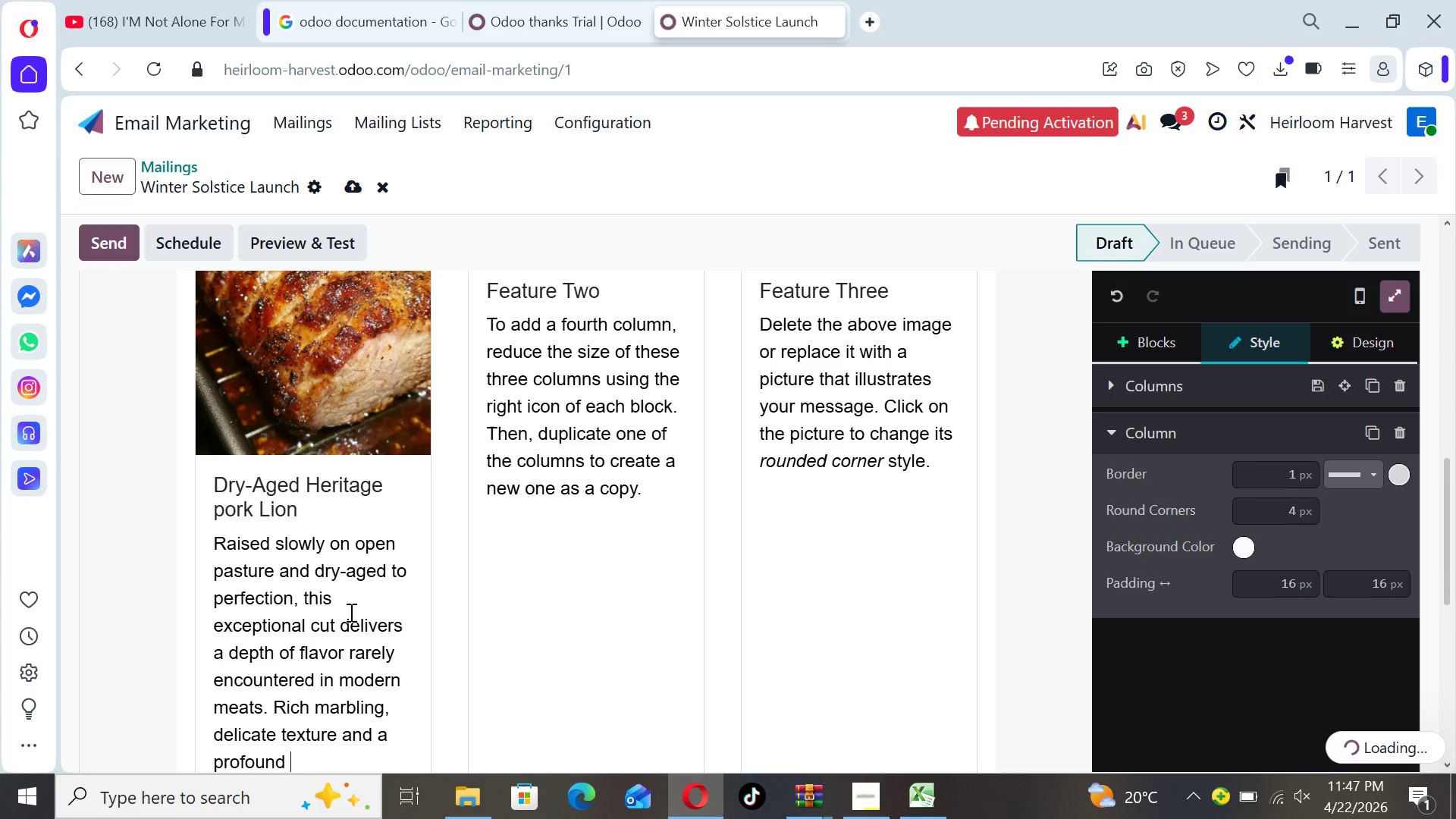 
type(almost nutty finish )
 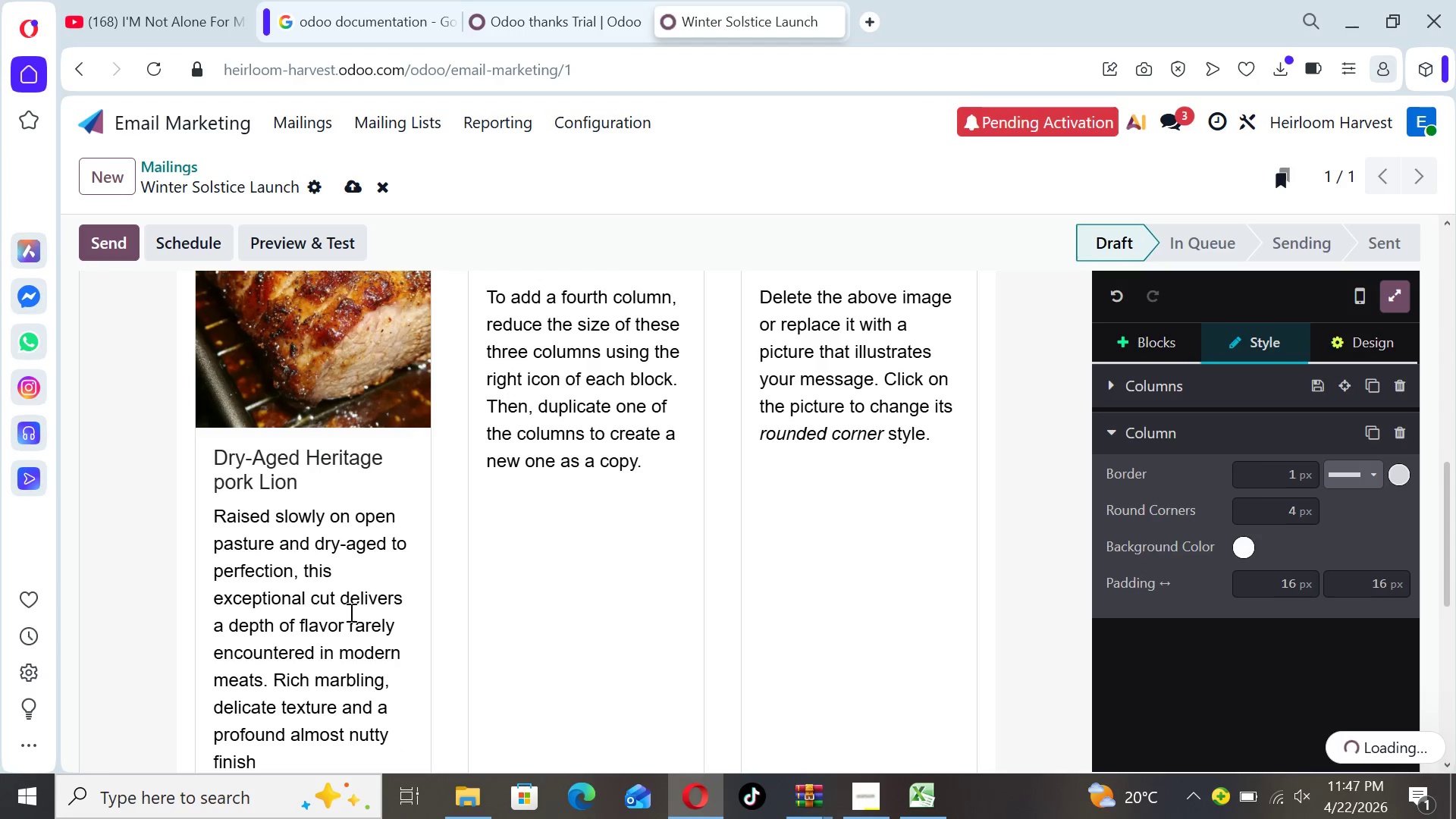 
type(make thi)
 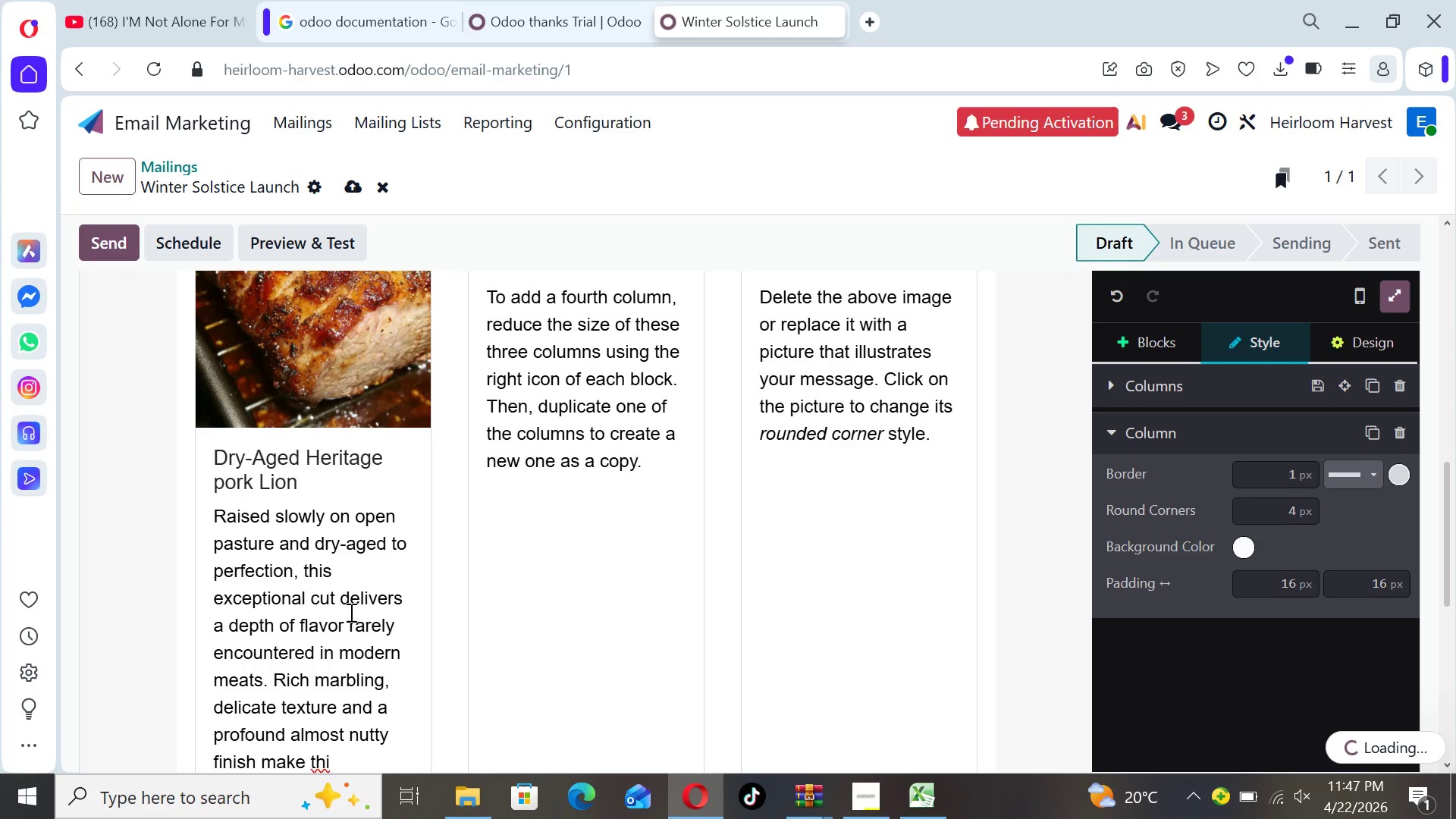 
key(S)
 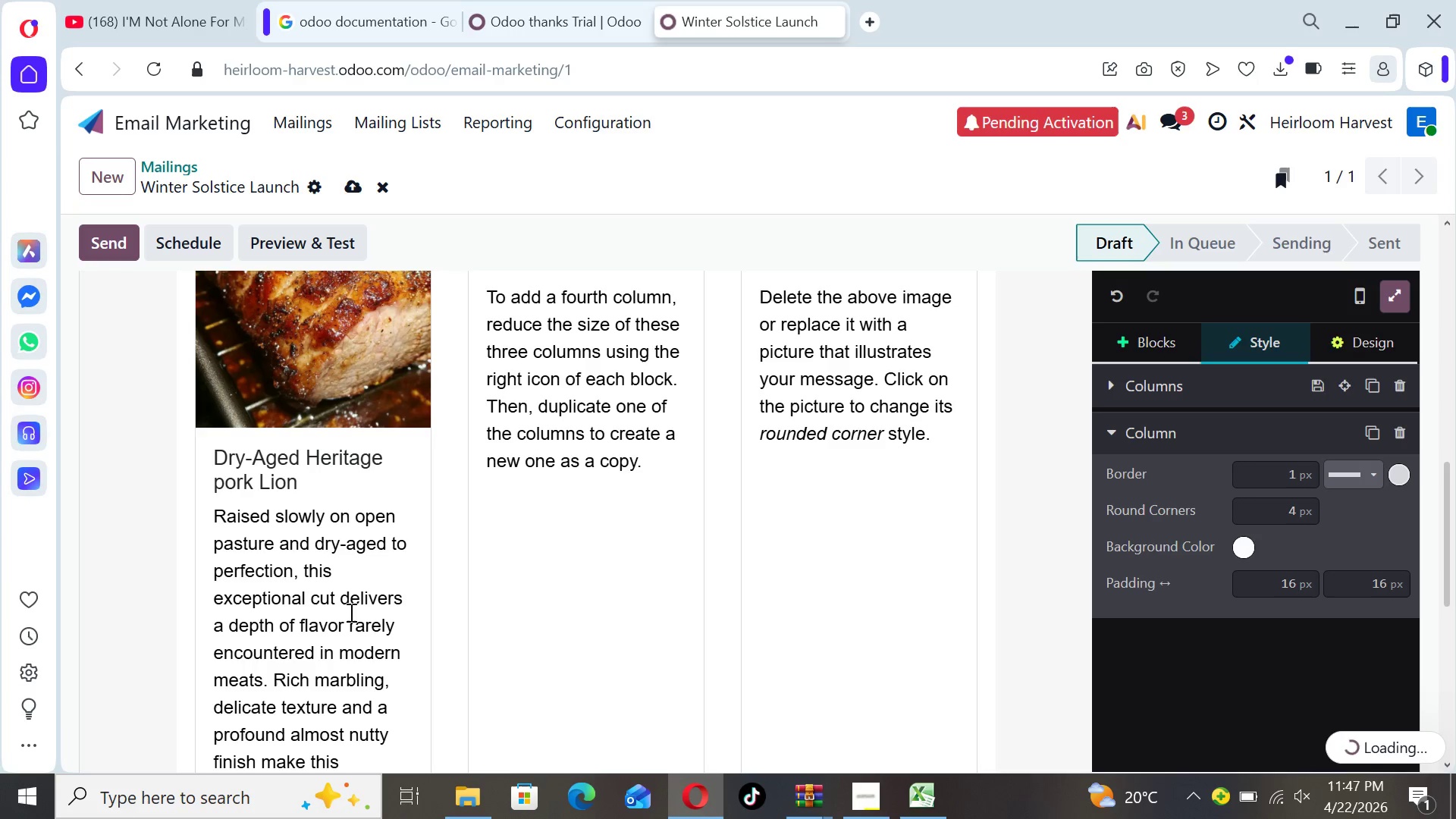 
wait(12.05)
 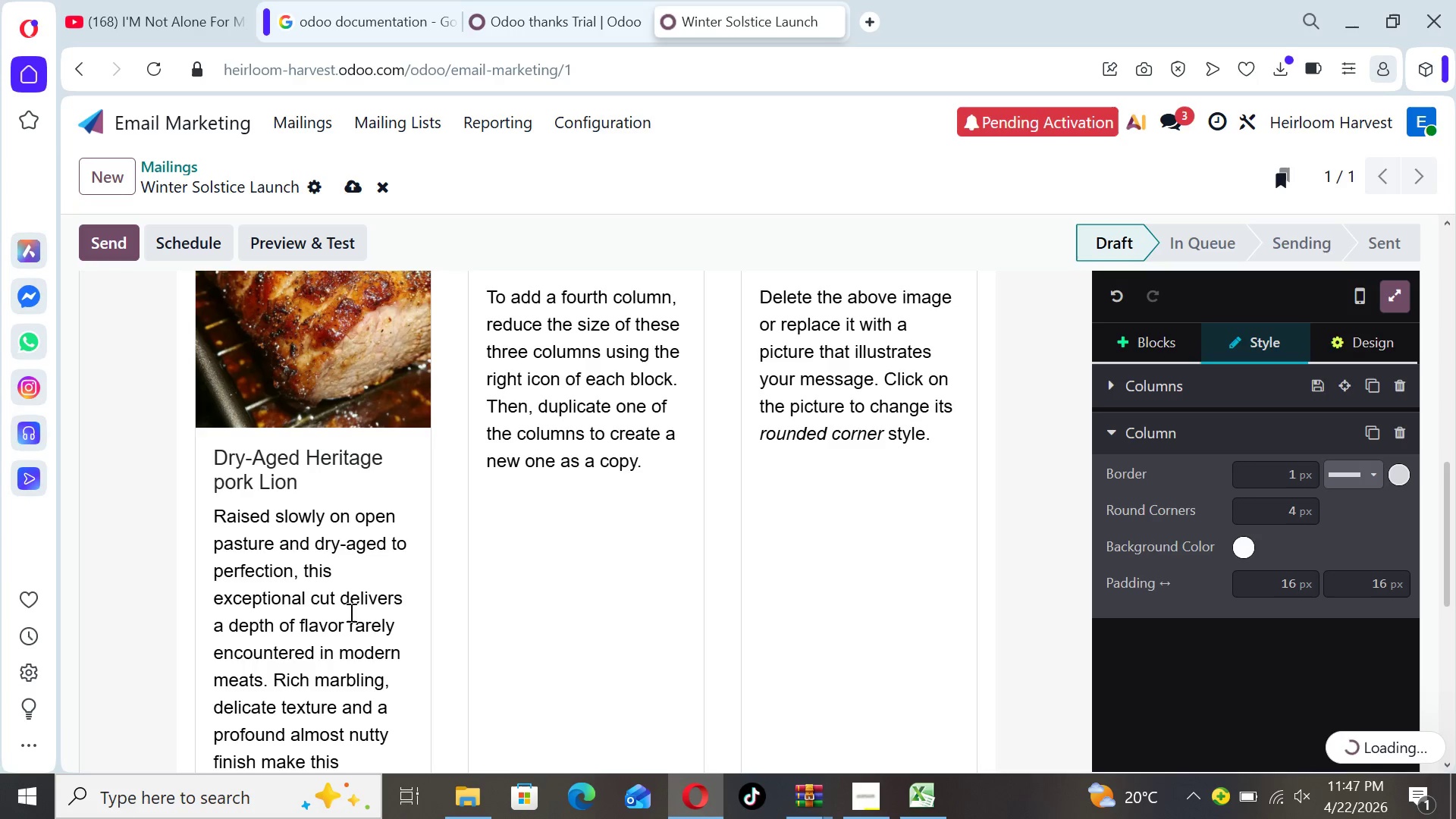 
type( woryh)
key(Backspace)
key(Backspace)
type(thy of the season)
 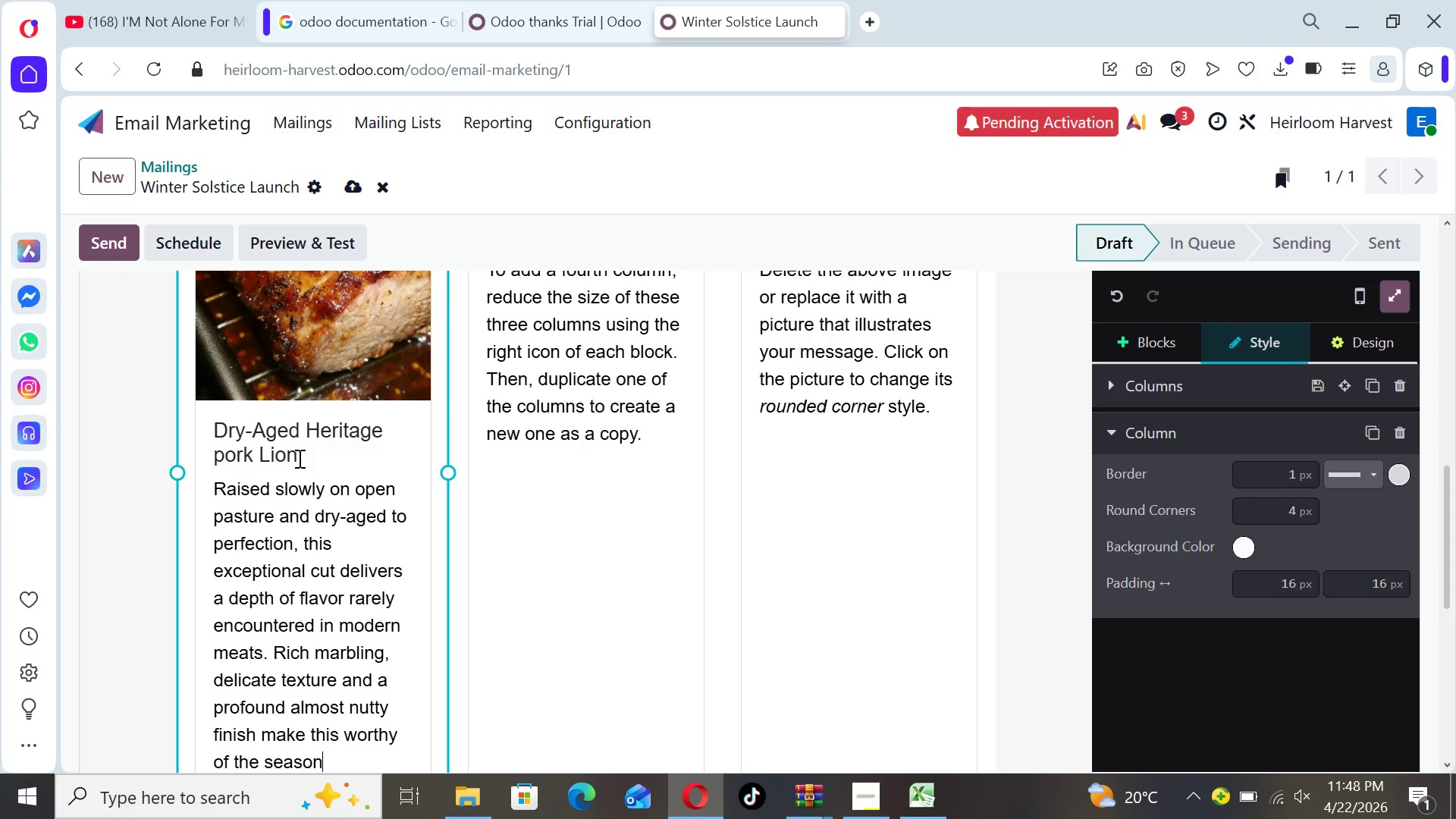 
key(Period)
 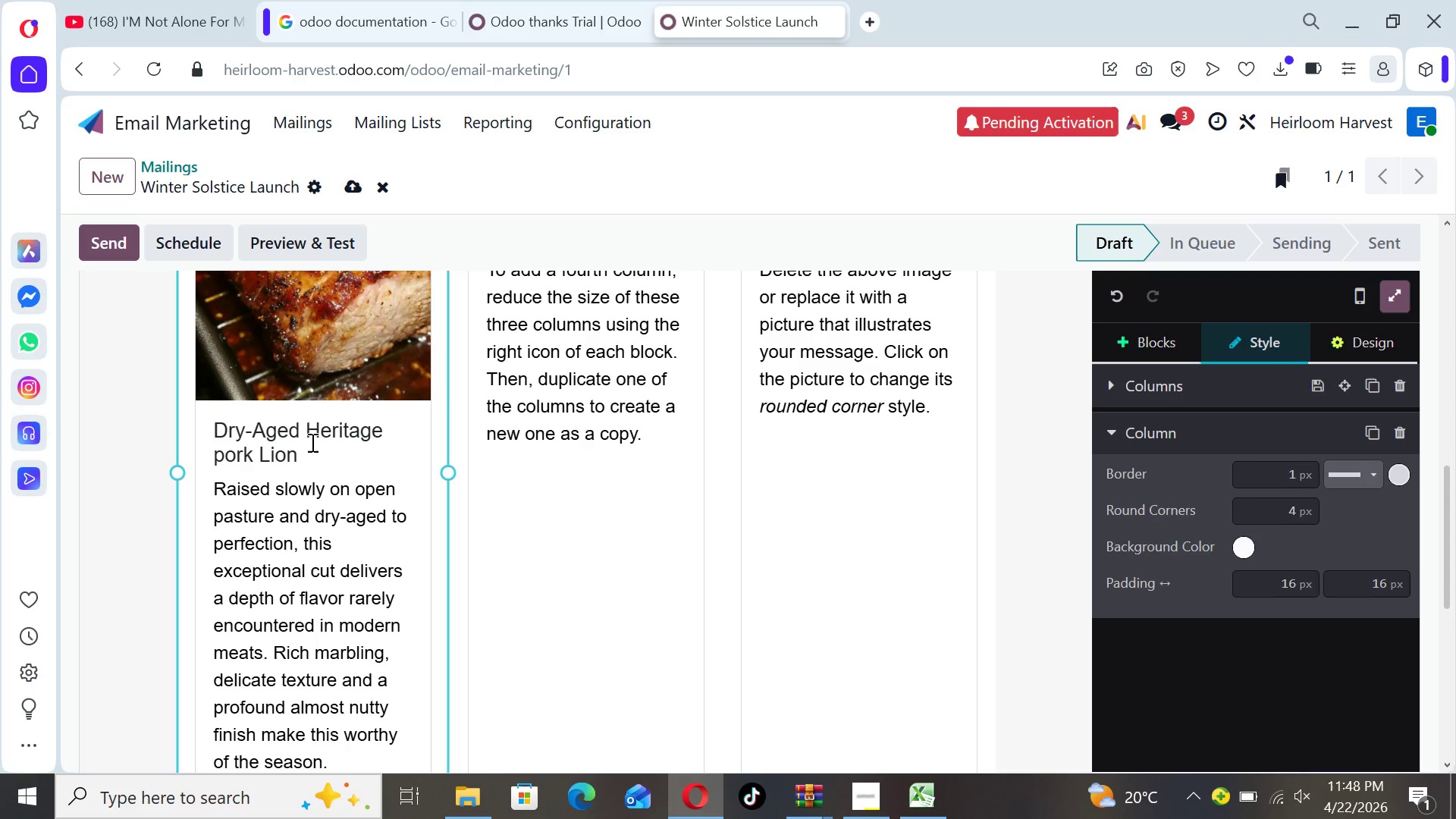 
left_click_drag(start_coordinate=[311, 446], to_coordinate=[216, 425])
 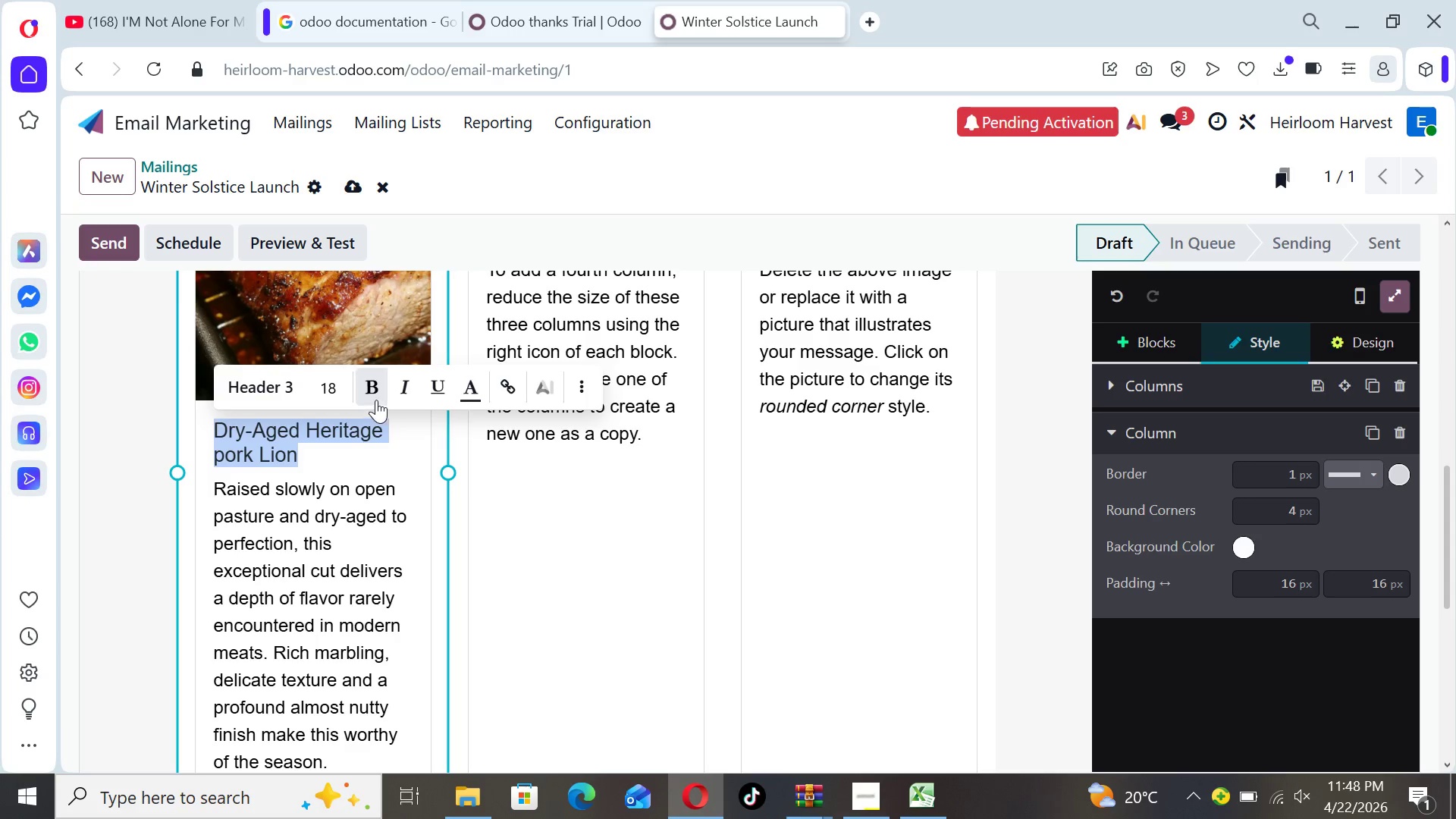 
left_click([371, 391])
 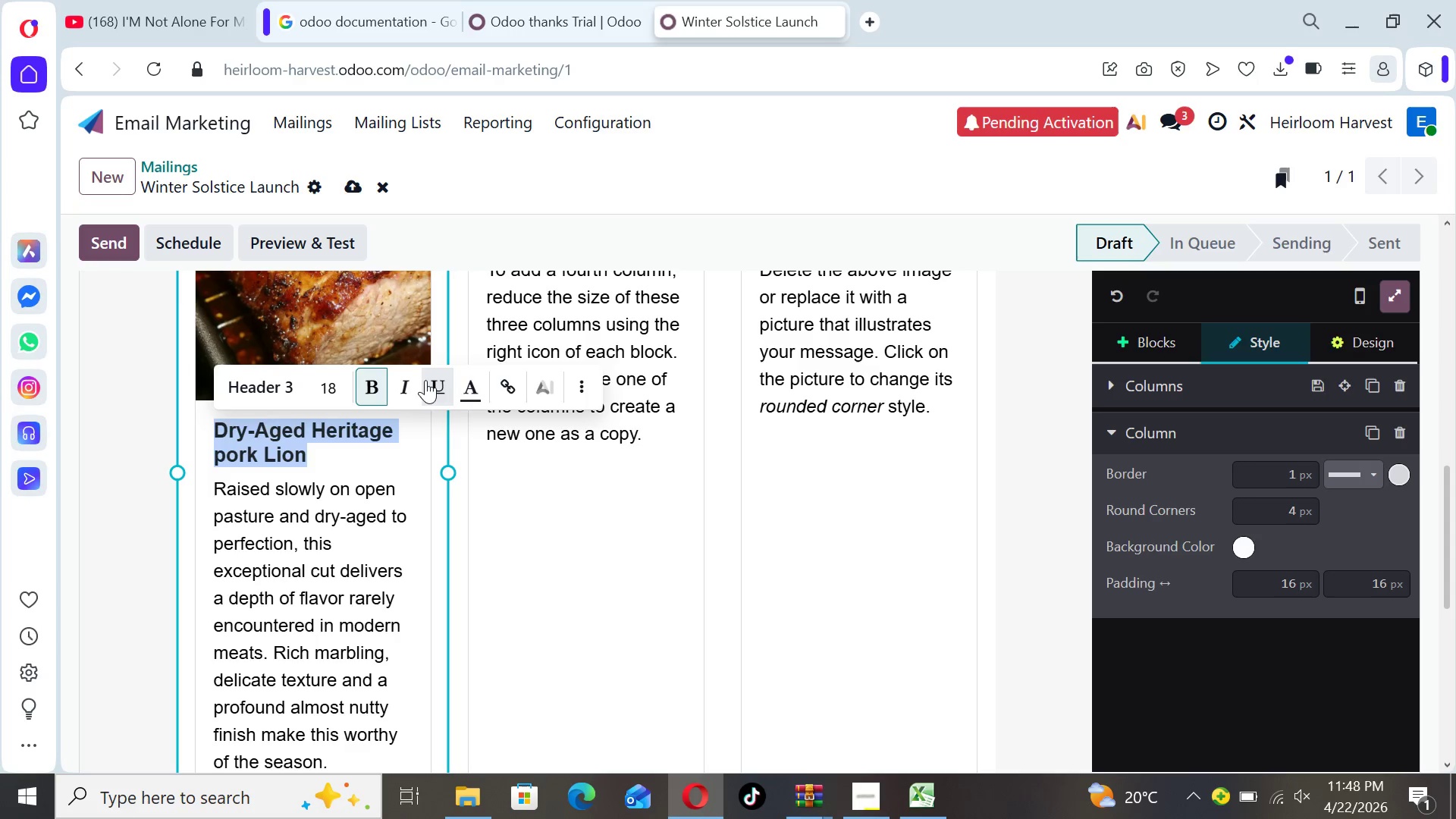 
wait(5.12)
 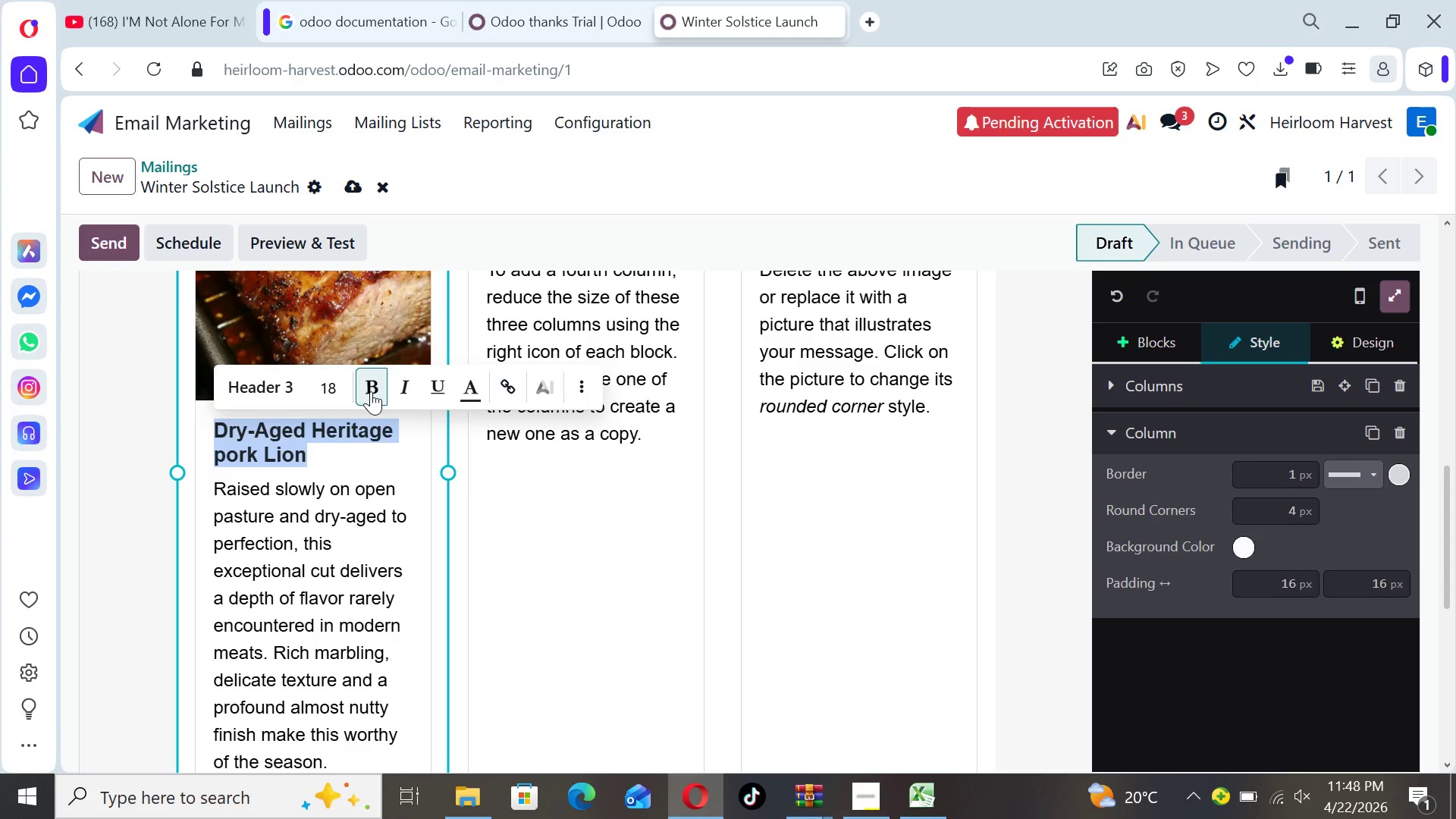 
left_click([474, 383])
 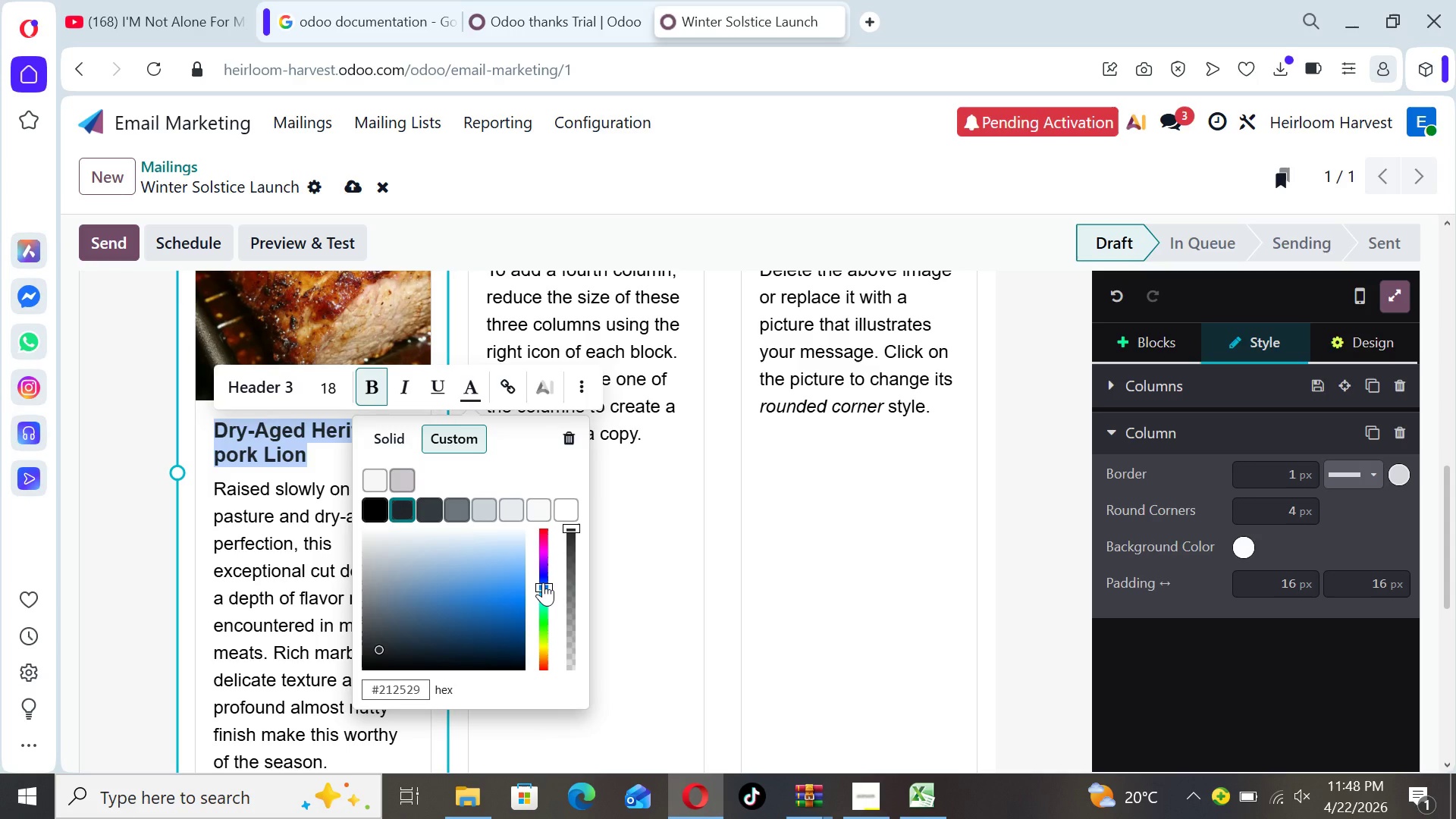 
left_click_drag(start_coordinate=[543, 582], to_coordinate=[543, 536])
 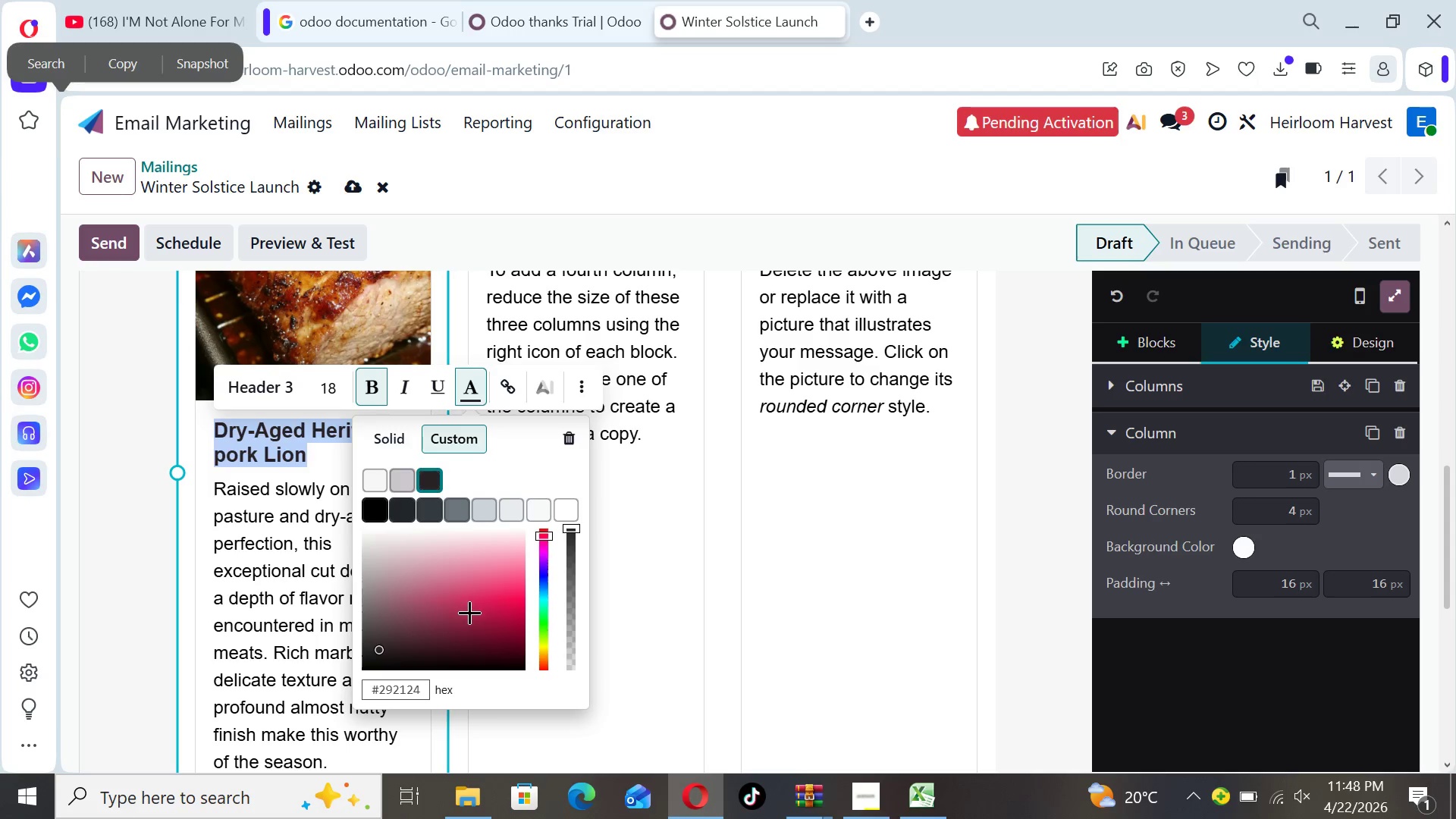 
left_click([469, 613])
 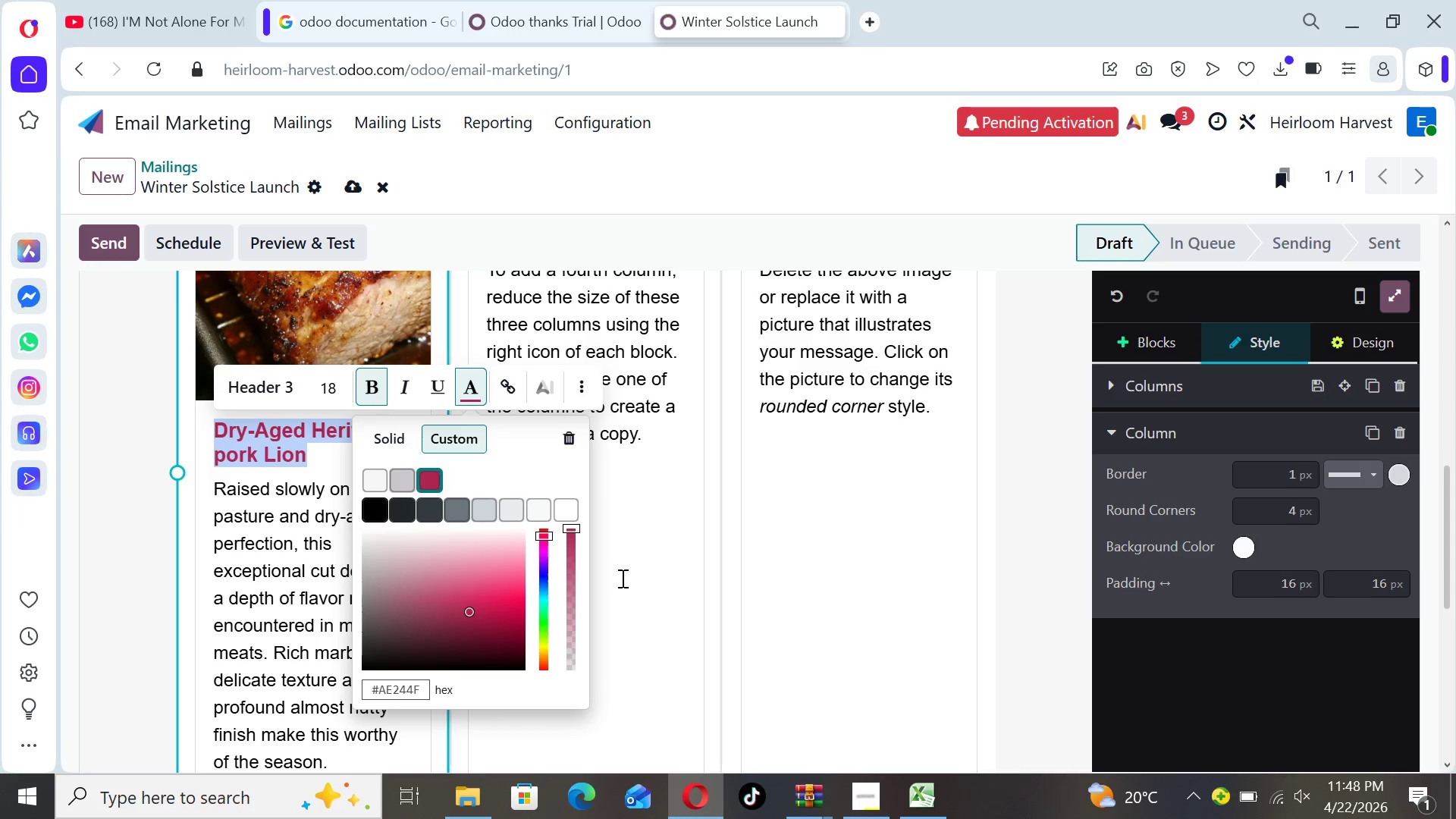 
left_click([658, 554])
 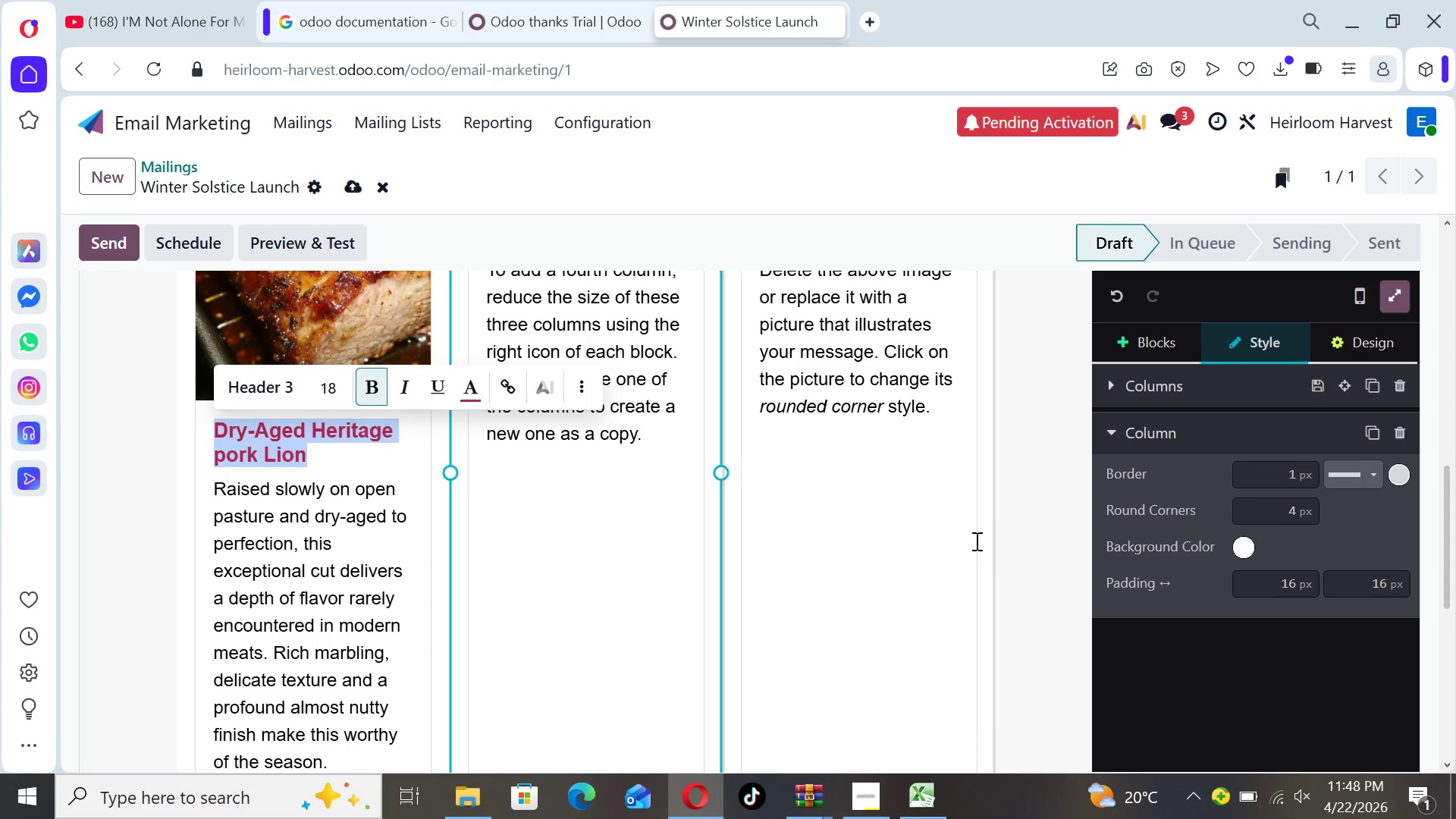 
left_click([1050, 504])
 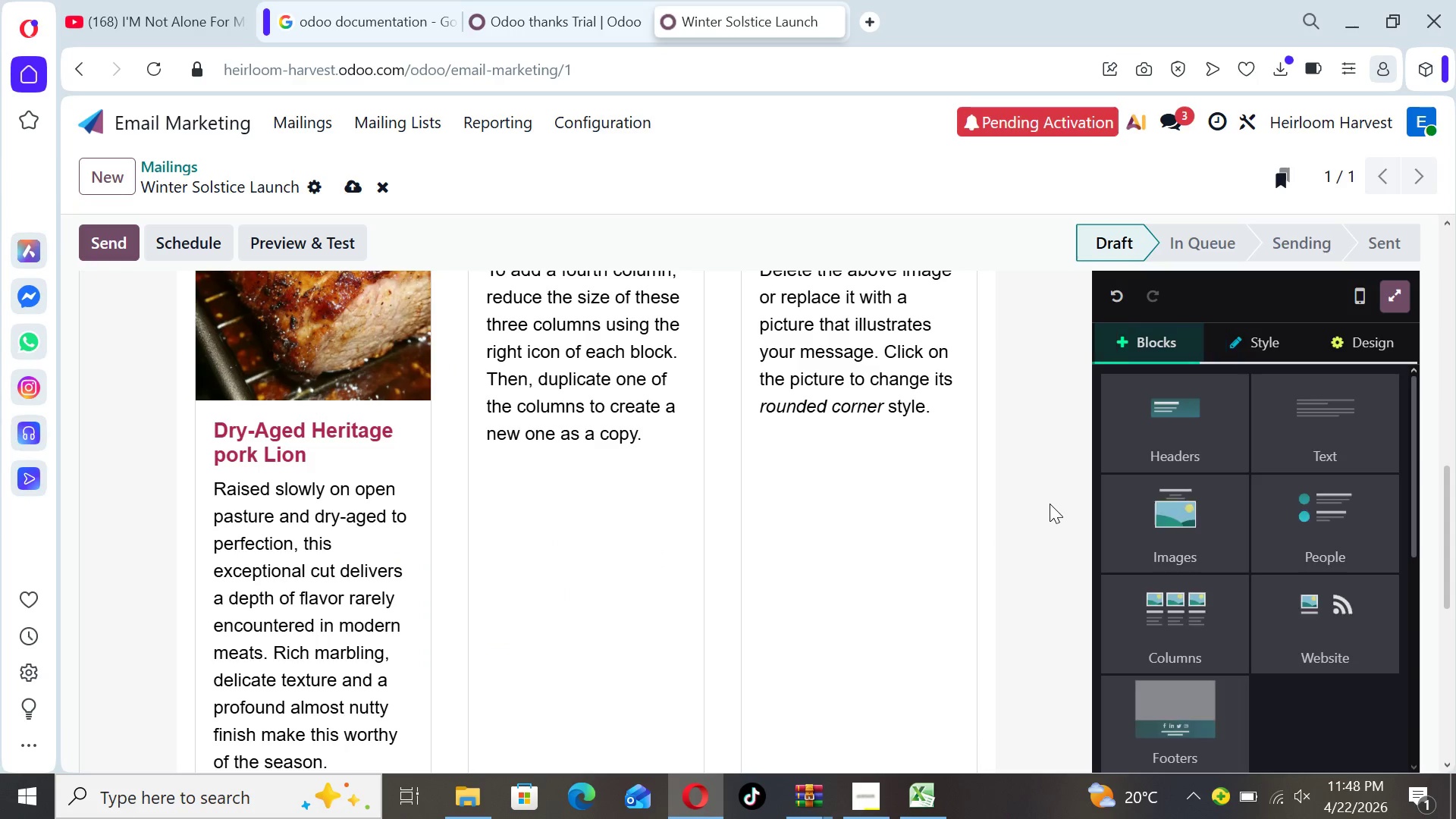 
hold_key(key=ArrowDown, duration=0.73)
 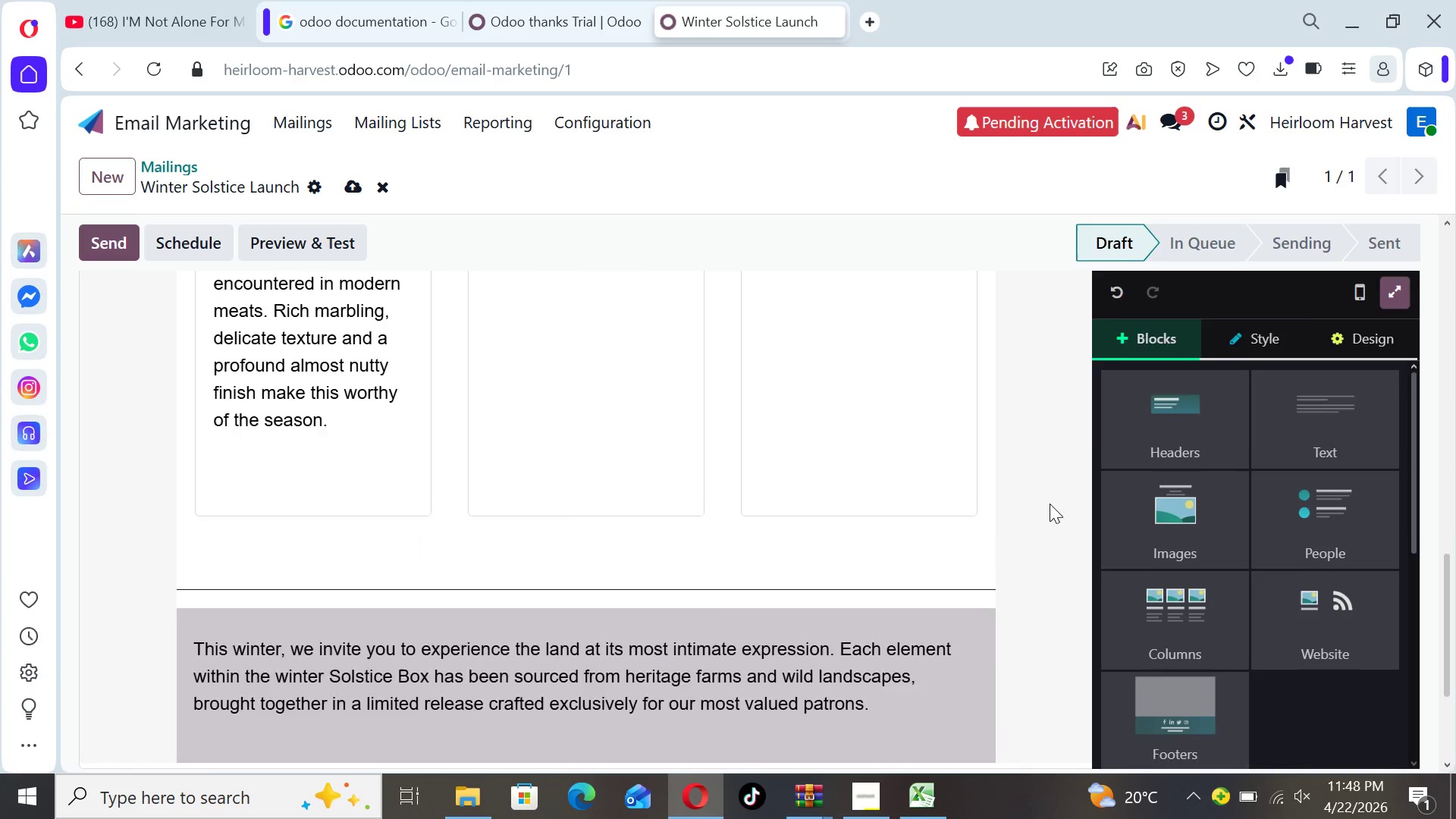 
key(ArrowDown)
 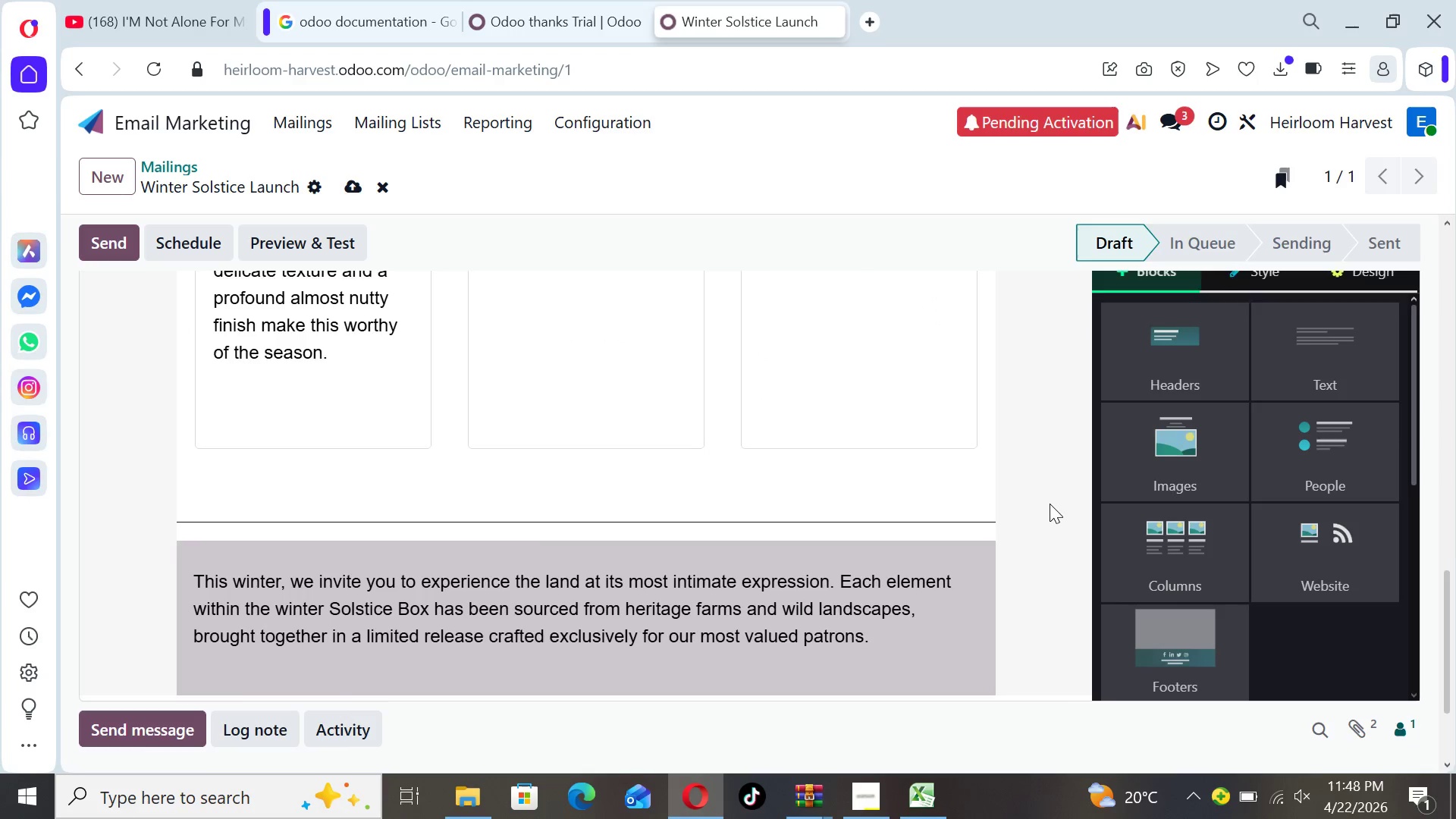 
hold_key(key=ArrowUp, duration=1.17)
 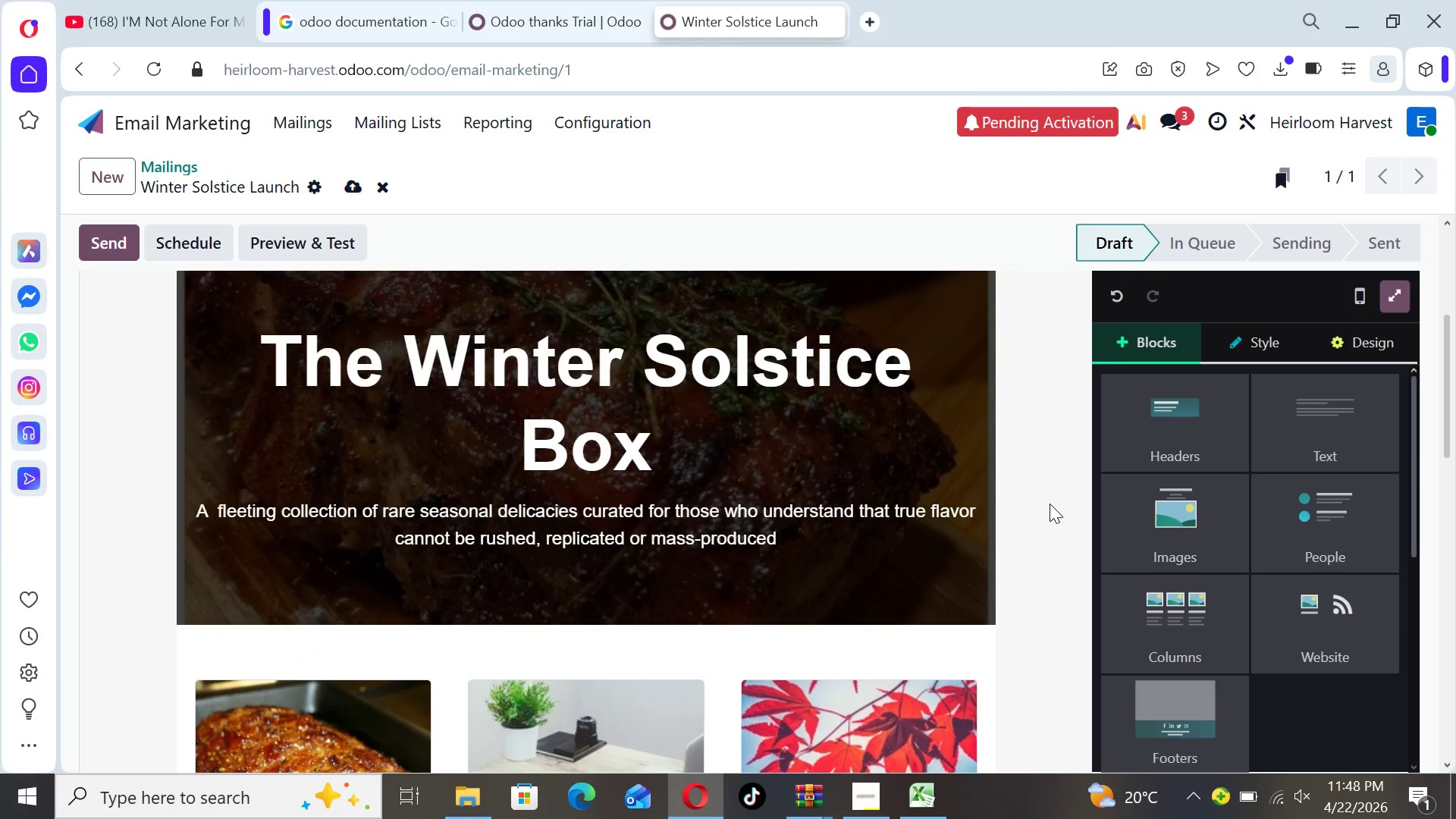 
hold_key(key=ArrowDown, duration=0.75)
 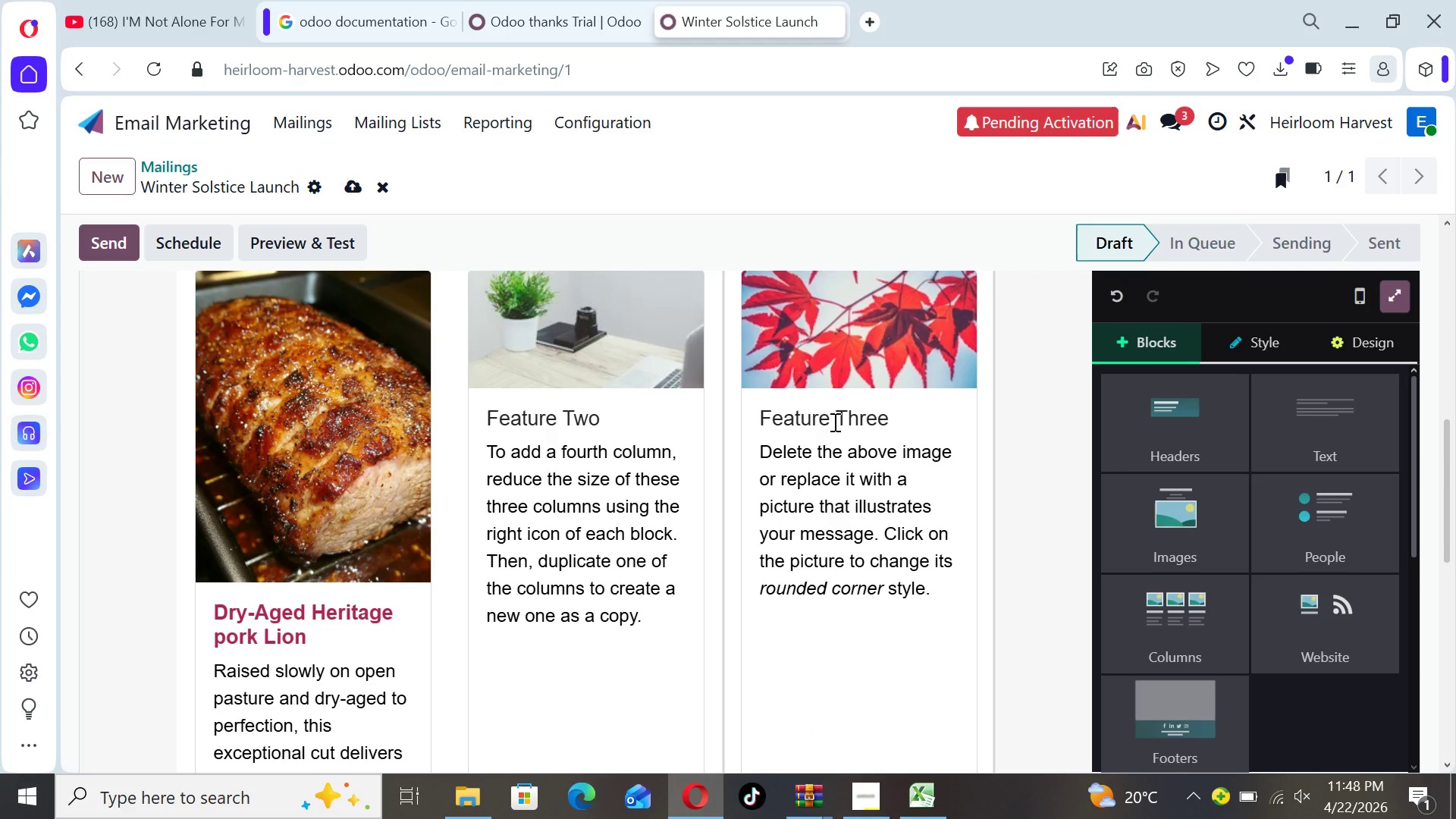 
left_click([601, 344])
 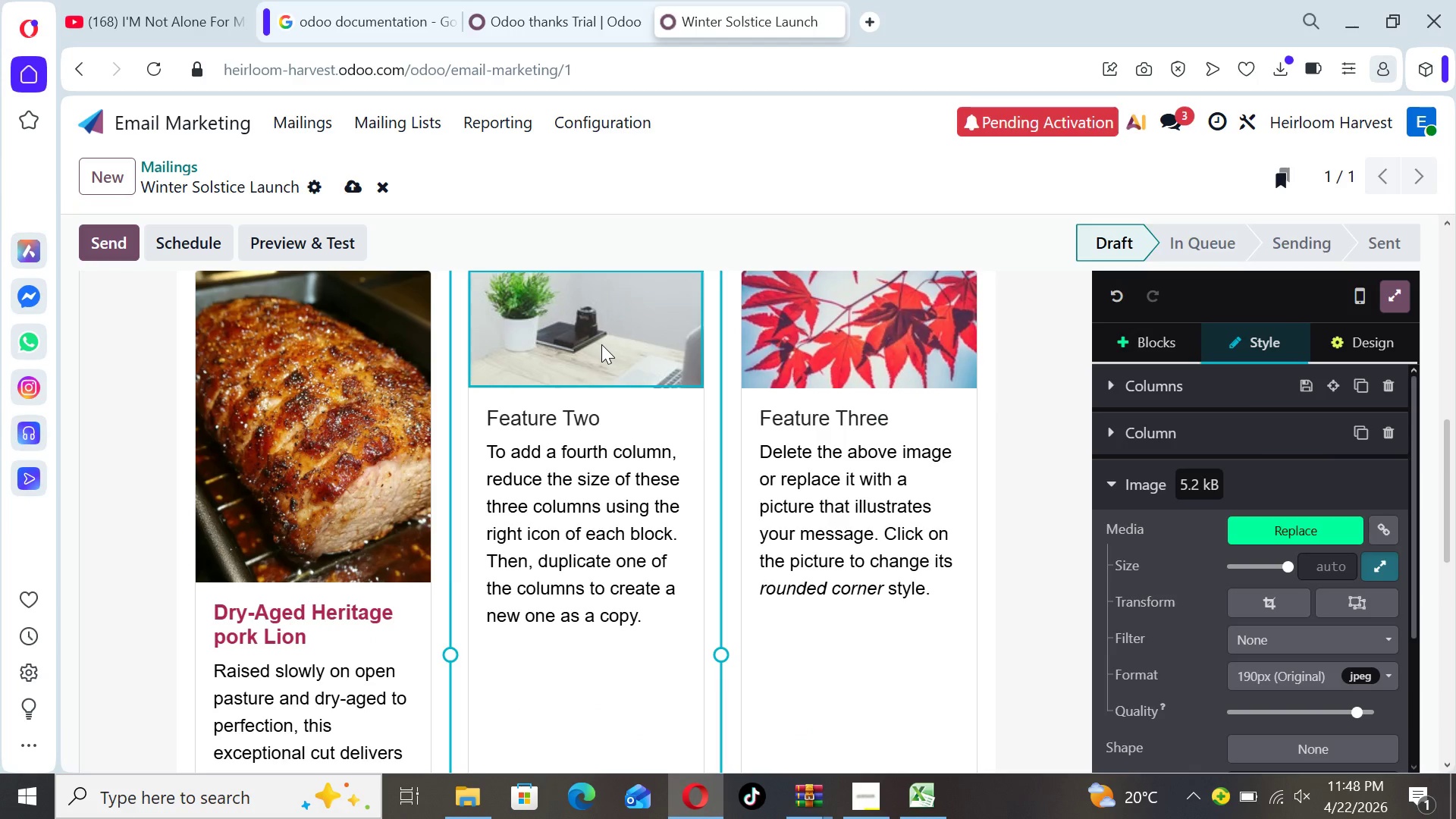 
wait(10.11)
 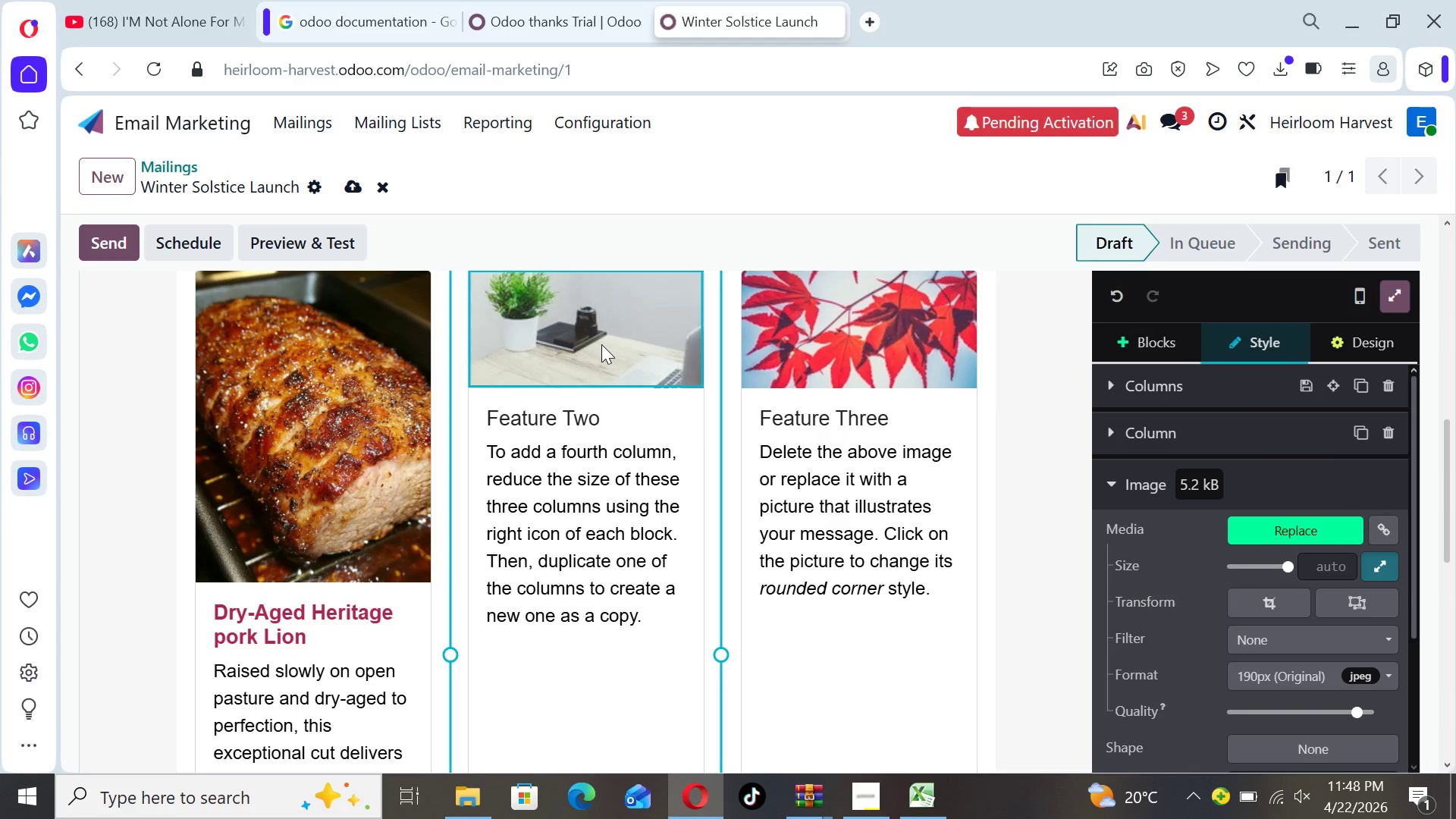 
left_click([1232, 532])
 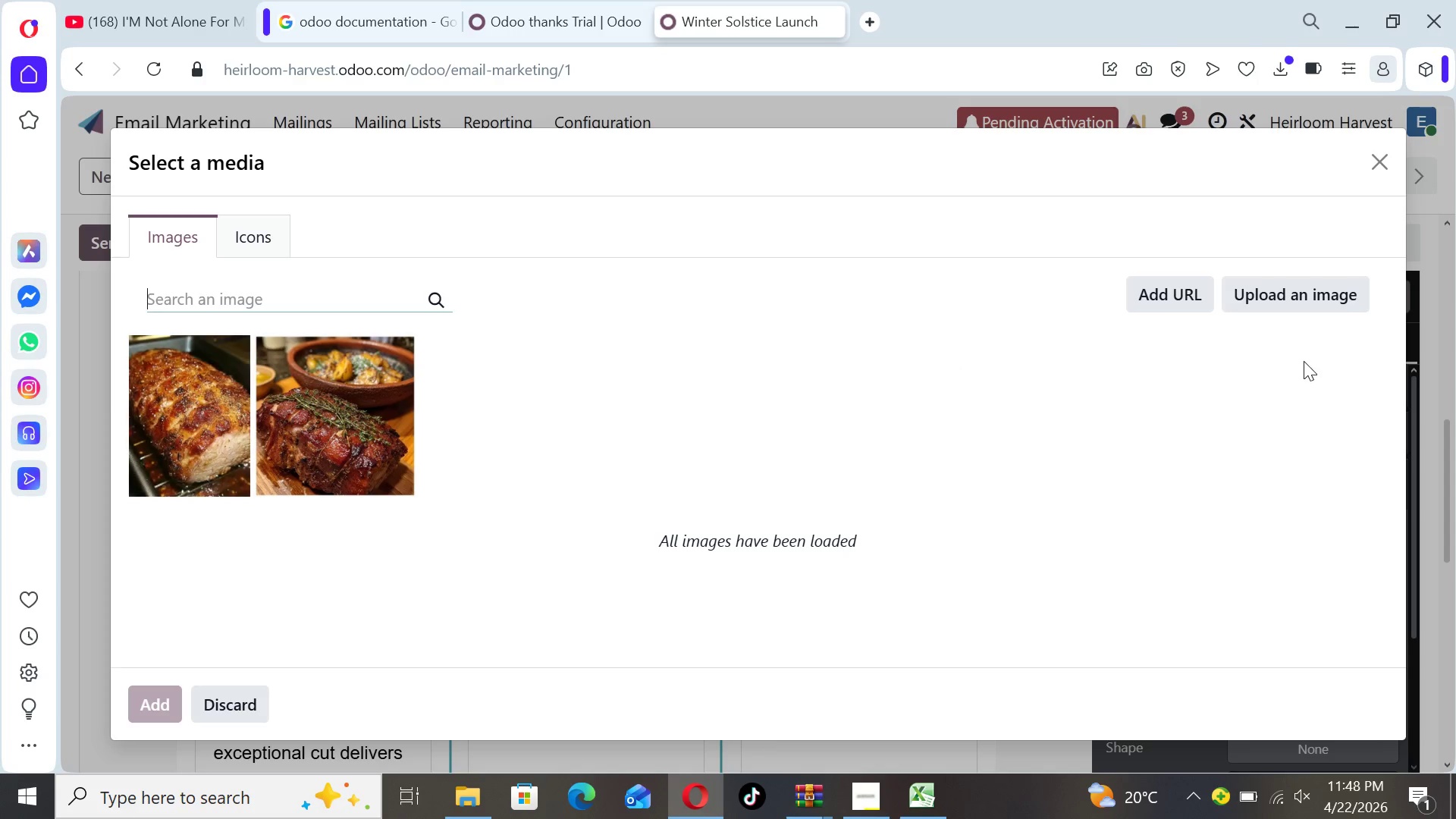 
left_click([1314, 286])
 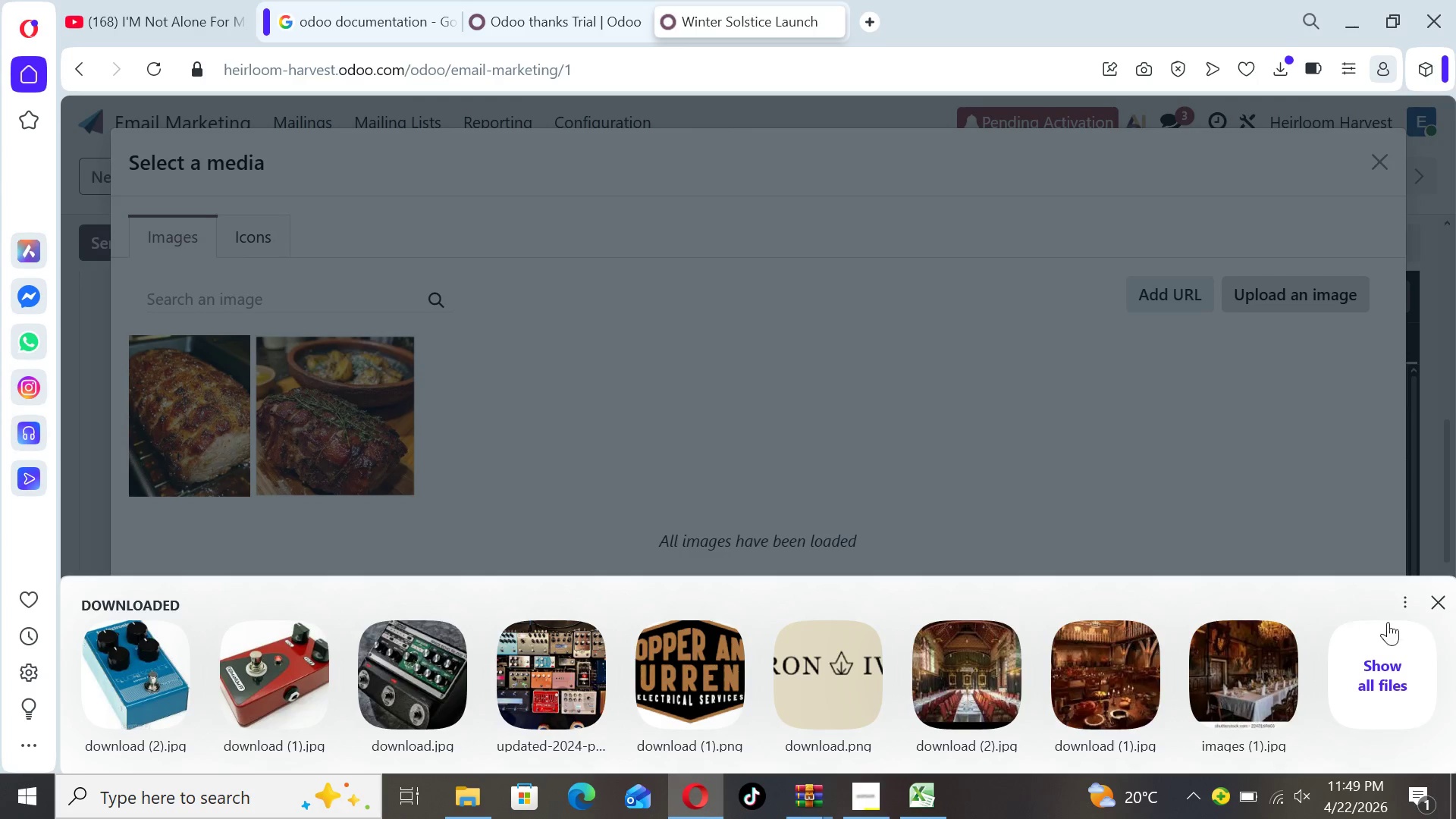 
left_click([1389, 651])
 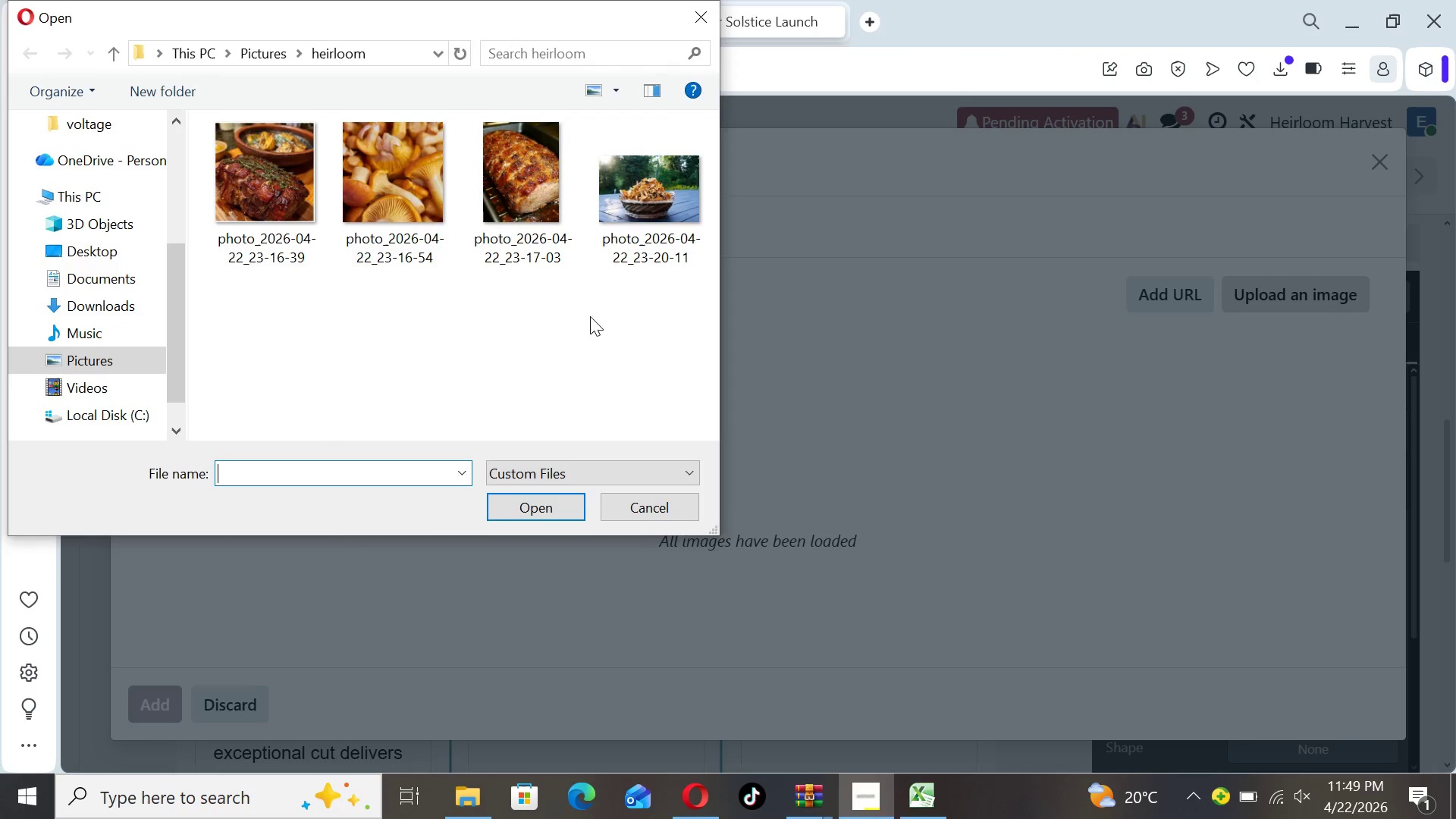 
left_click([630, 229])
 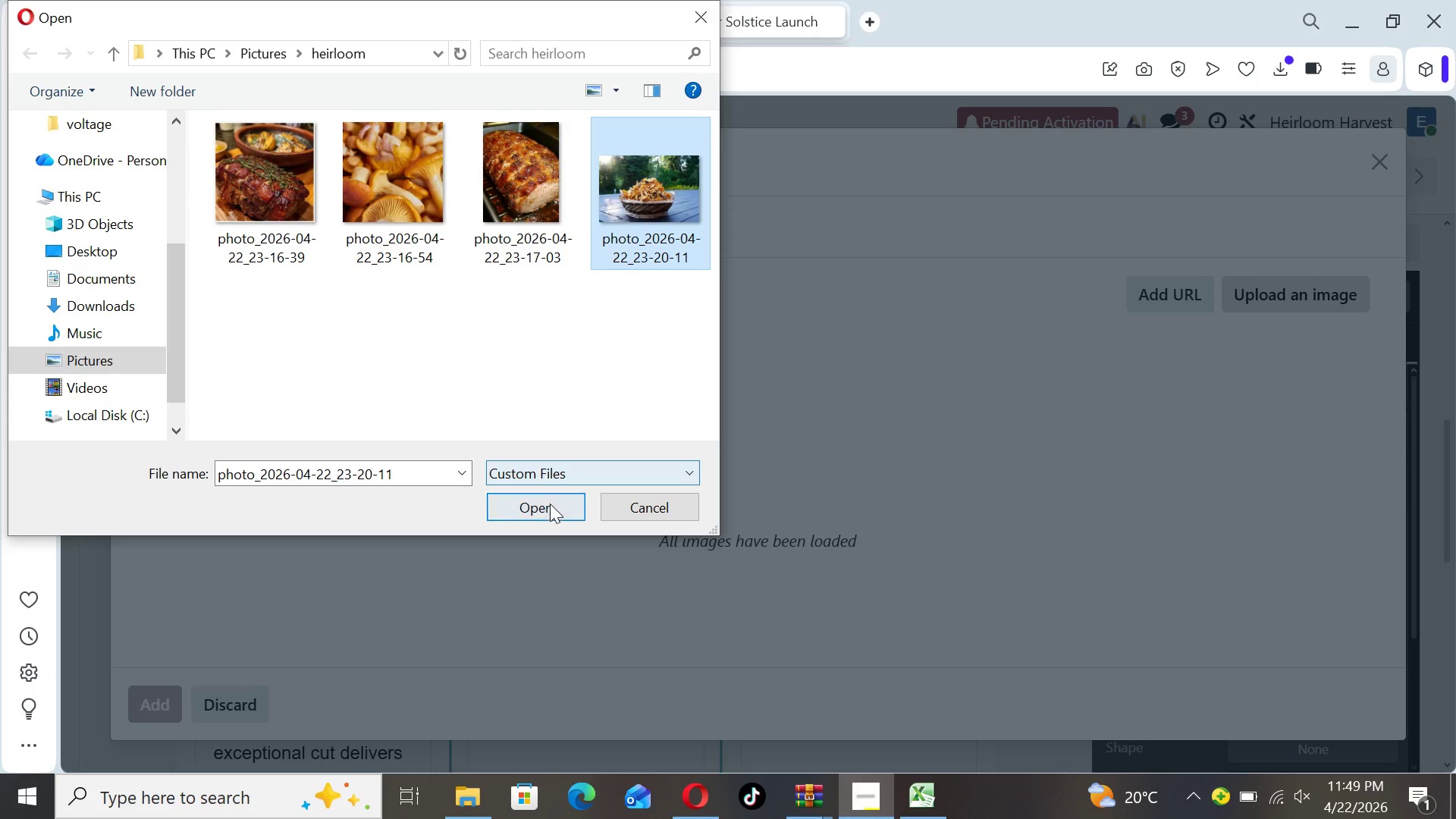 
left_click([550, 504])
 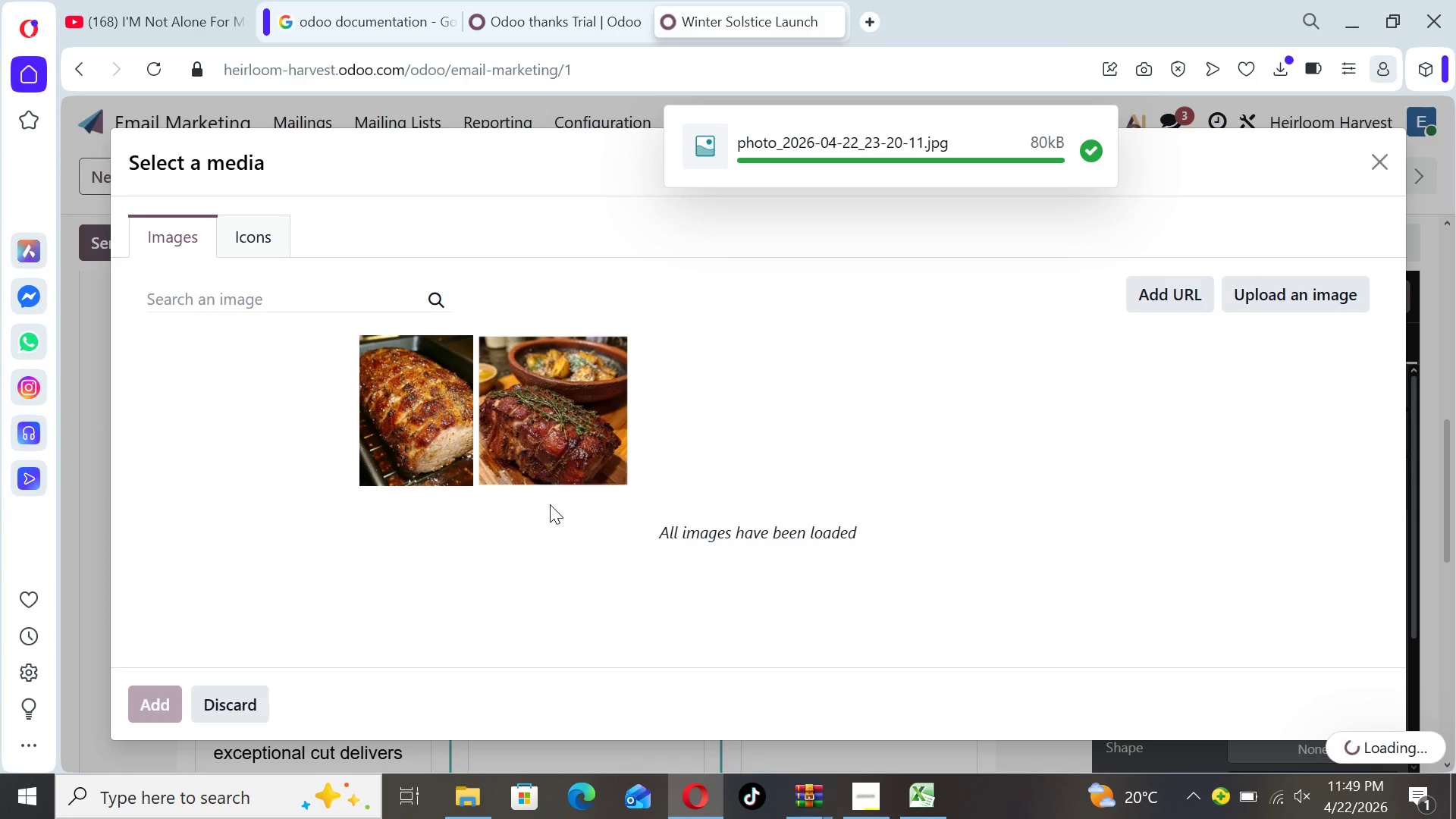 
wait(8.22)
 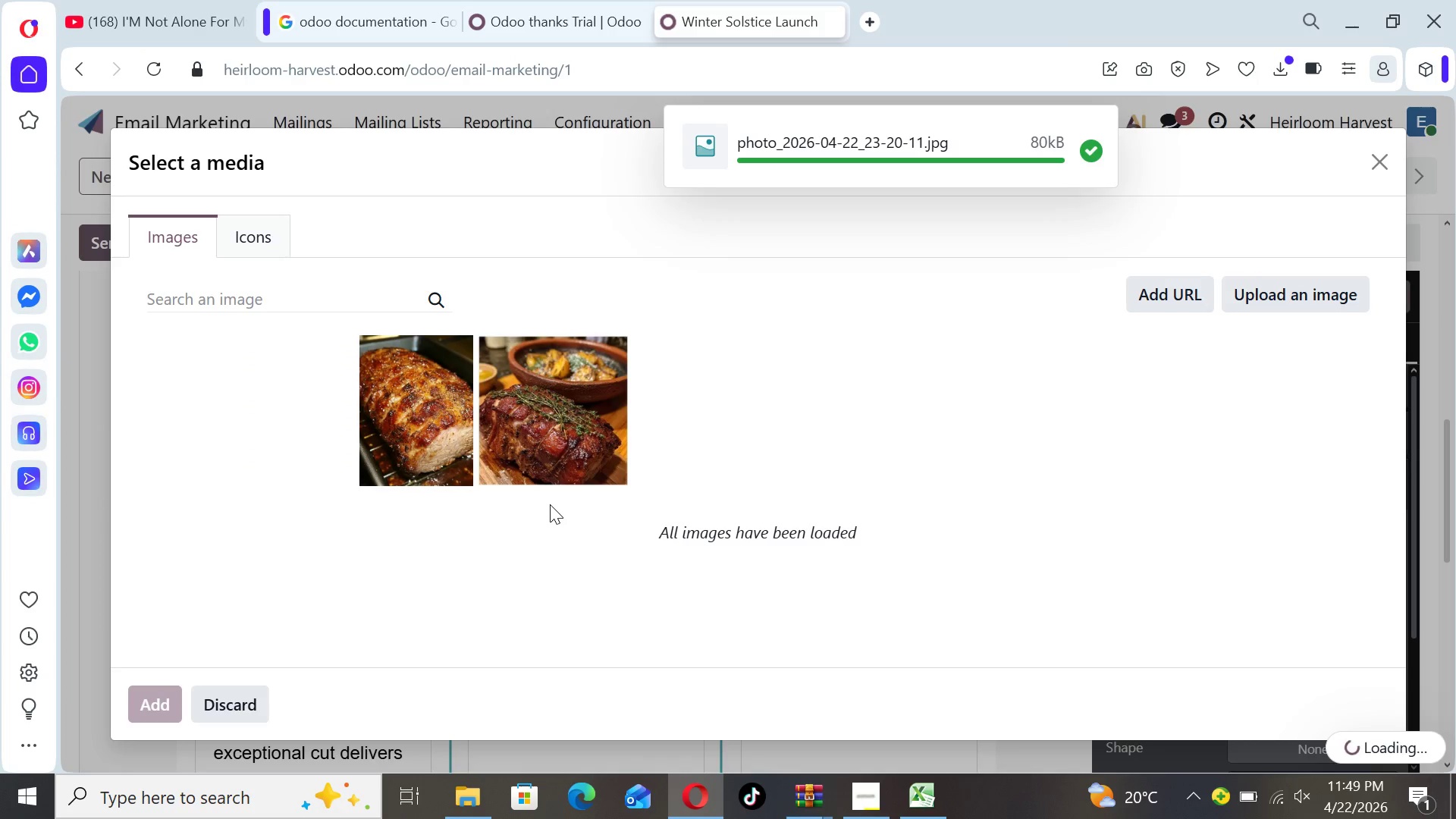 
left_click_drag(start_coordinate=[601, 453], to_coordinate=[484, 463])
 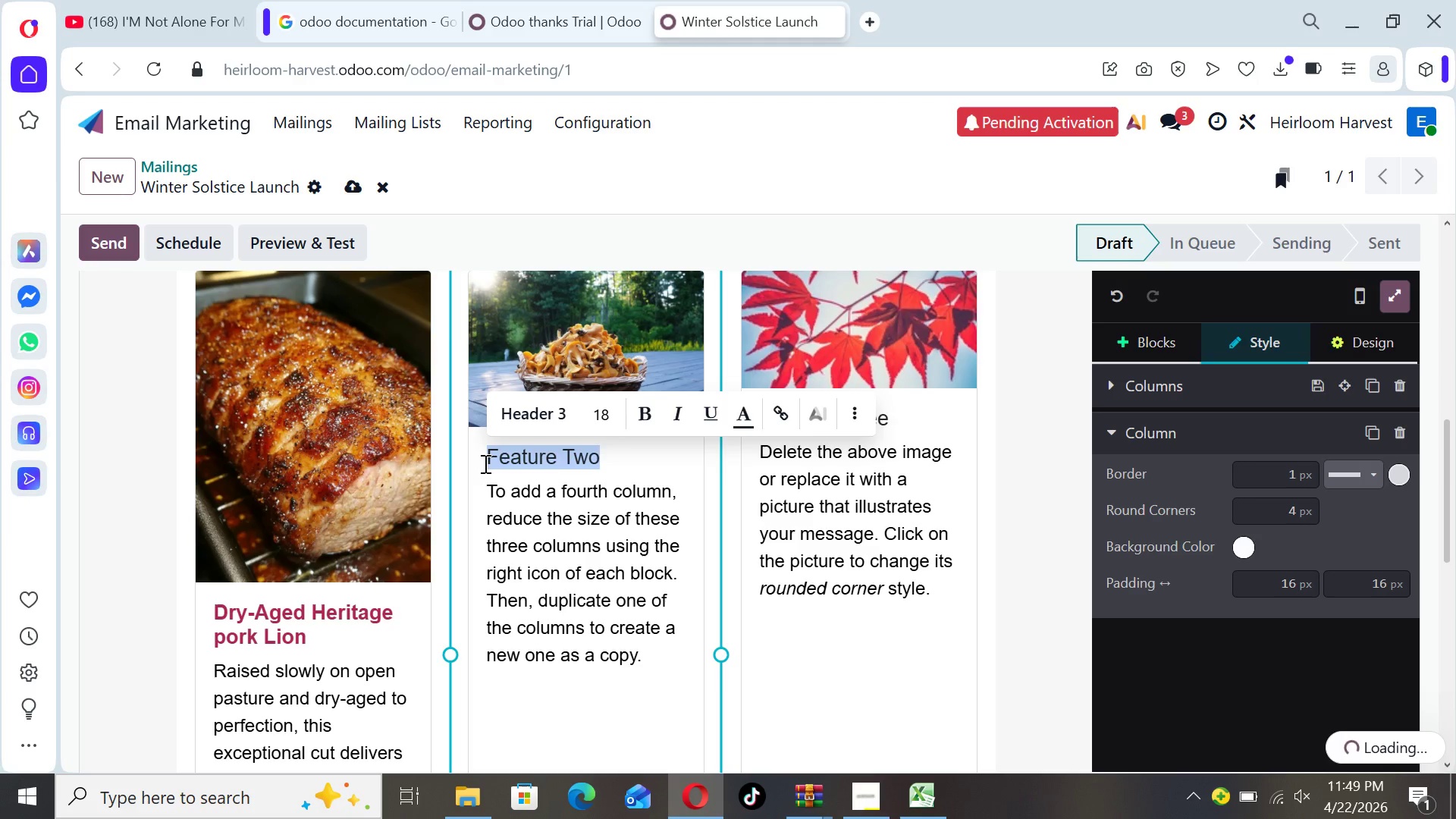 
type(Wild- Foraged Chnantrelle )
 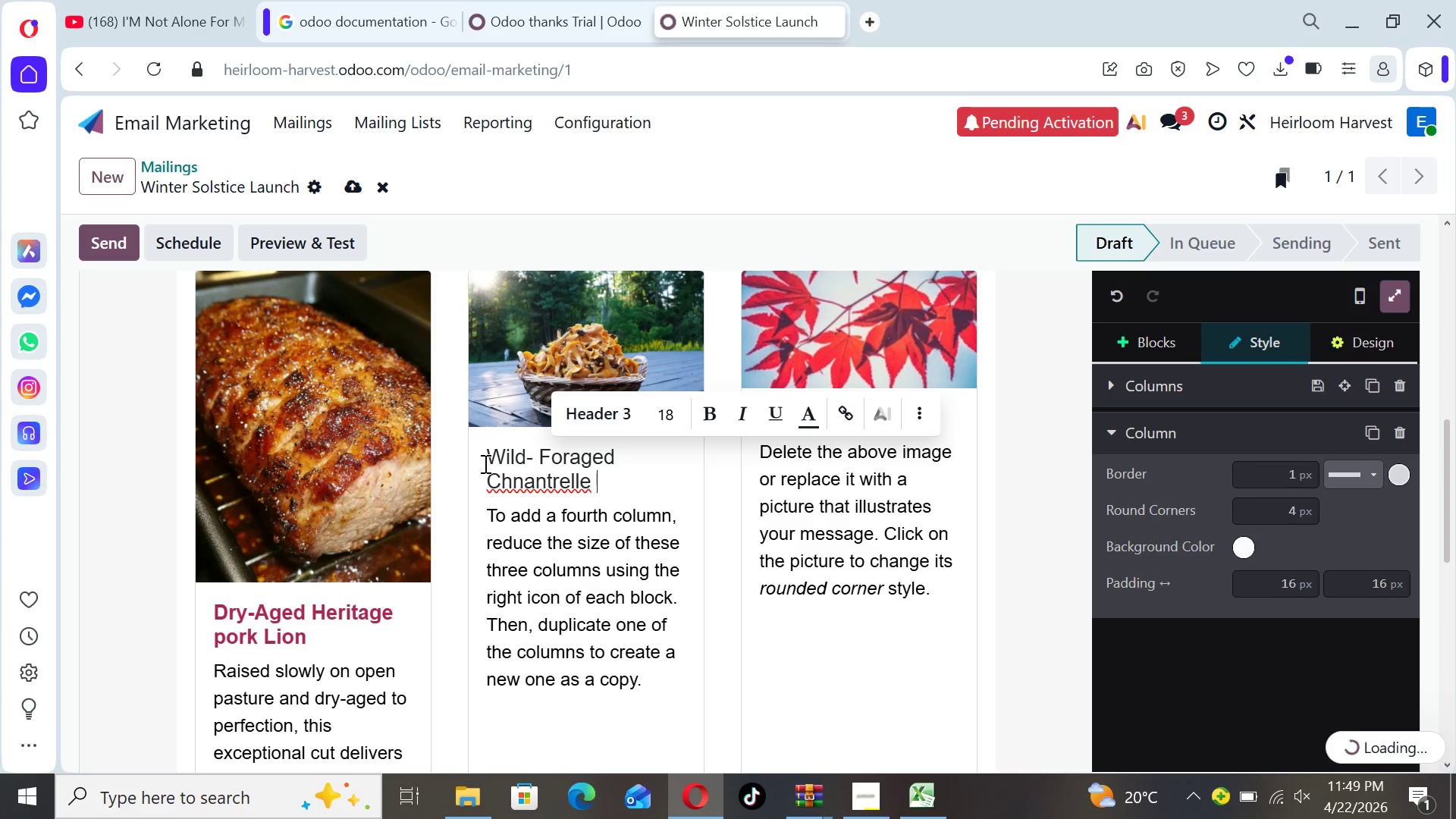 
hold_key(key=ArrowLeft, duration=0.8)
 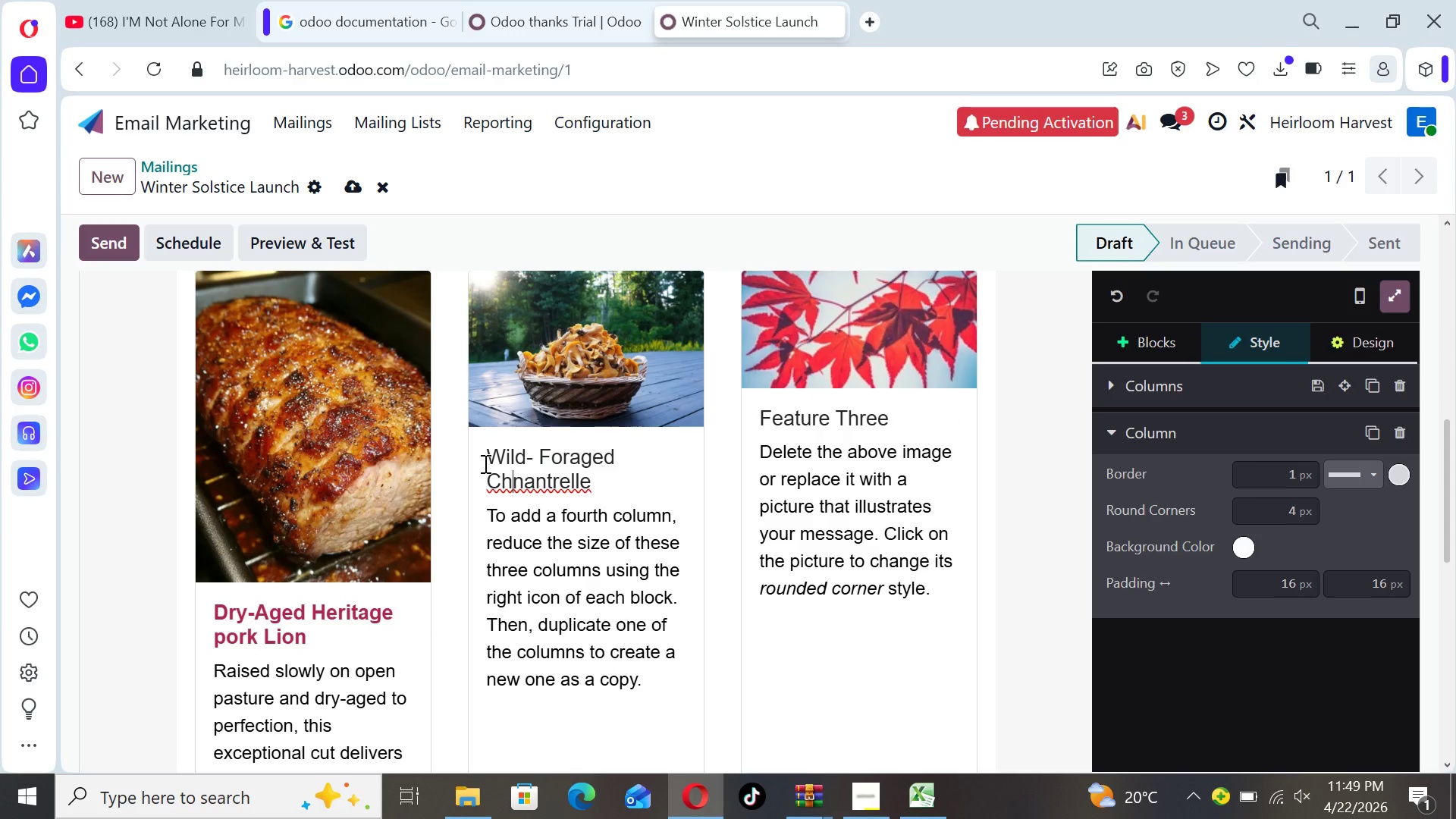 
key(A)
 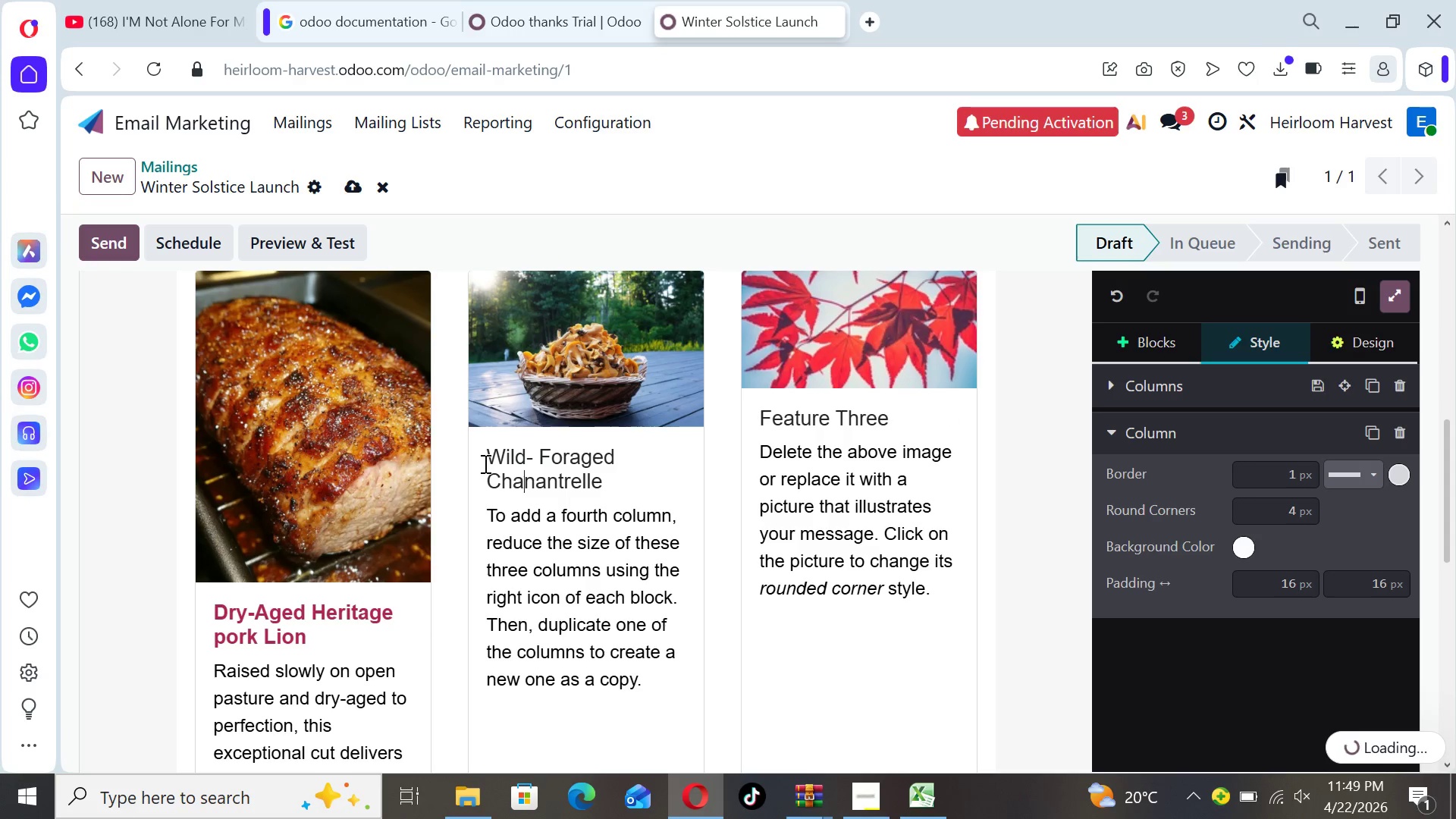 
hold_key(key=ArrowRight, duration=0.84)
 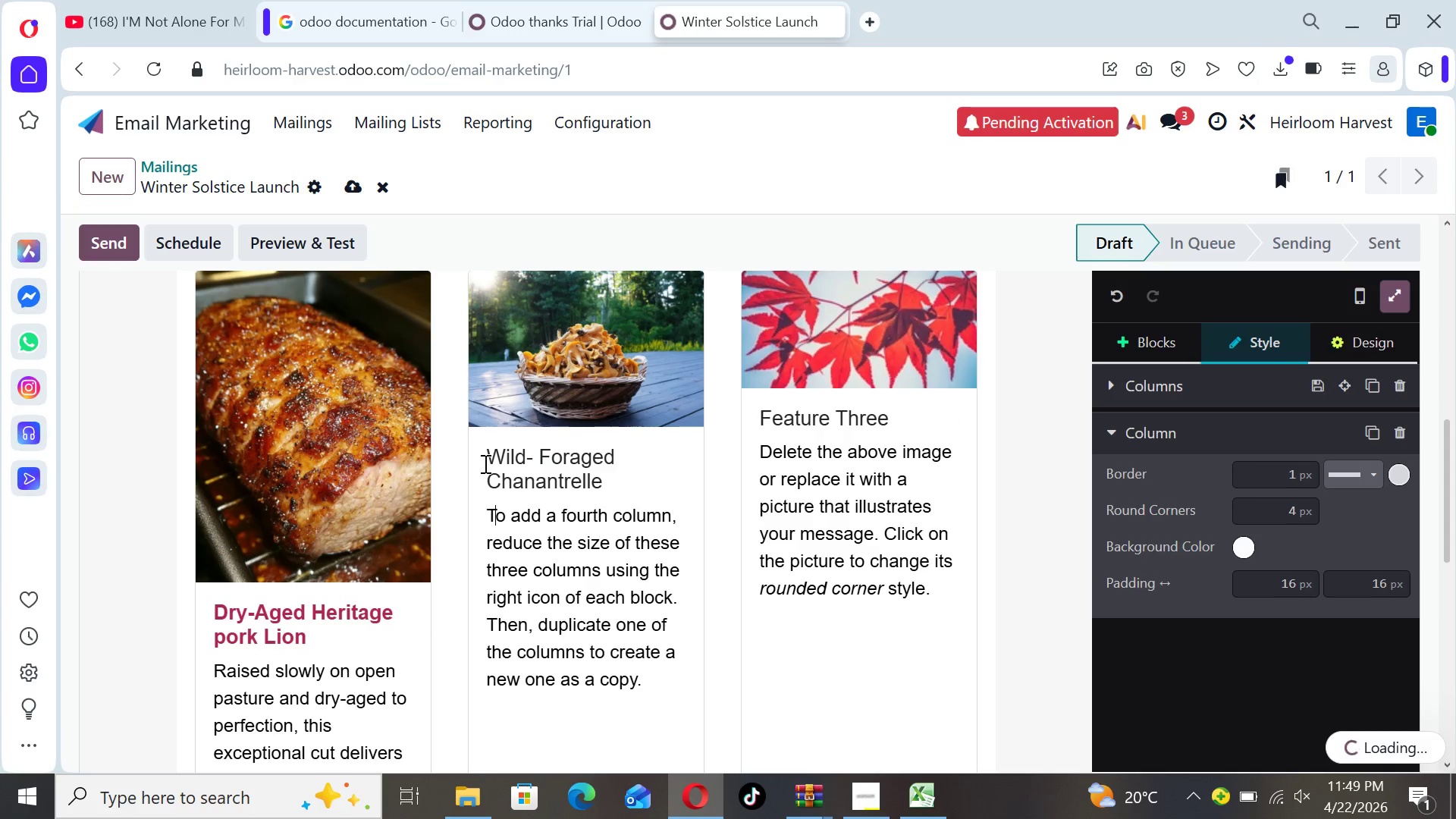 
hold_key(key=ArrowRight, duration=19.81)
 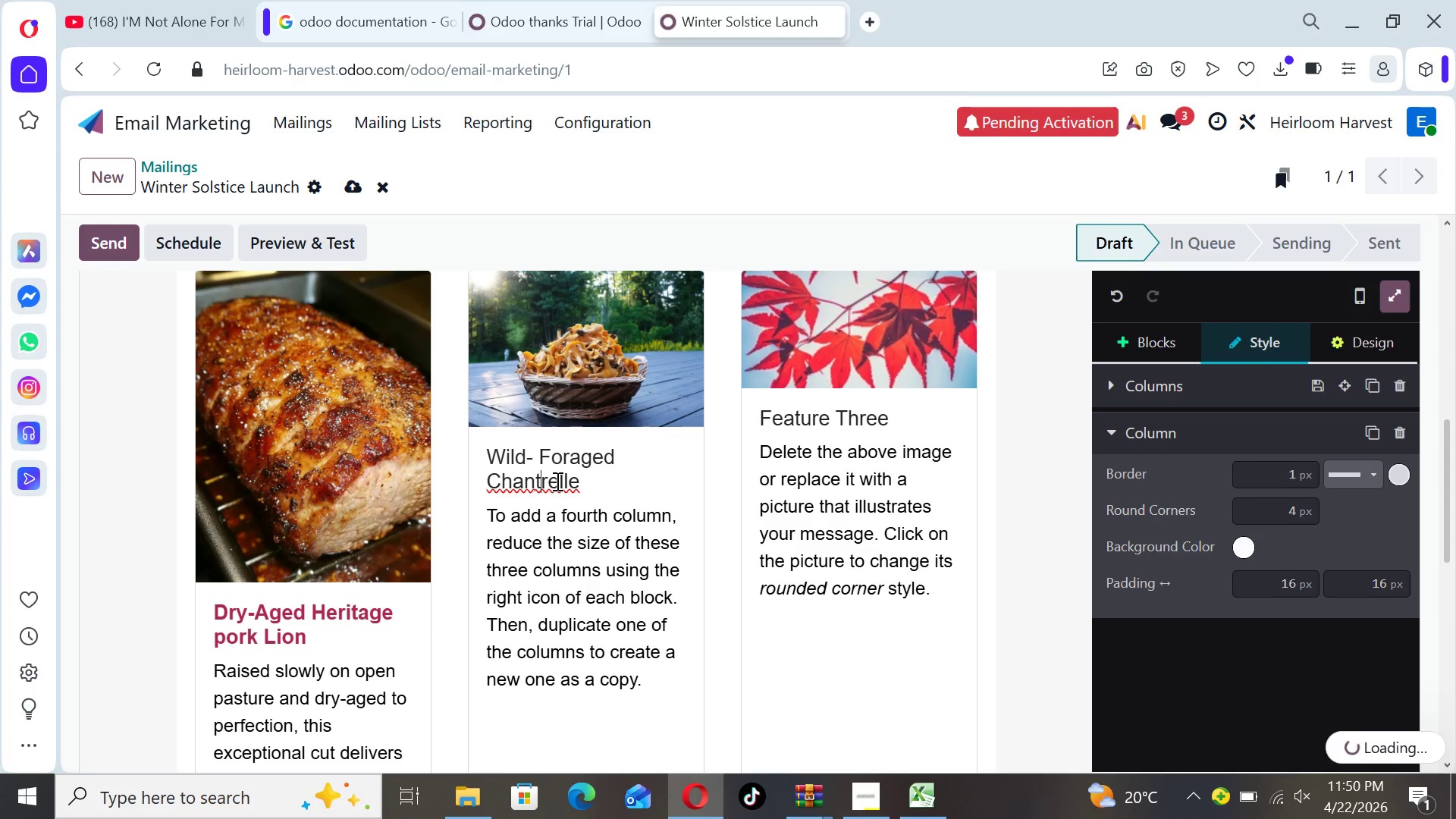 
key(ArrowLeft)
 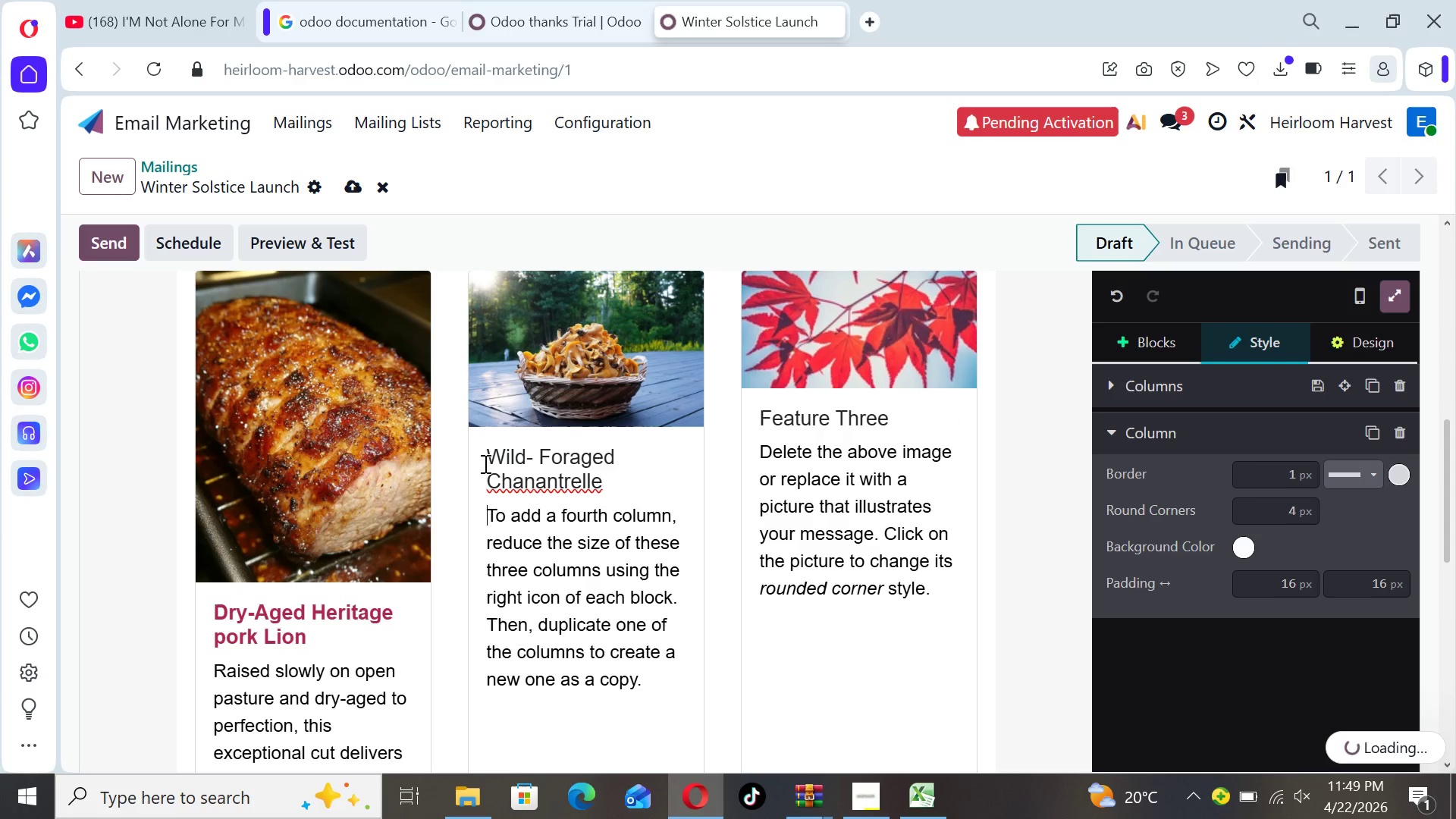 
key(ArrowLeft)
 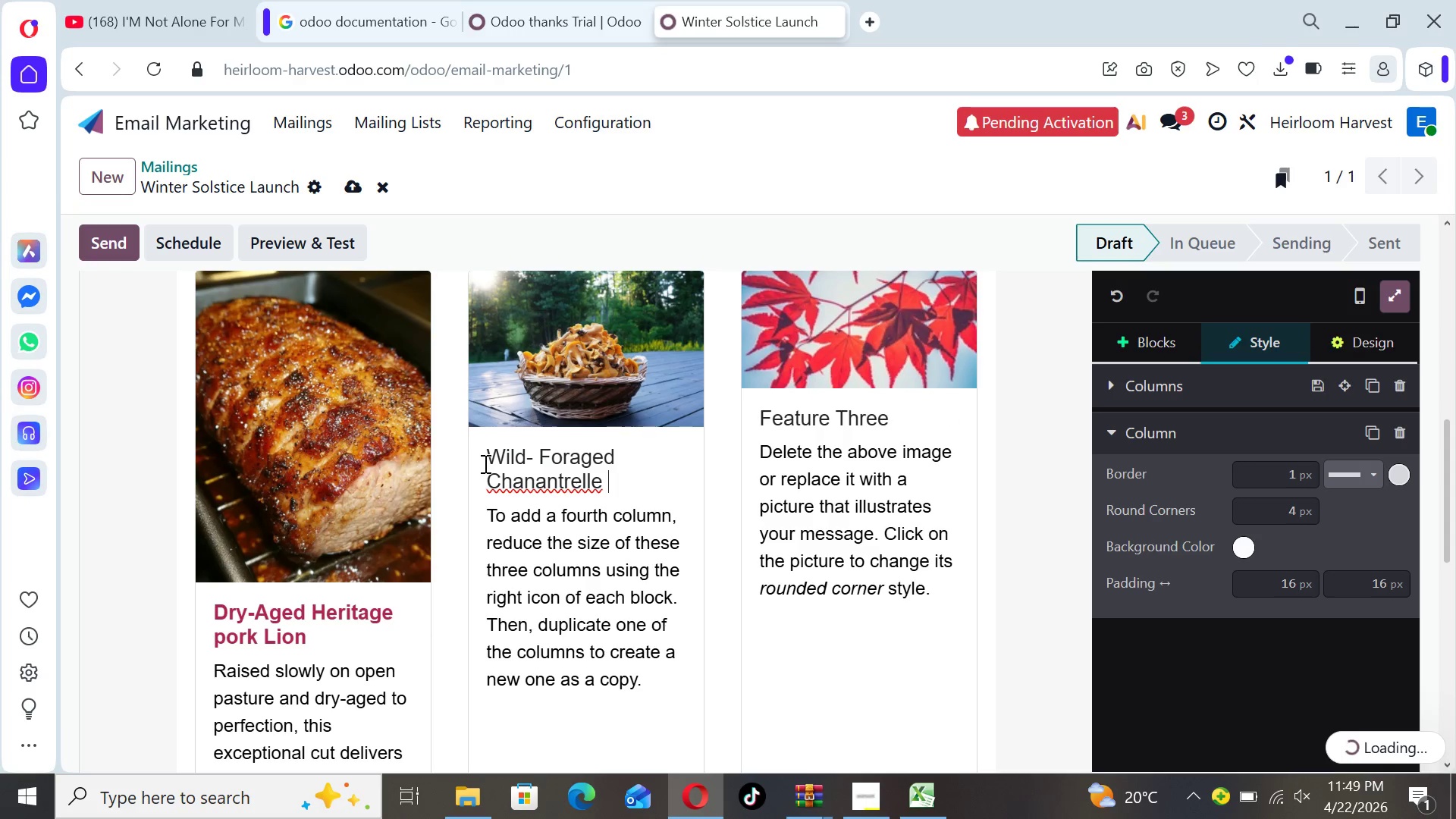 
left_click([556, 481])
 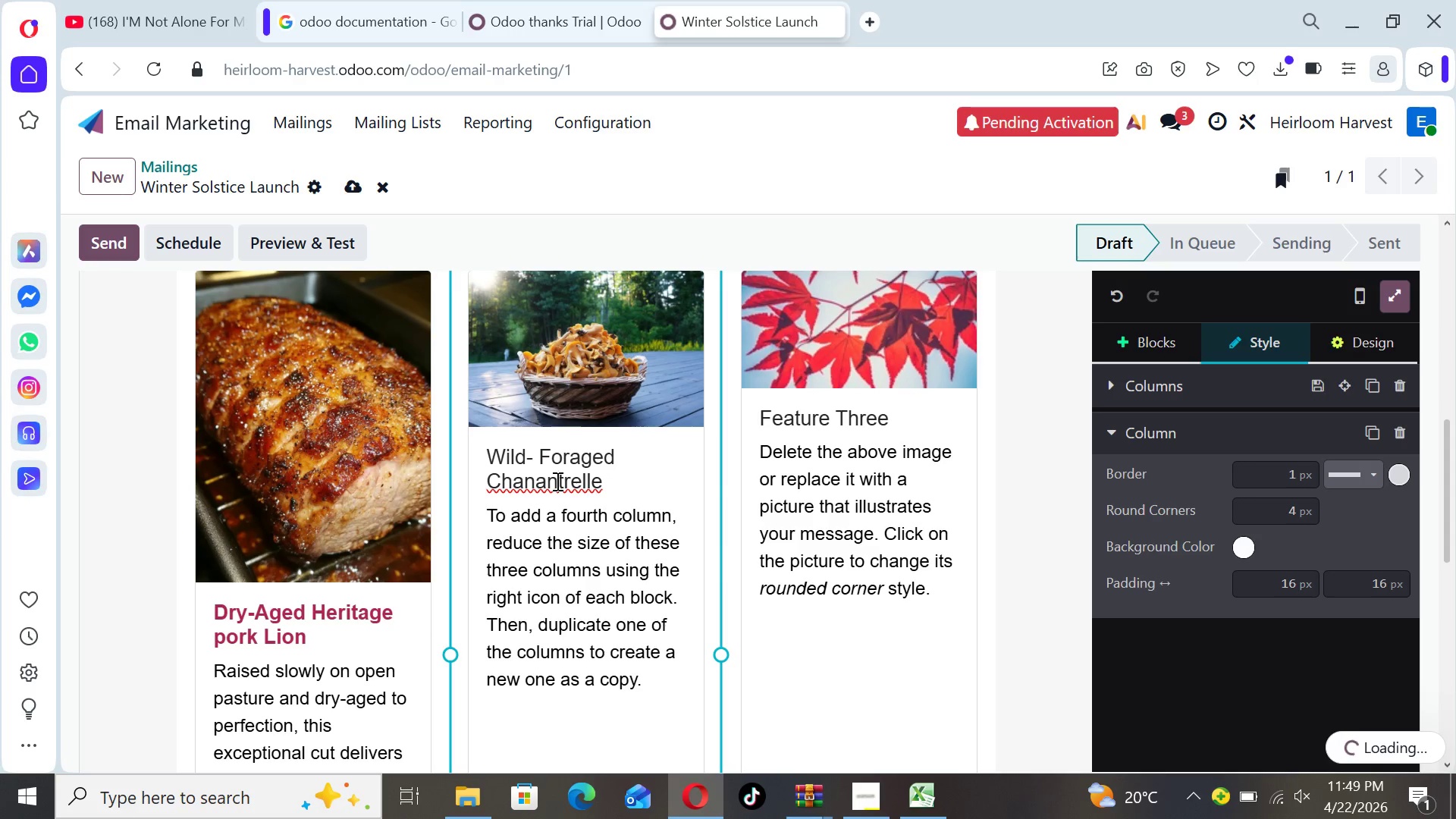 
key(Backspace)
 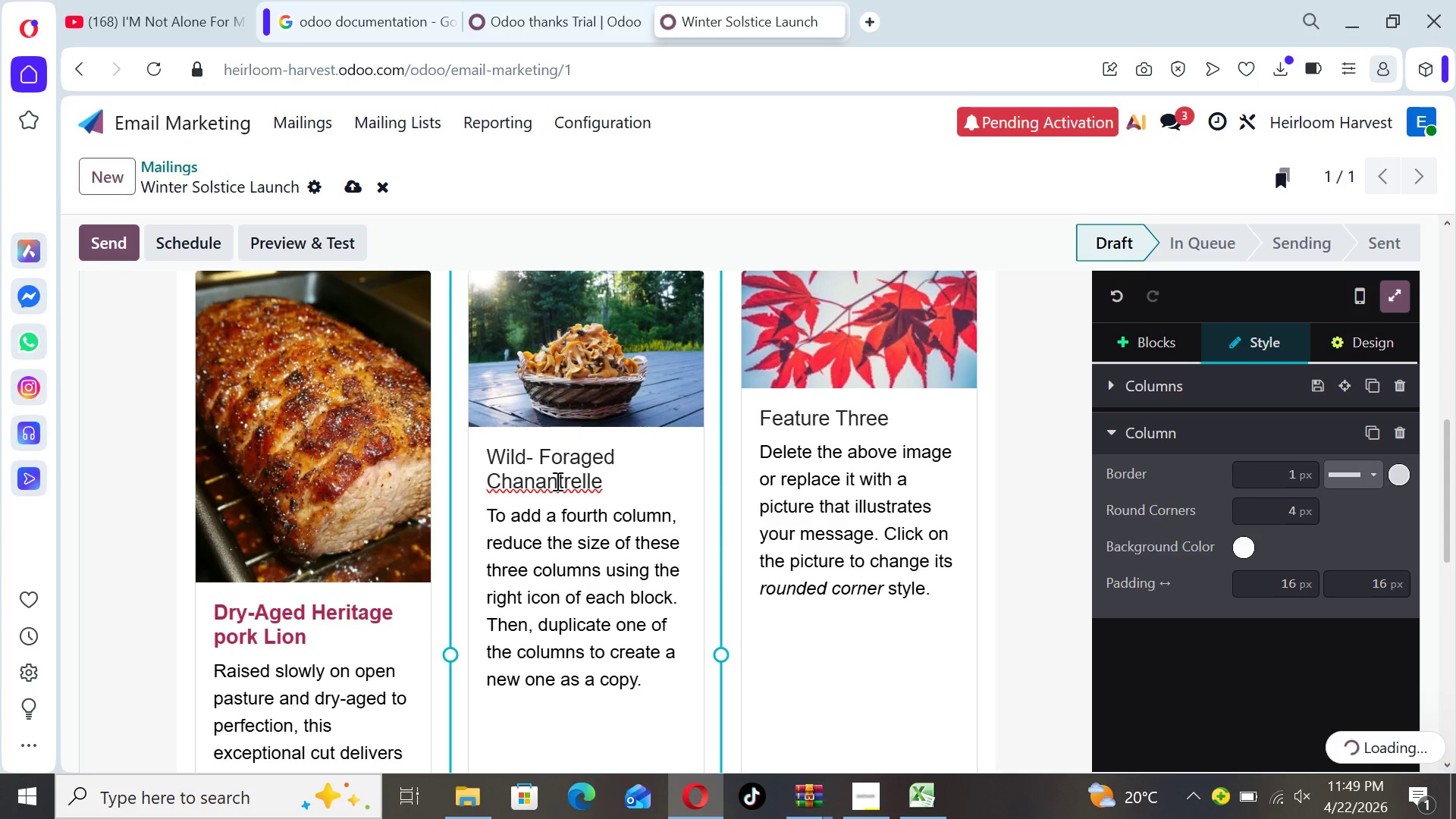 
key(Backspace)
 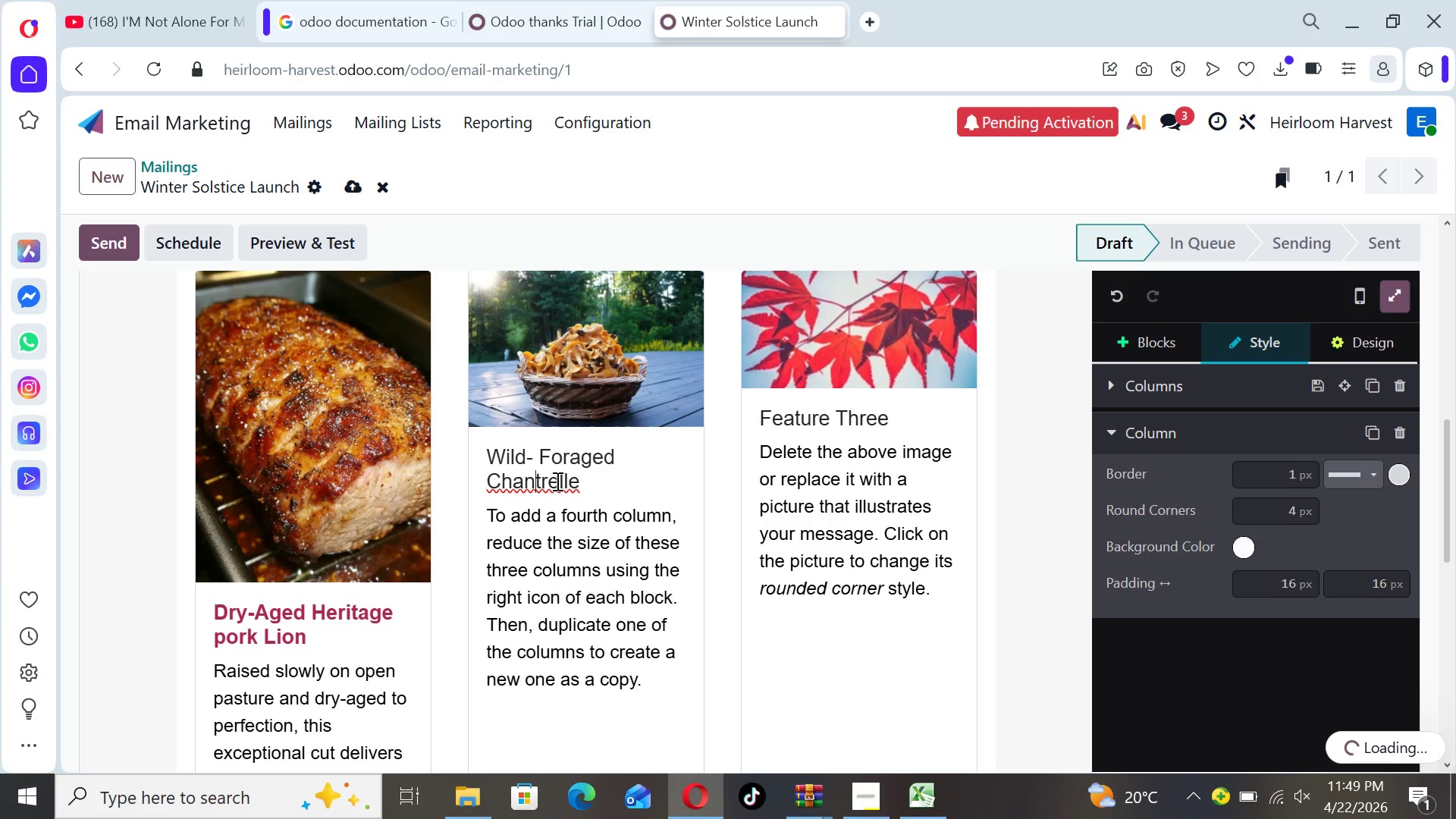 
key(E)
 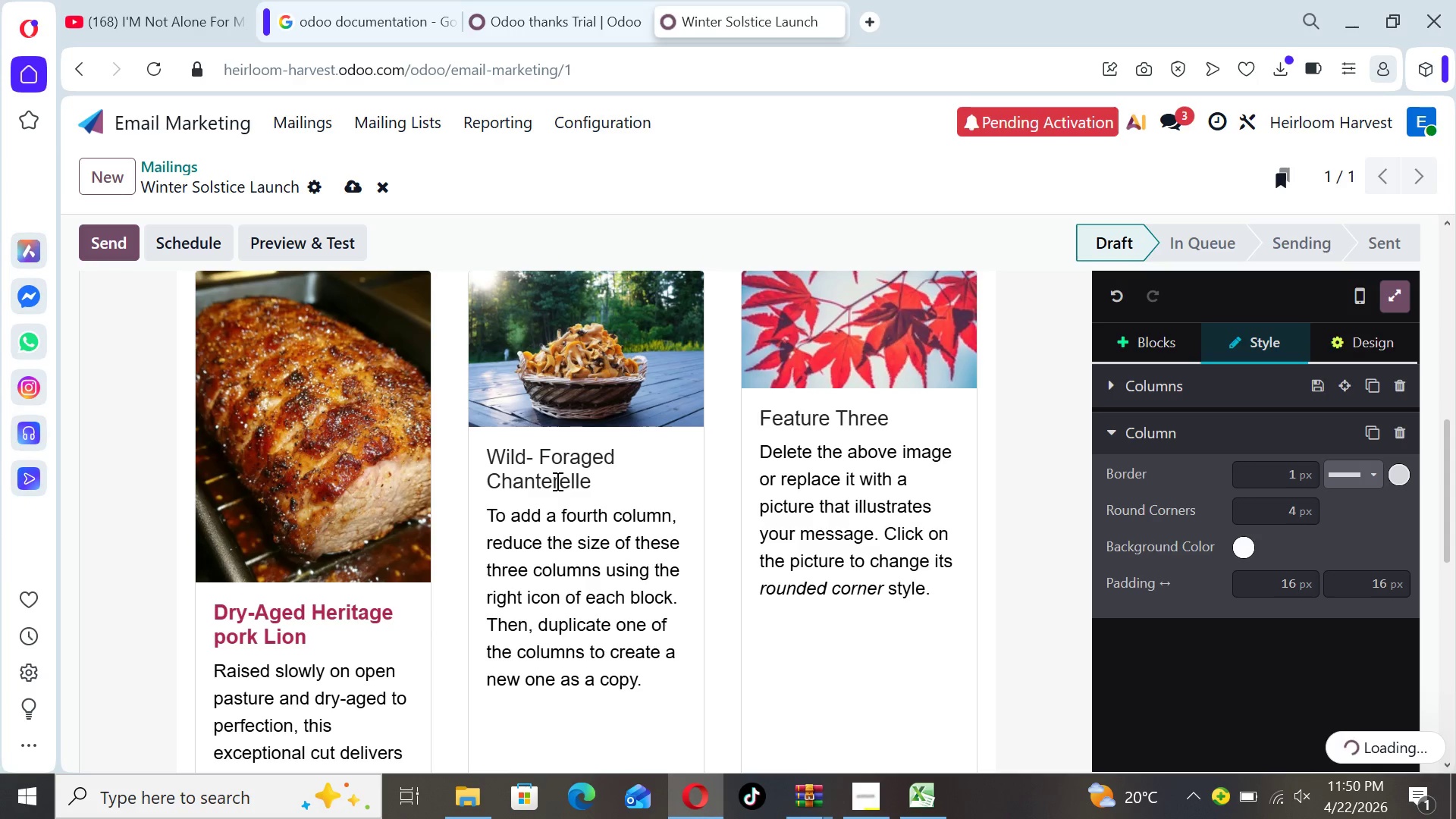 
key(ArrowRight)
 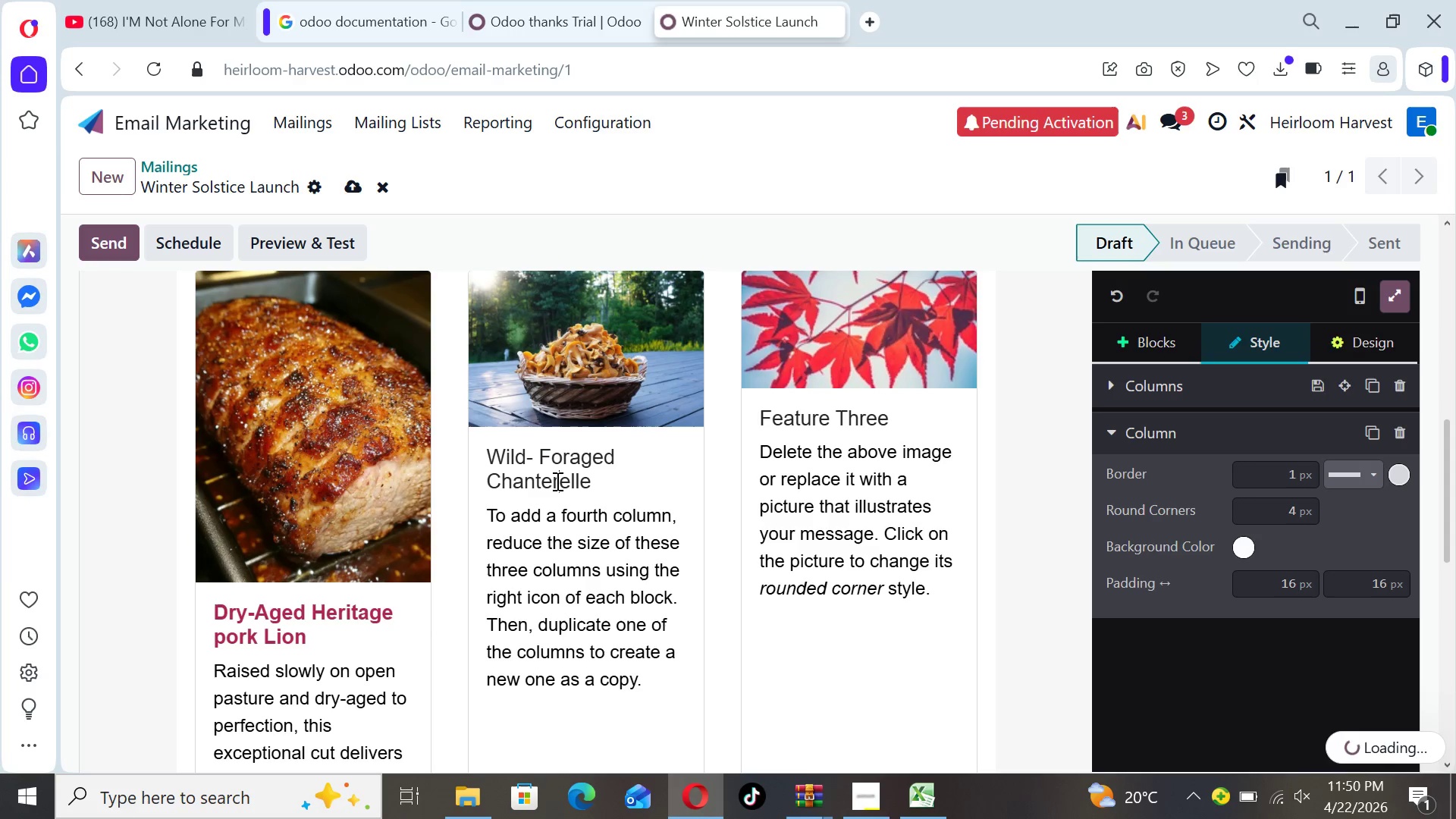 
key(ArrowRight)
 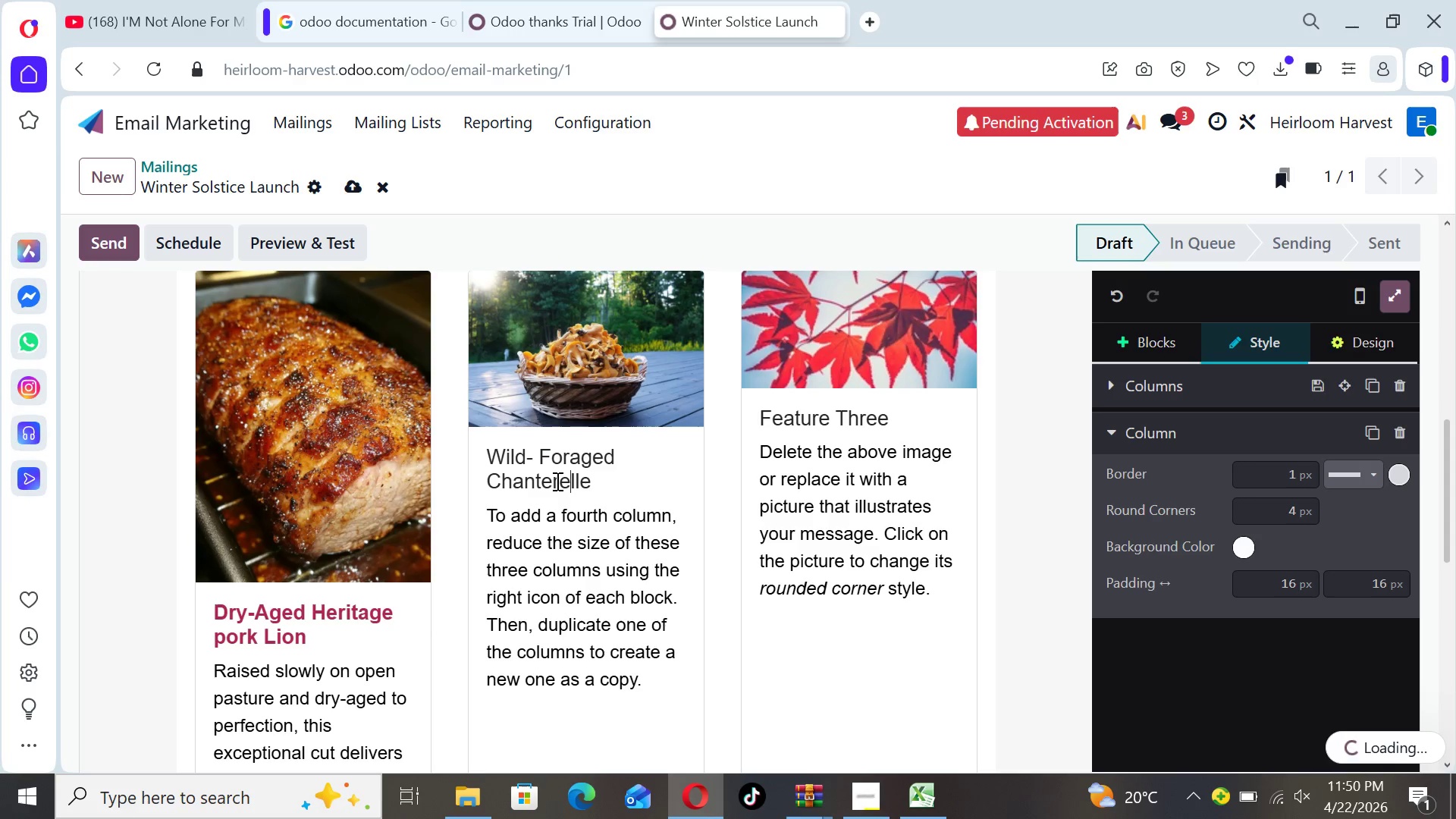 
key(ArrowRight)
 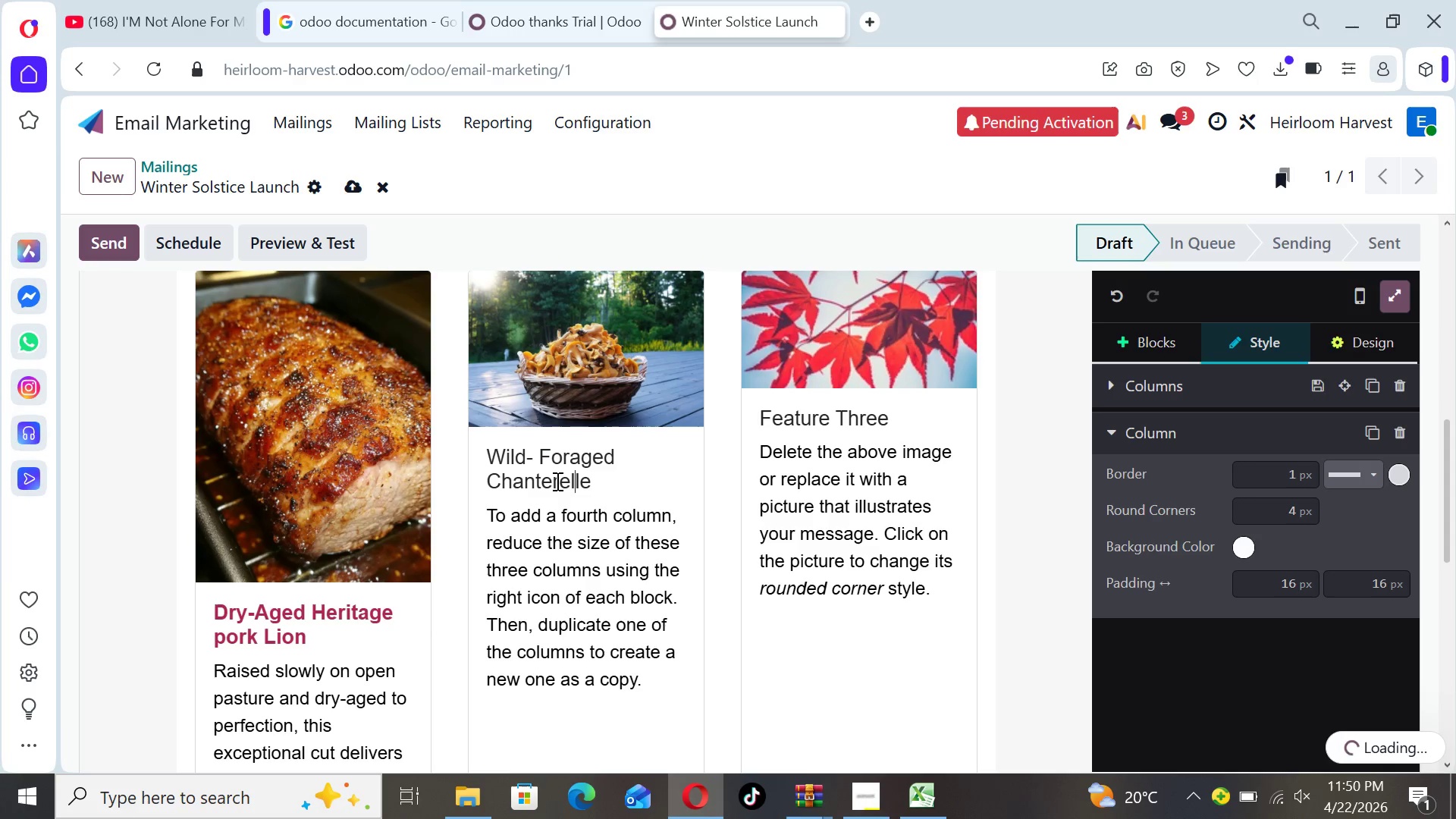 
key(ArrowRight)
 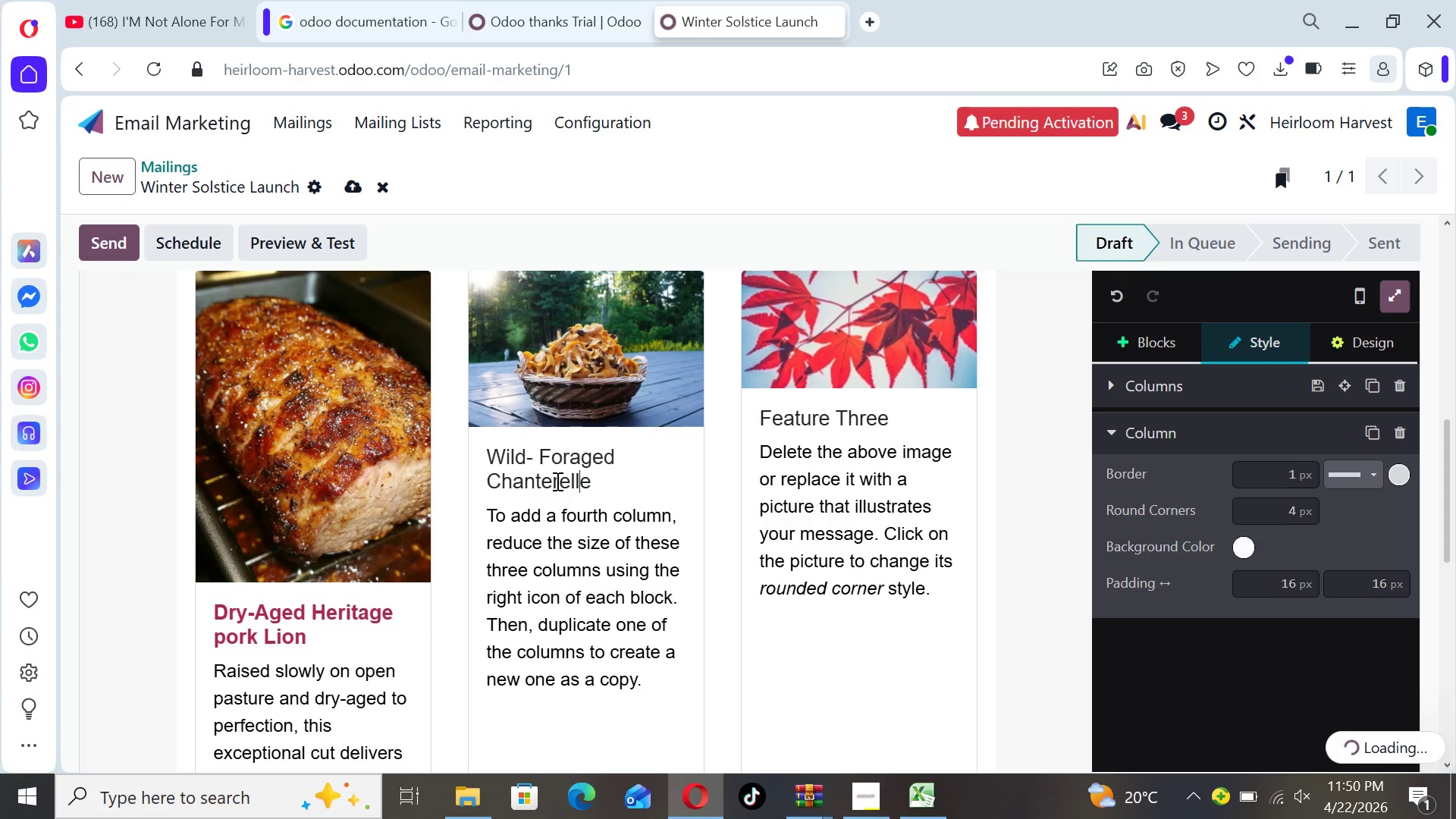 
key(ArrowRight)
 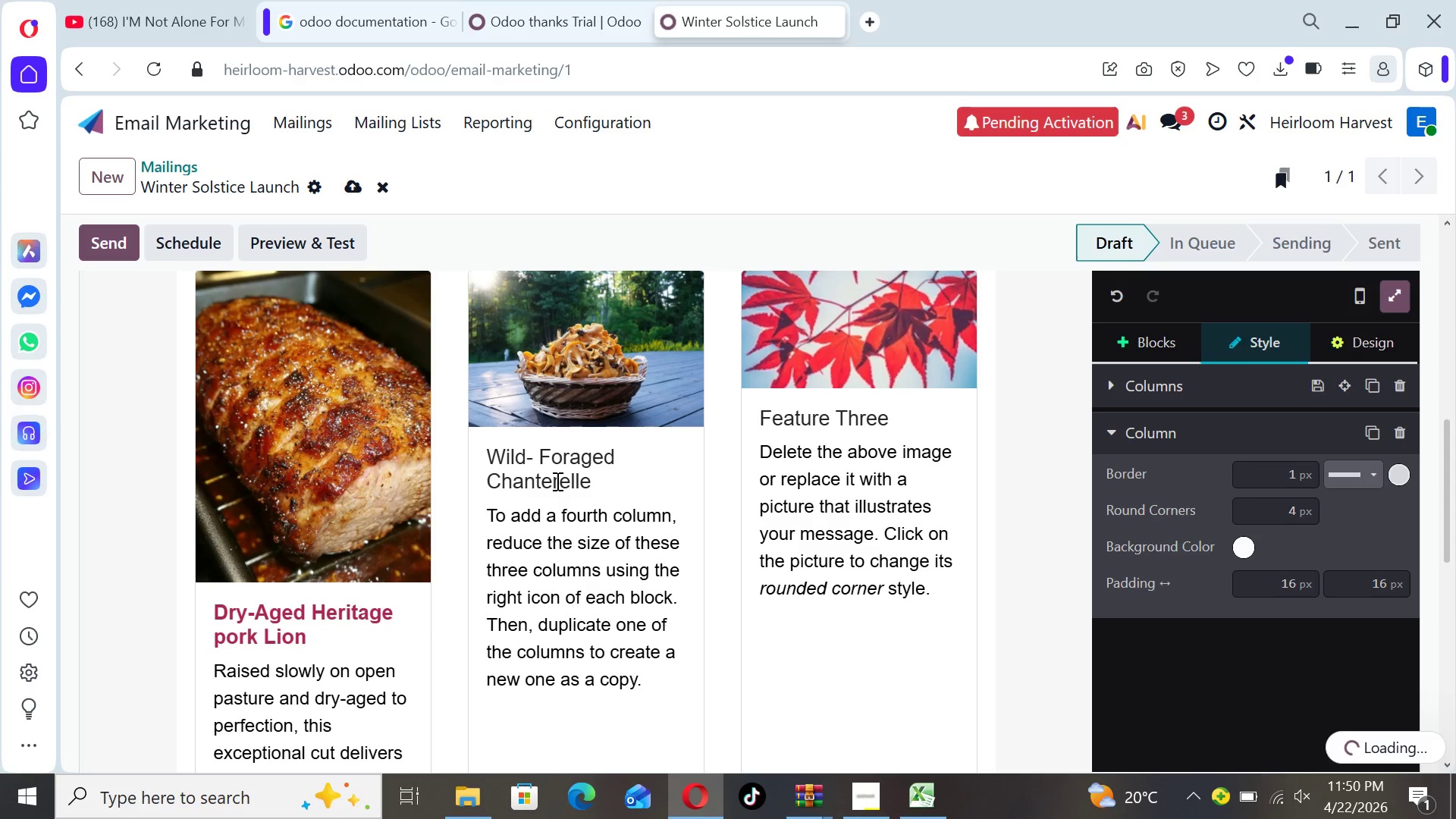 
type( Butter)
 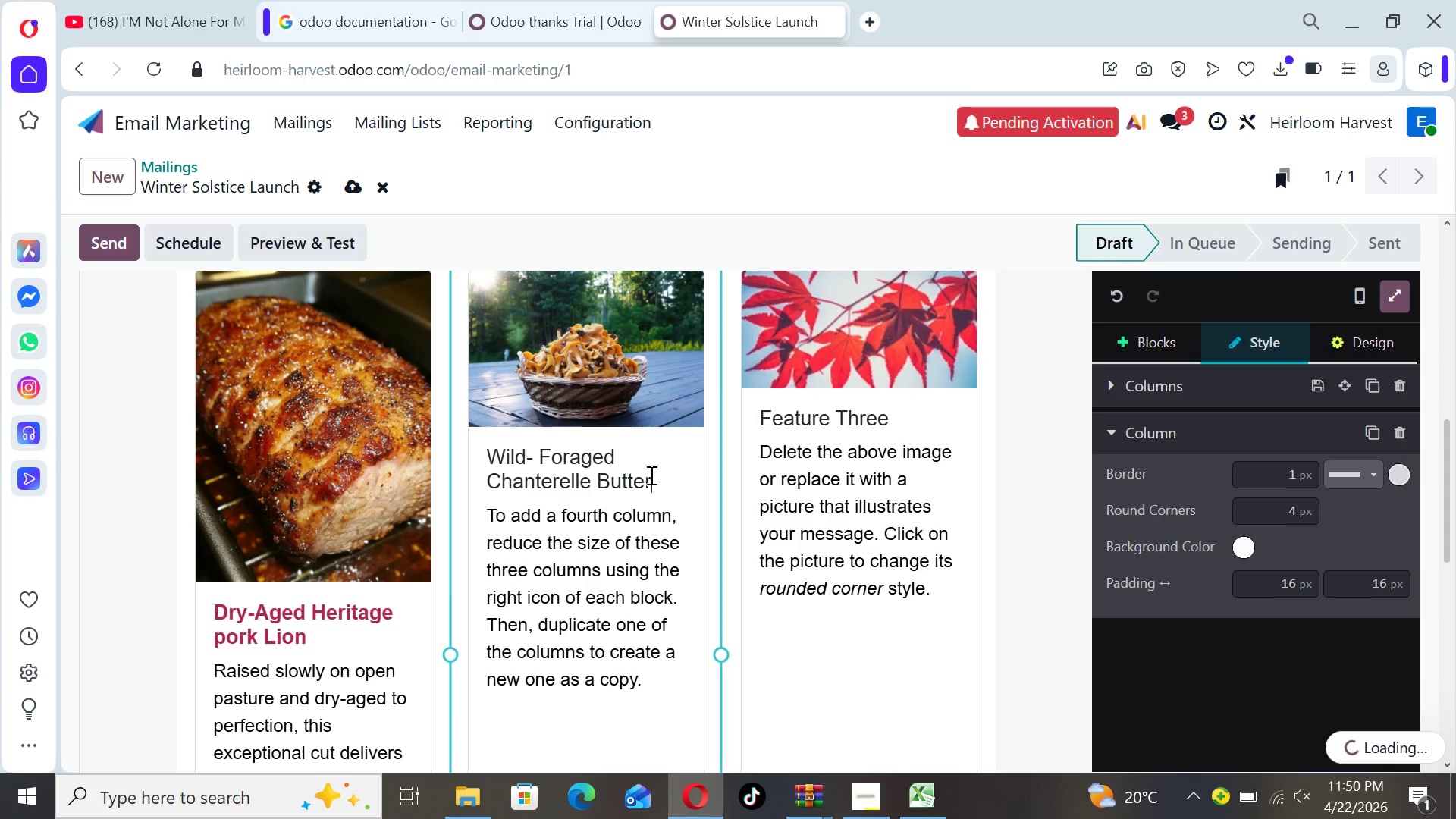 
left_click_drag(start_coordinate=[654, 478], to_coordinate=[486, 452])
 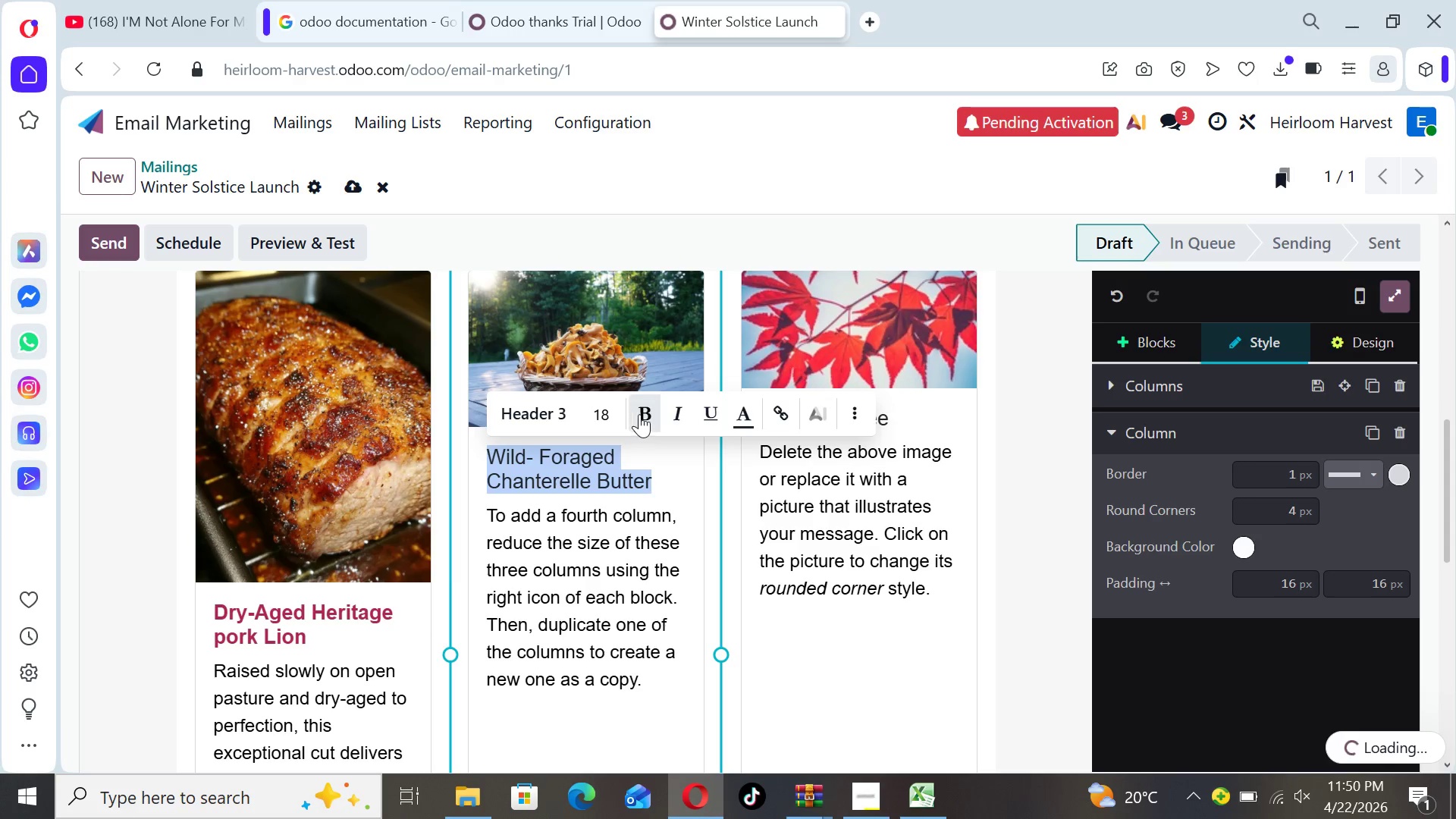 
left_click([643, 414])
 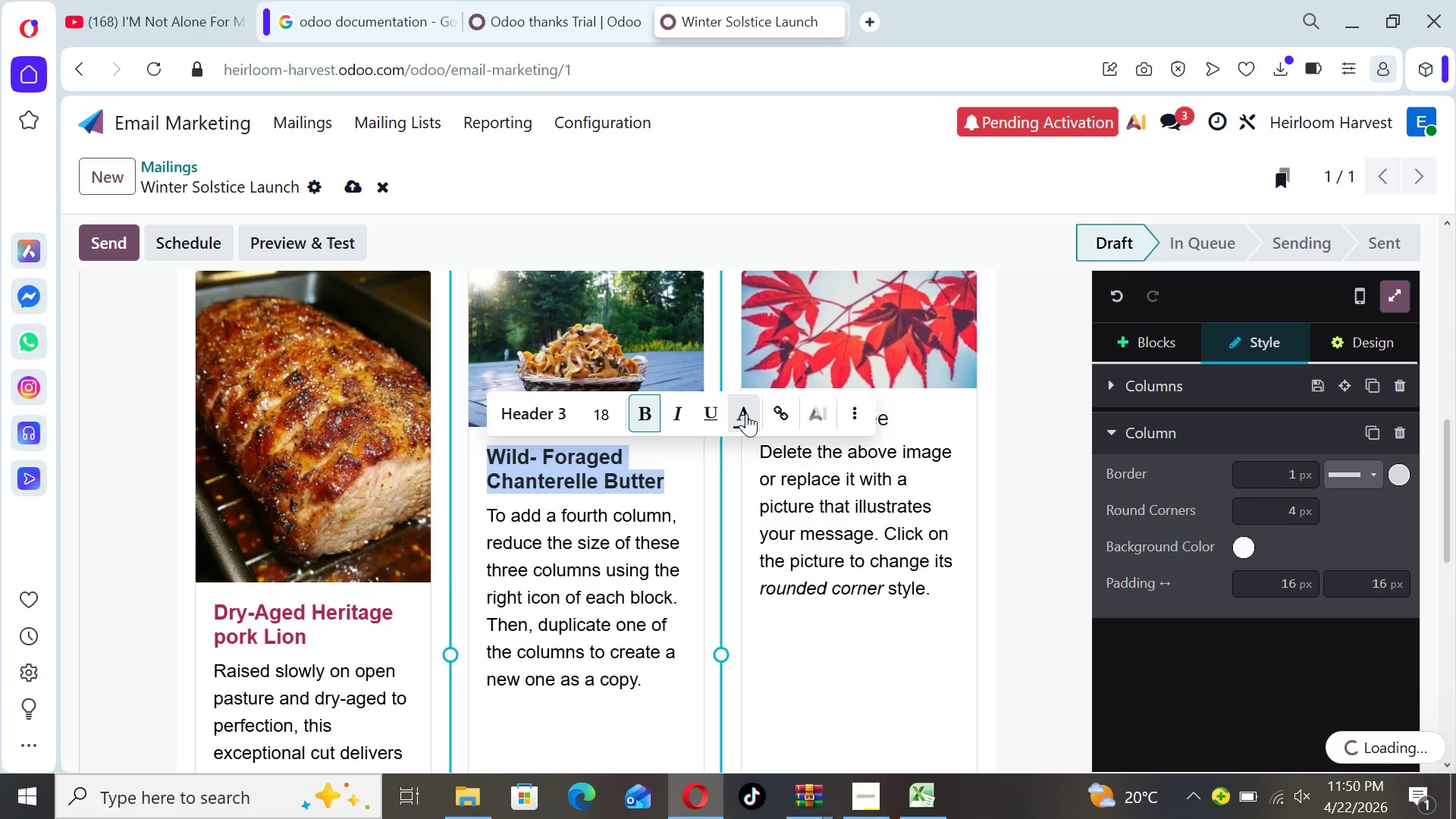 
left_click([746, 413])
 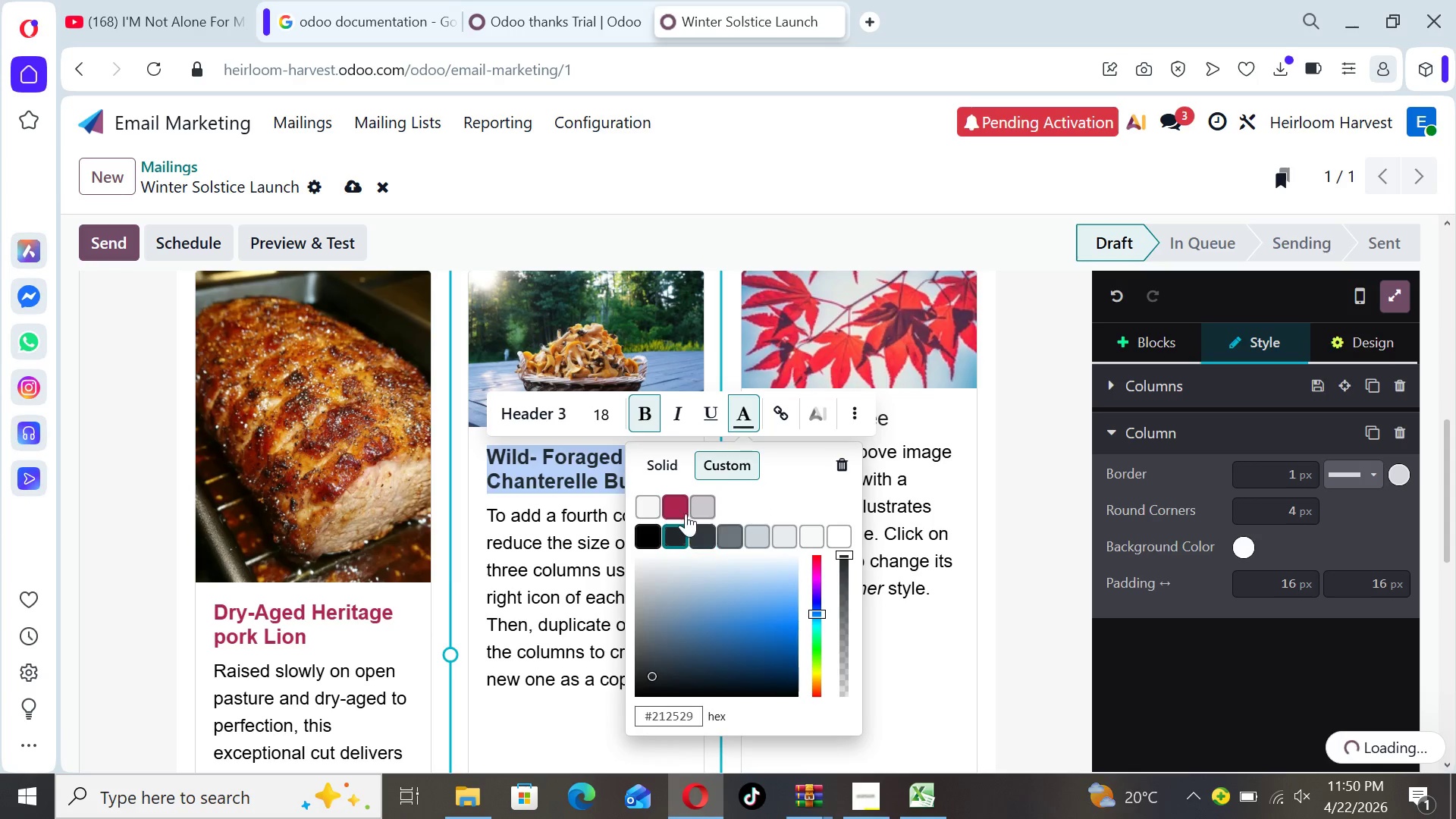 
left_click([677, 505])
 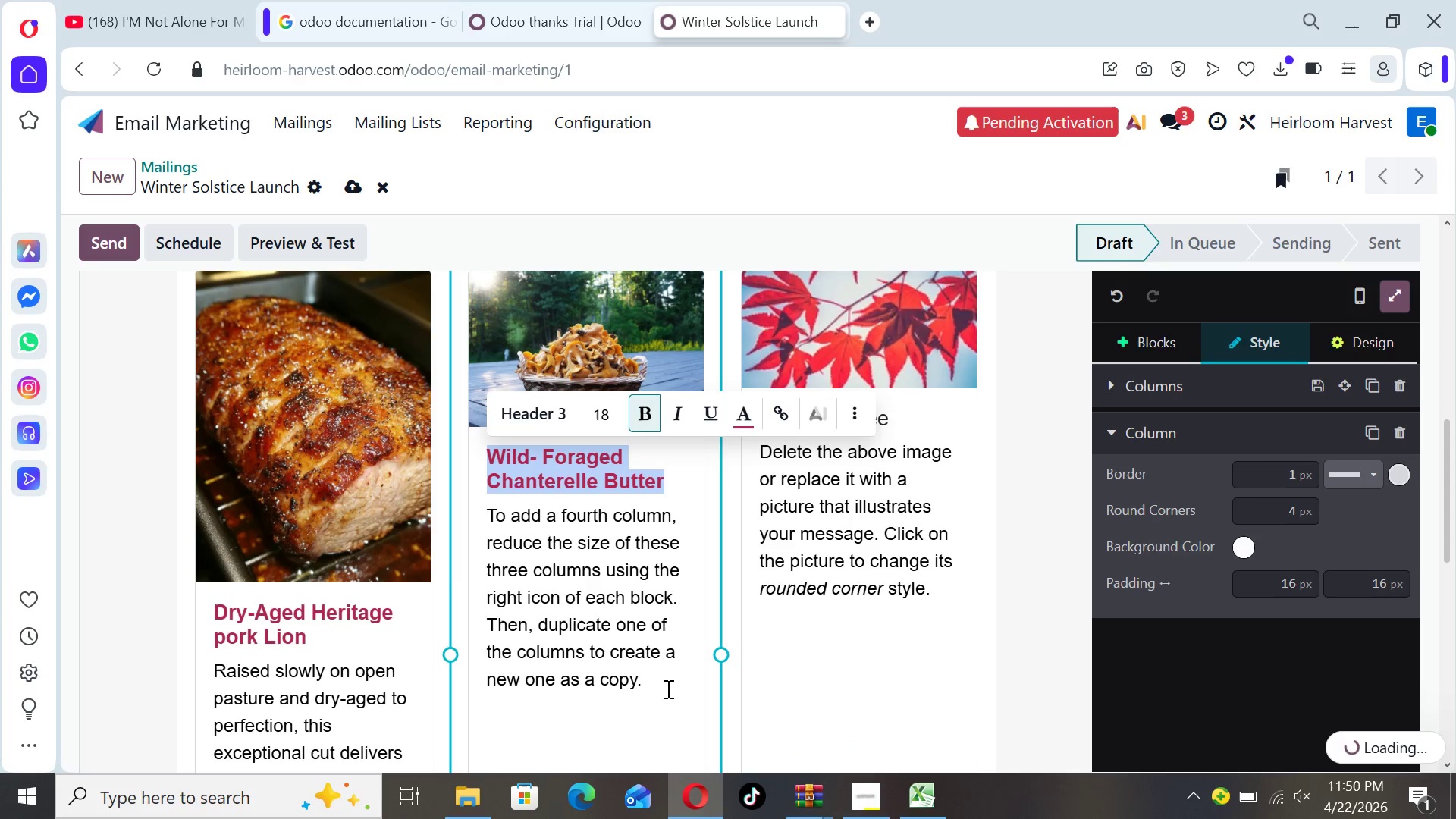 
left_click_drag(start_coordinate=[648, 691], to_coordinate=[485, 519])
 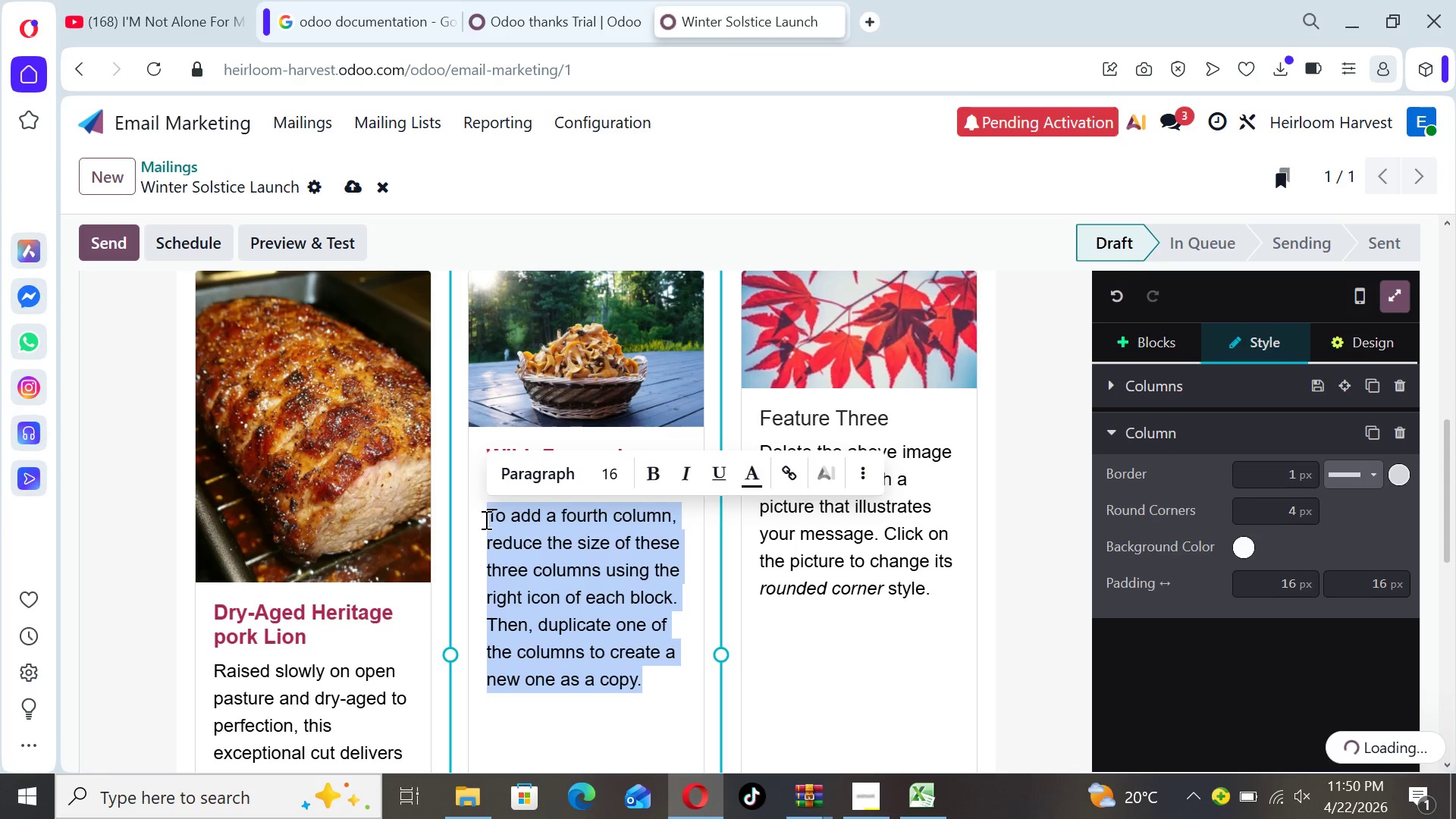 
wait(12.73)
 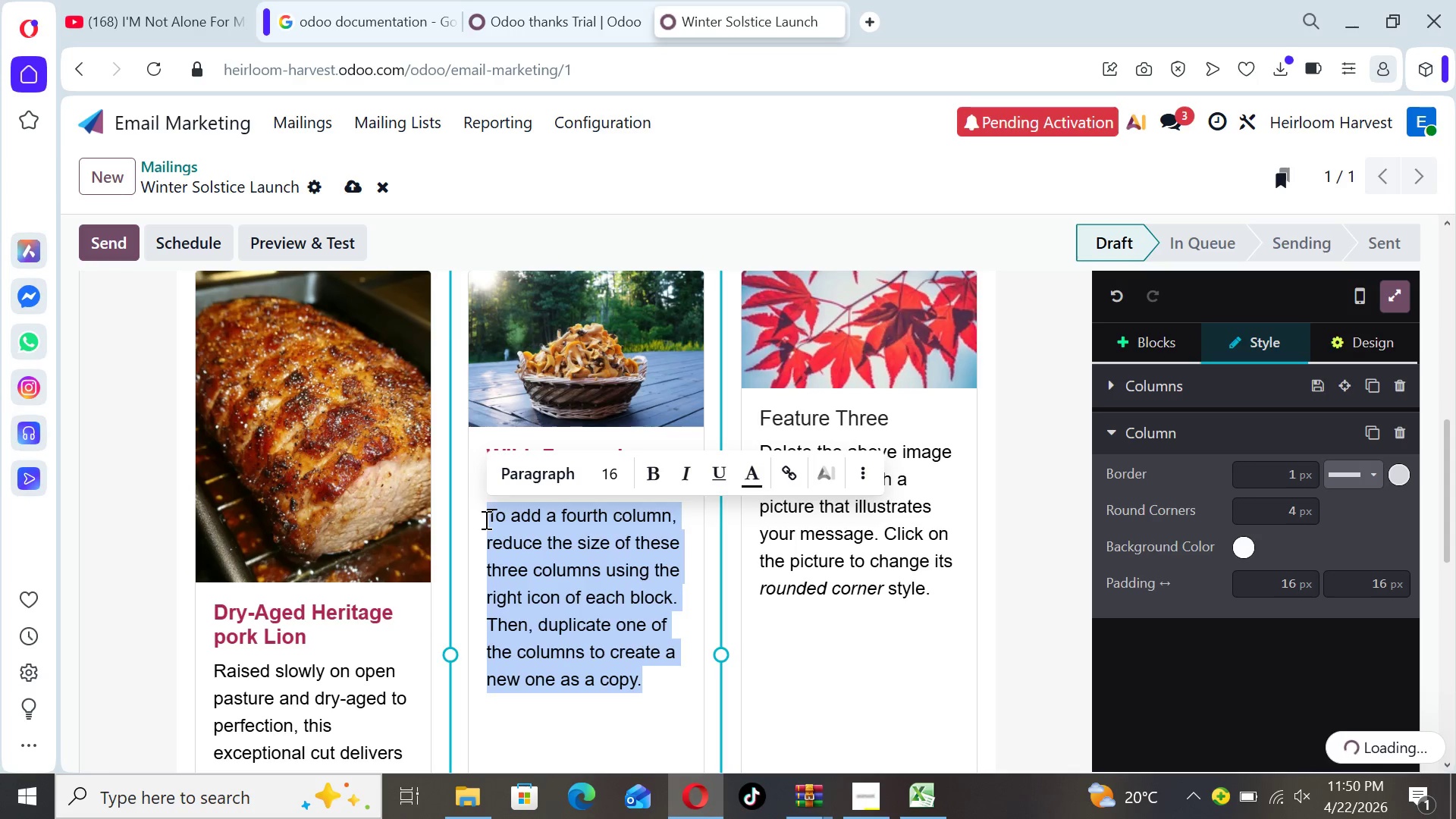 
type(Hand crafted )
 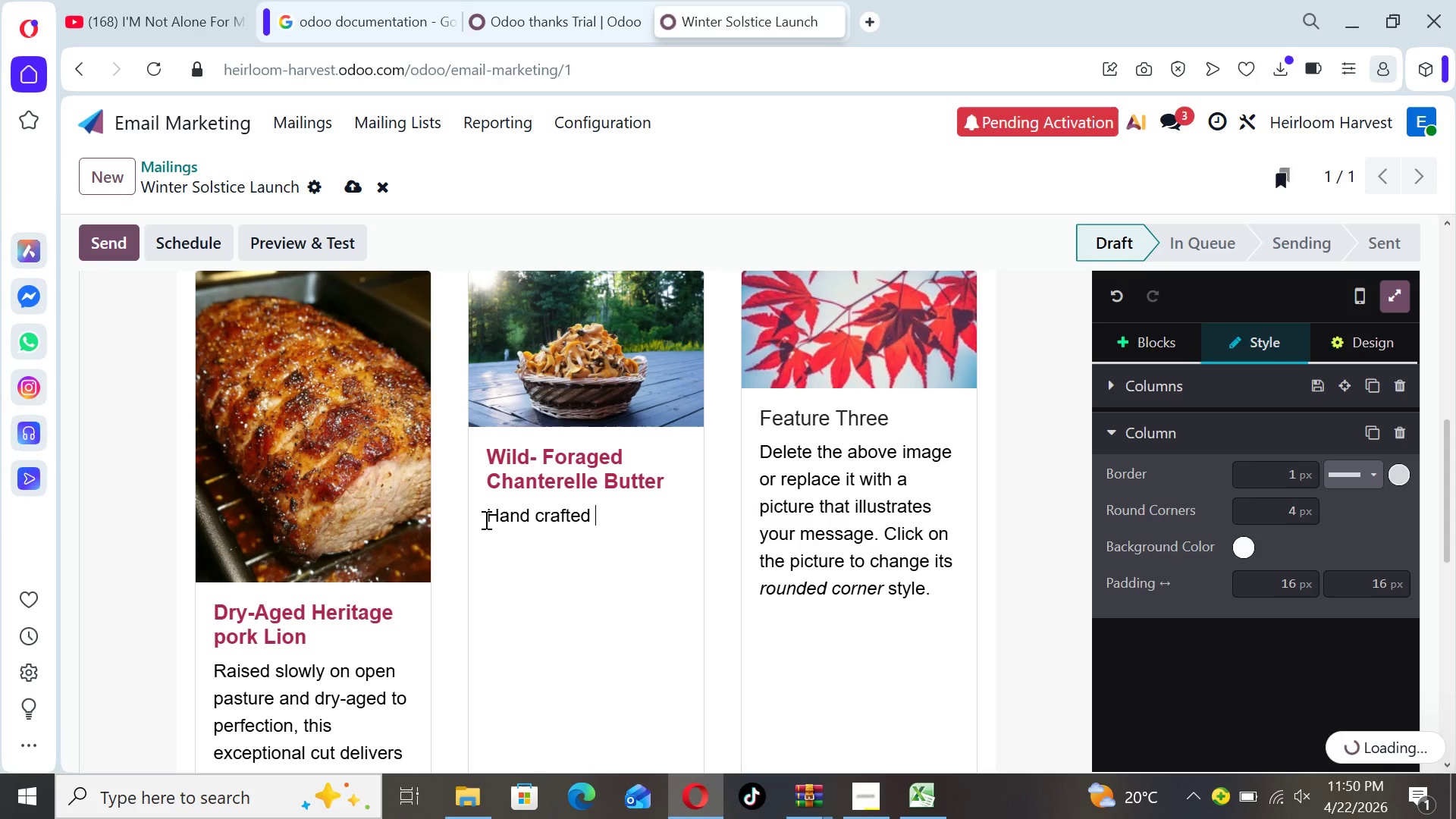 
type(using golden chanterelles )
 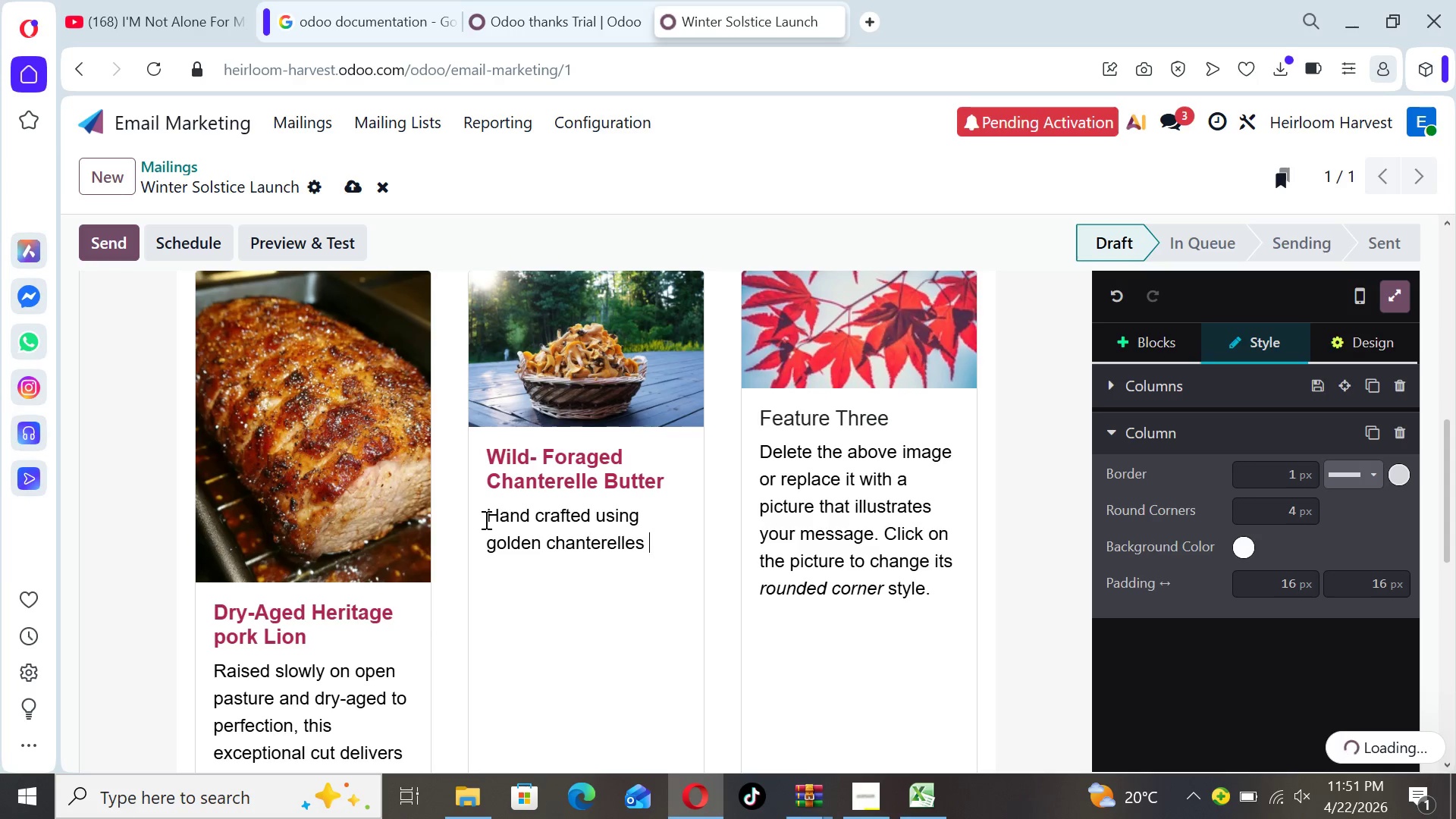 
type(gathere)
key(Backspace)
 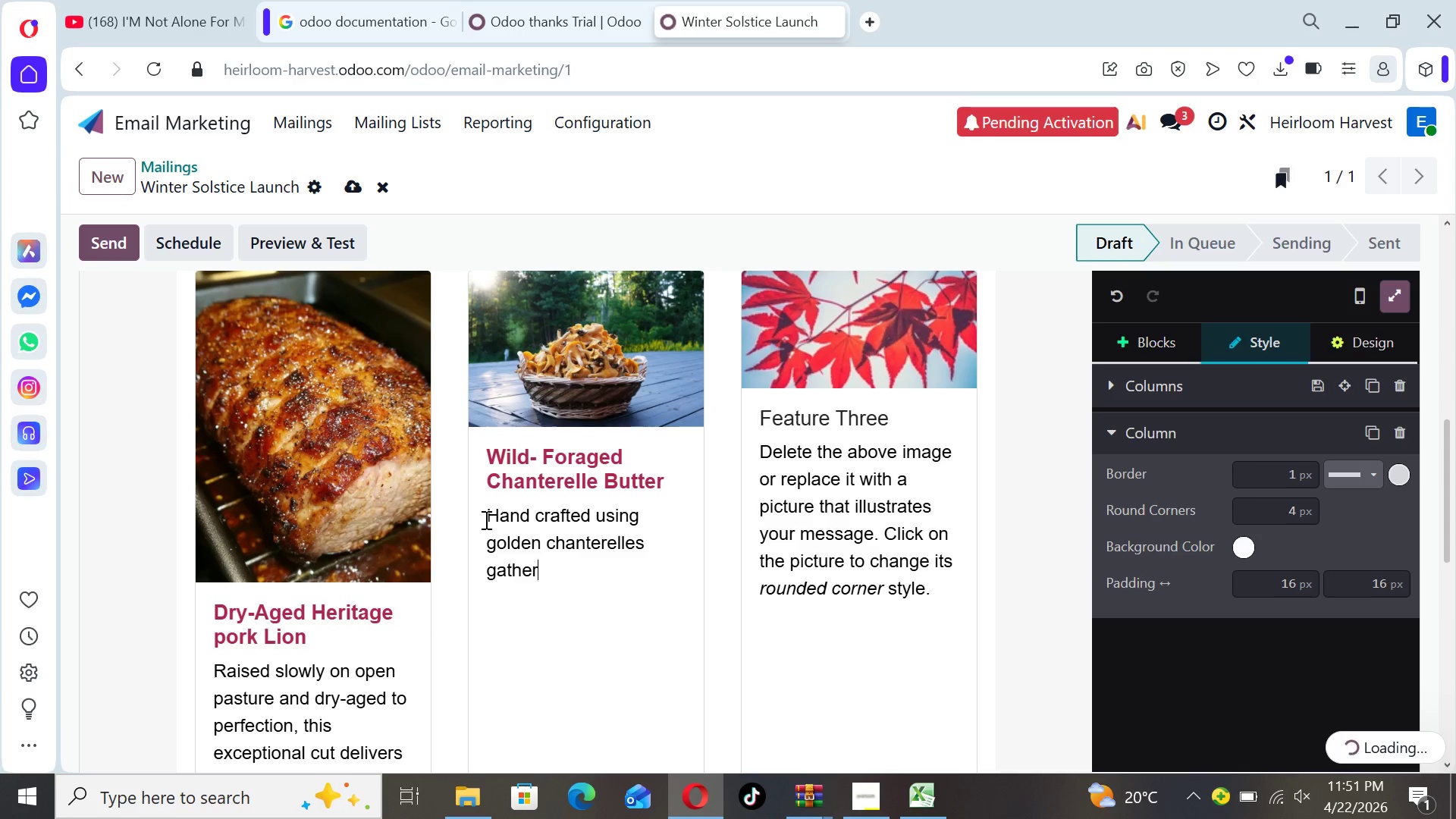 
type(ed at peak season )
 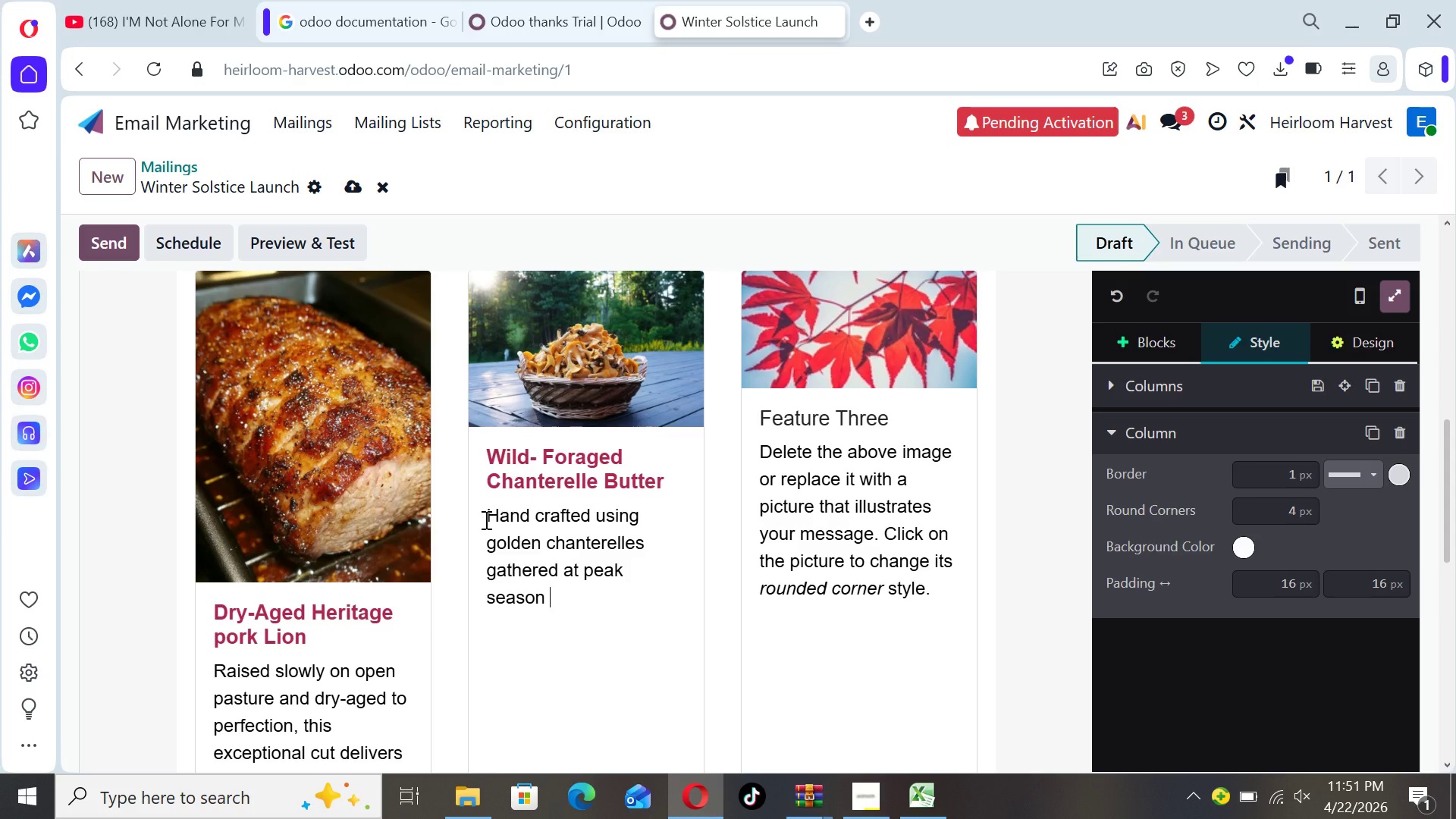 
type(,th)
key(Backspace)
key(Backspace)
type( this cultured )
 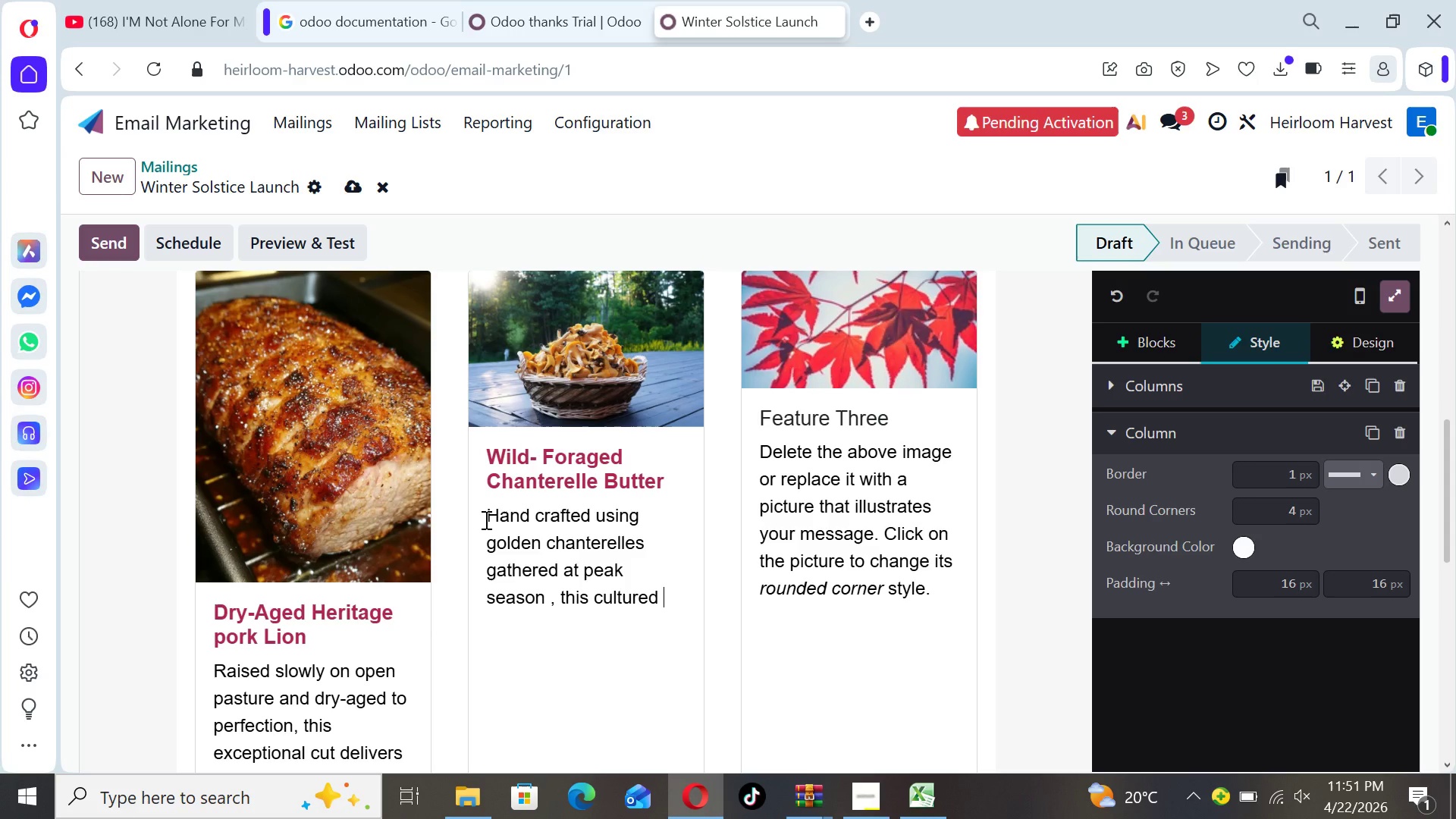 
type(butter carriesx )
key(Backspace)
key(Backspace)
type( earthy )
 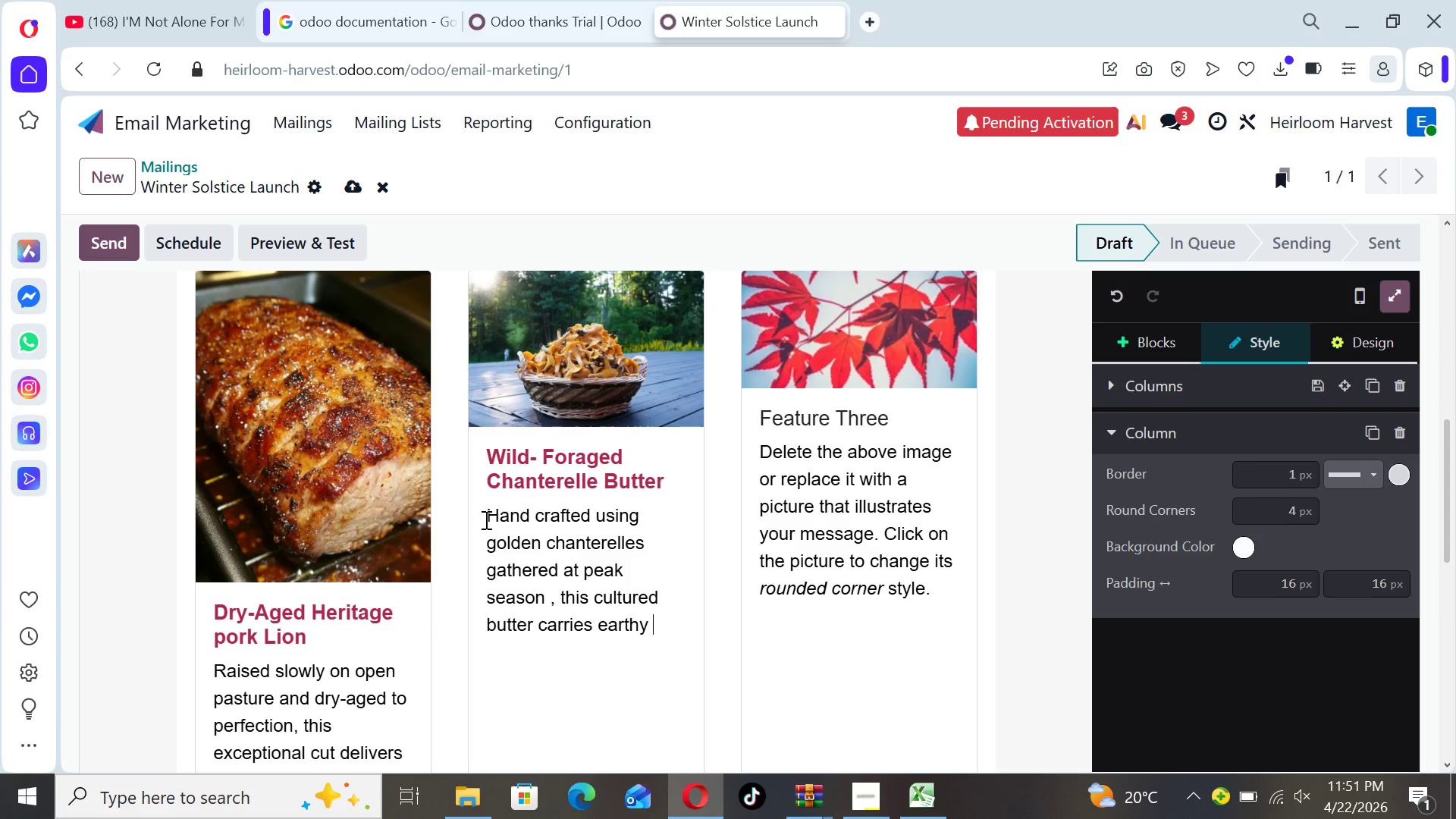 
type(, armo)
key(Backspace)
key(Backspace)
type(omai)
key(Backspace)
type(tic )
 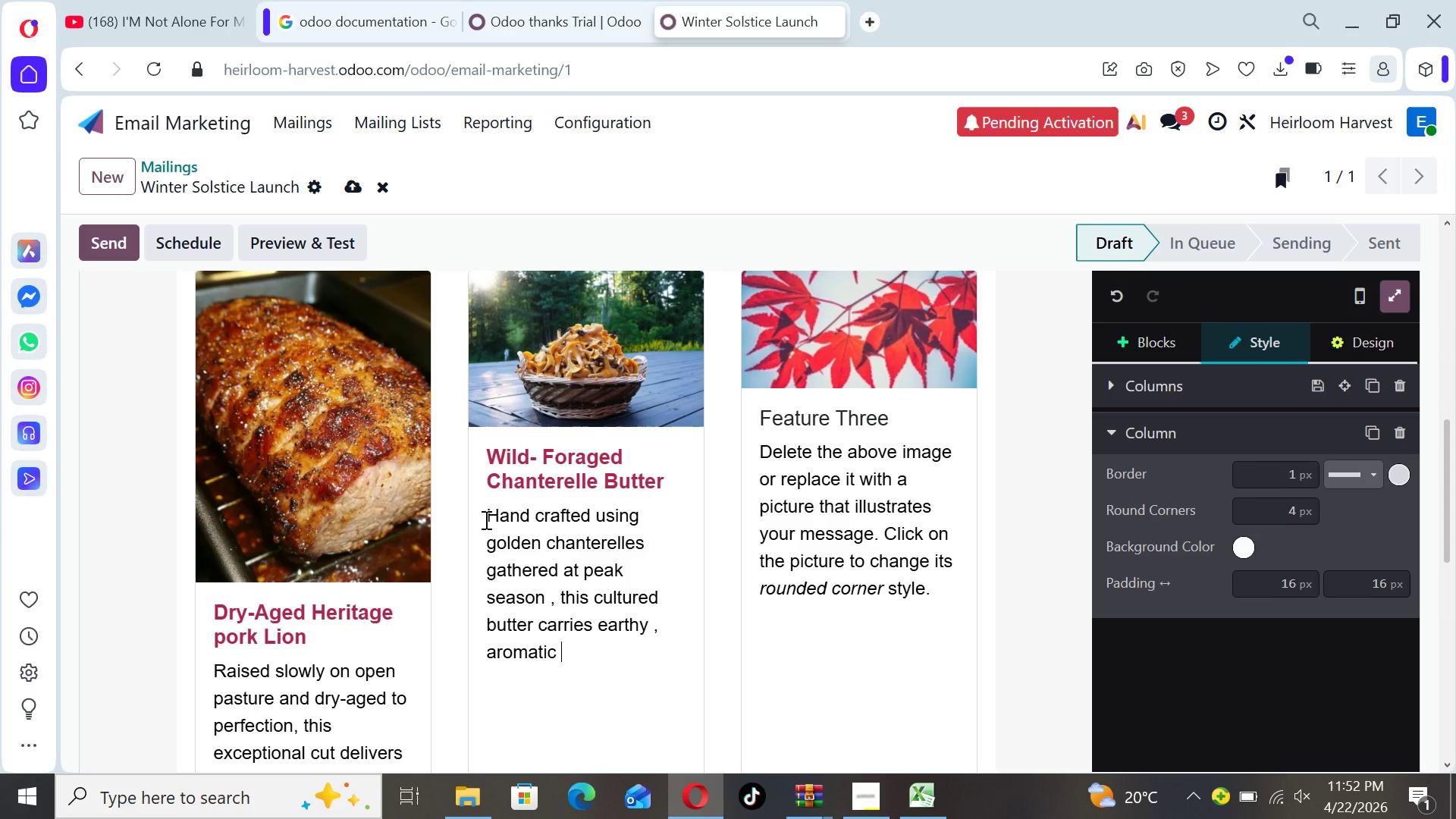 
wait(5.72)
 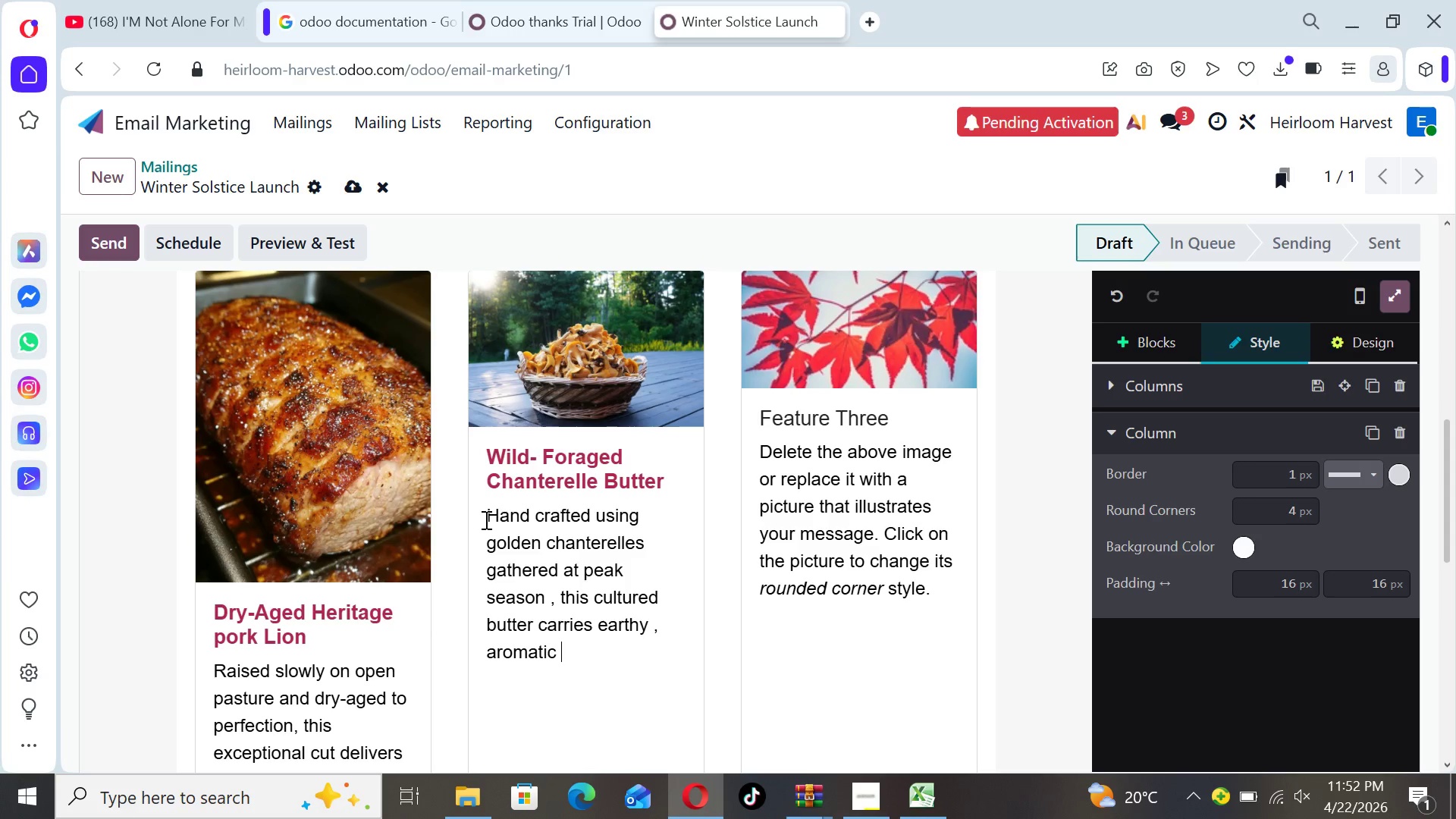 
type( notes that nele)
key(Backspace)
key(Backspace)
key(Backspace)
key(Backspace)
type(elevate even  the simplest )
 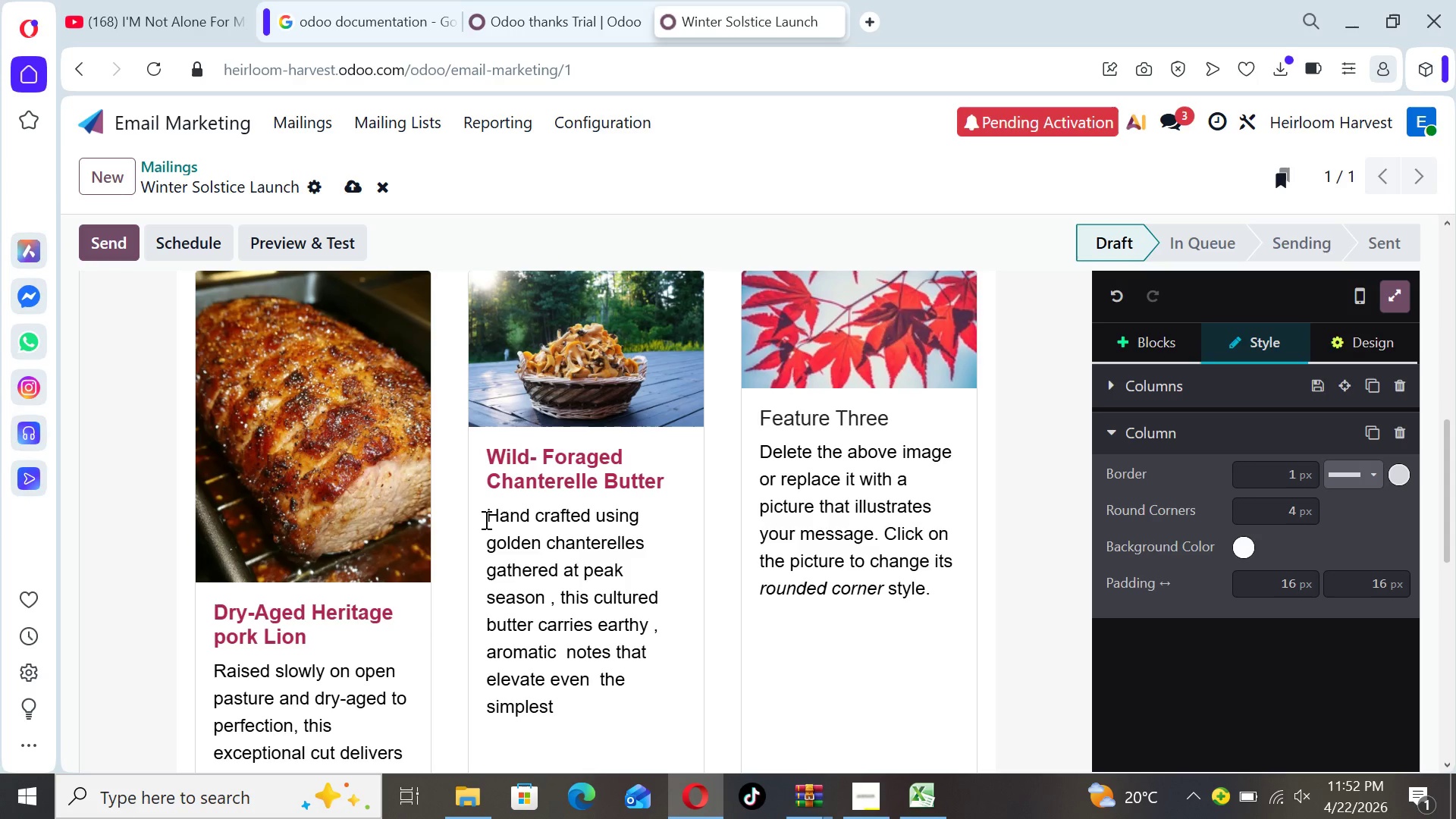 
type(disxh )
key(Backspace)
key(Backspace)
key(Backspace)
type( )
key(Backspace)
type(h into soxm)
key(Backspace)
key(Backspace)
 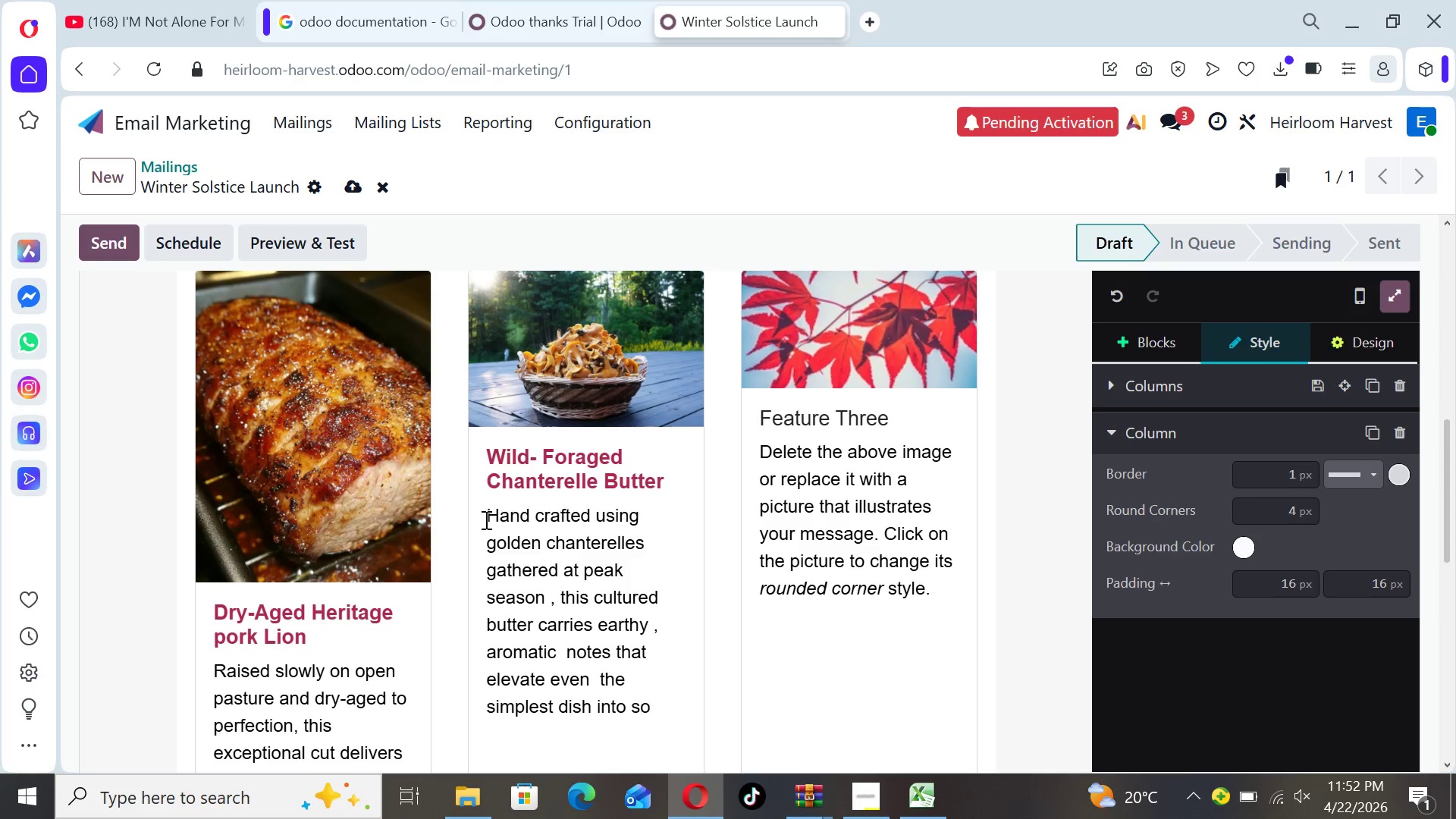 
type(mething unforgettable )
 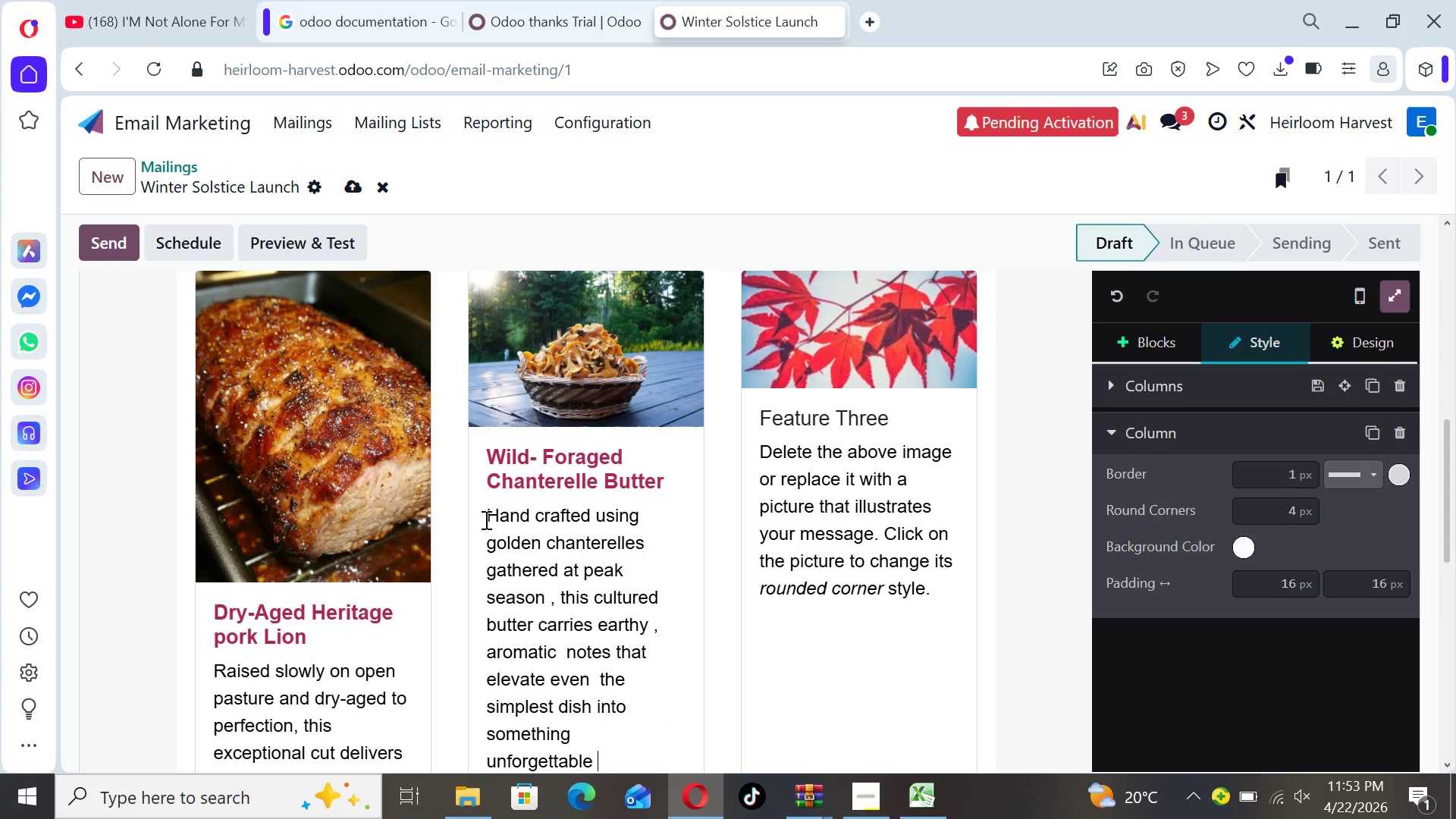 
key(Backspace)
type(. a)
key(Backspace)
type(A TR)
key(Backspace)
key(Backspace)
type(true expression of foresxt)
key(Backspace)
key(Backspace)
type(t and craft.)
 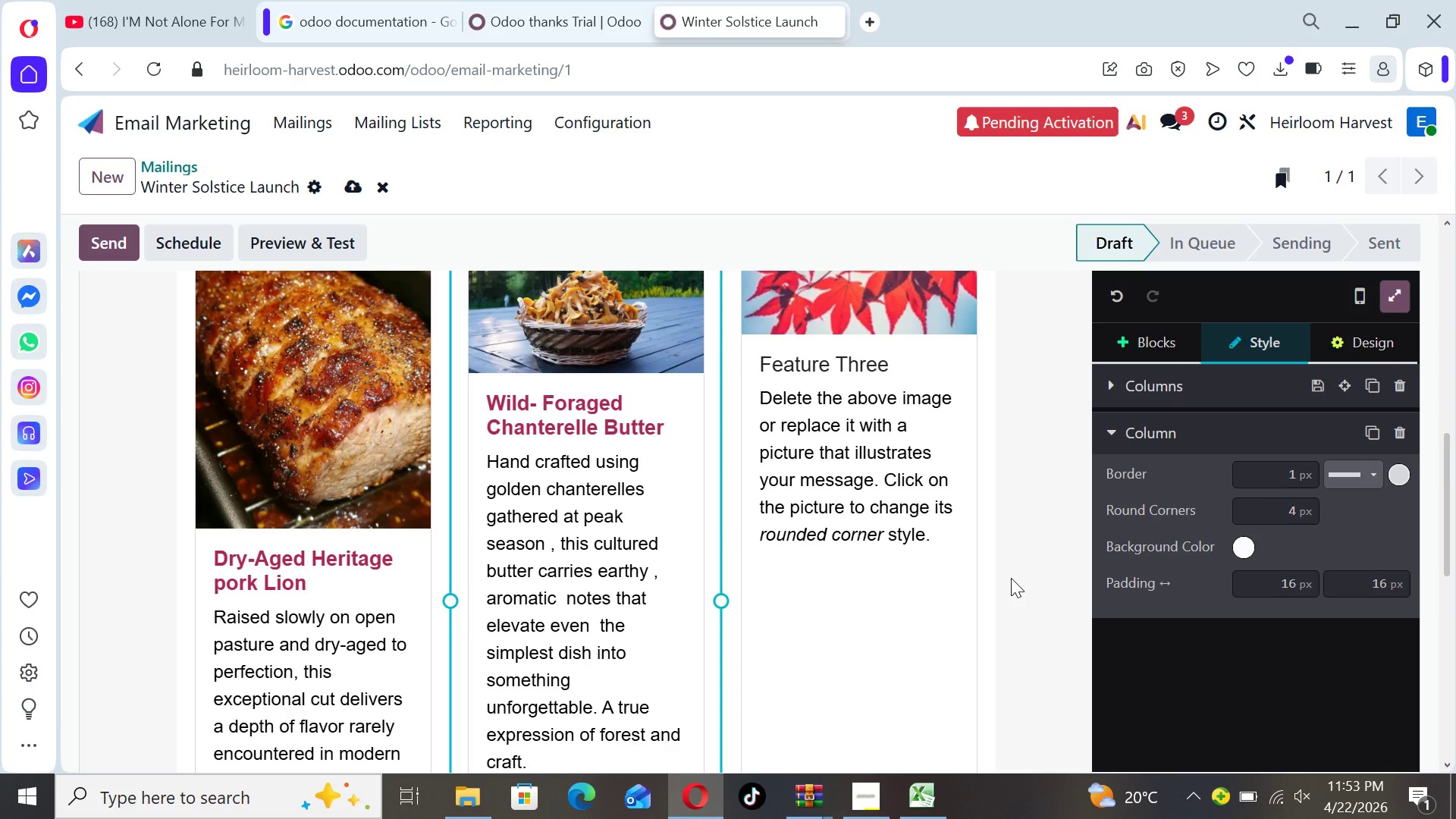 
left_click([1011, 578])
 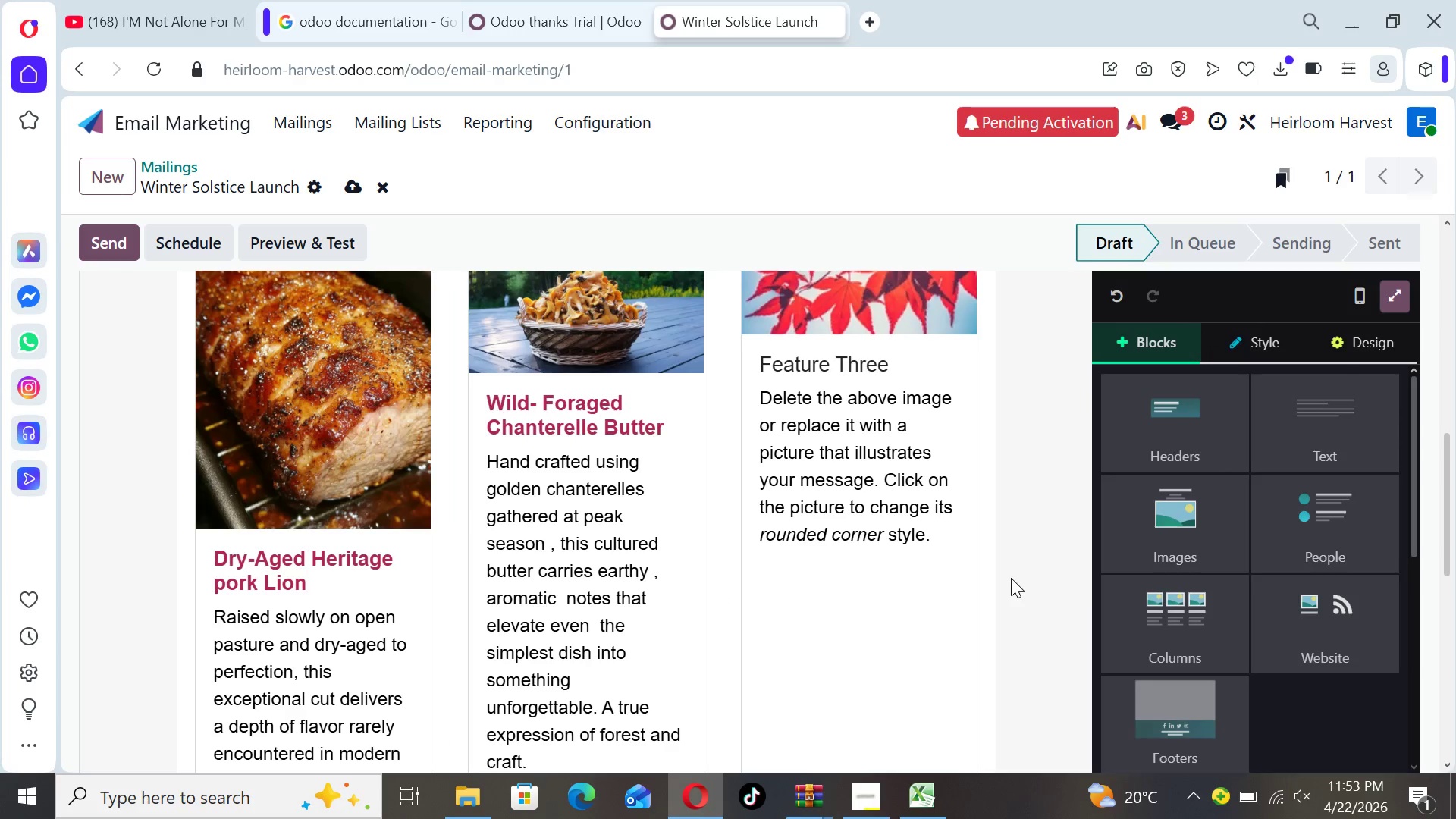 
key(ArrowDown)
 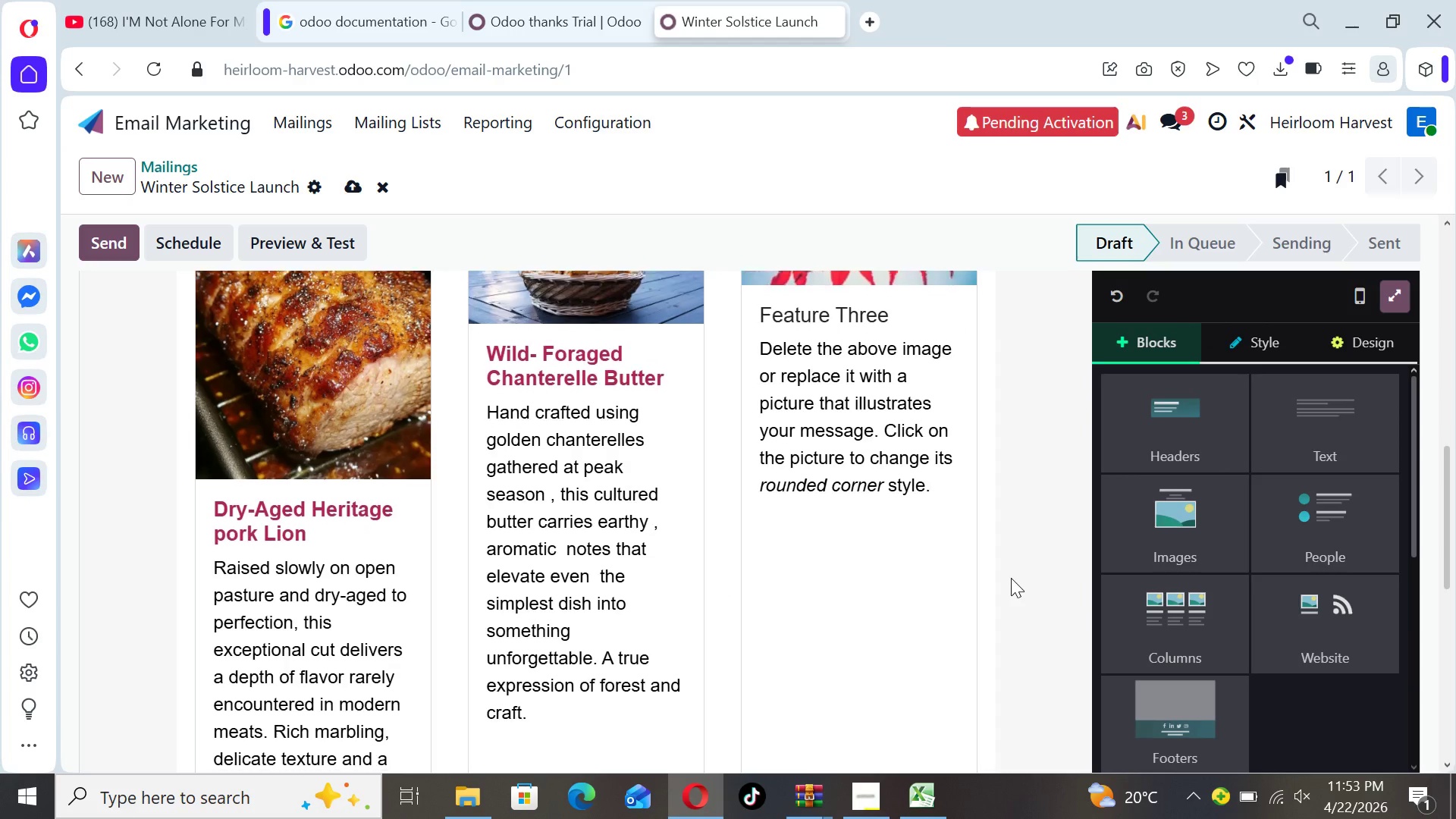 
hold_key(key=ArrowDown, duration=0.66)
 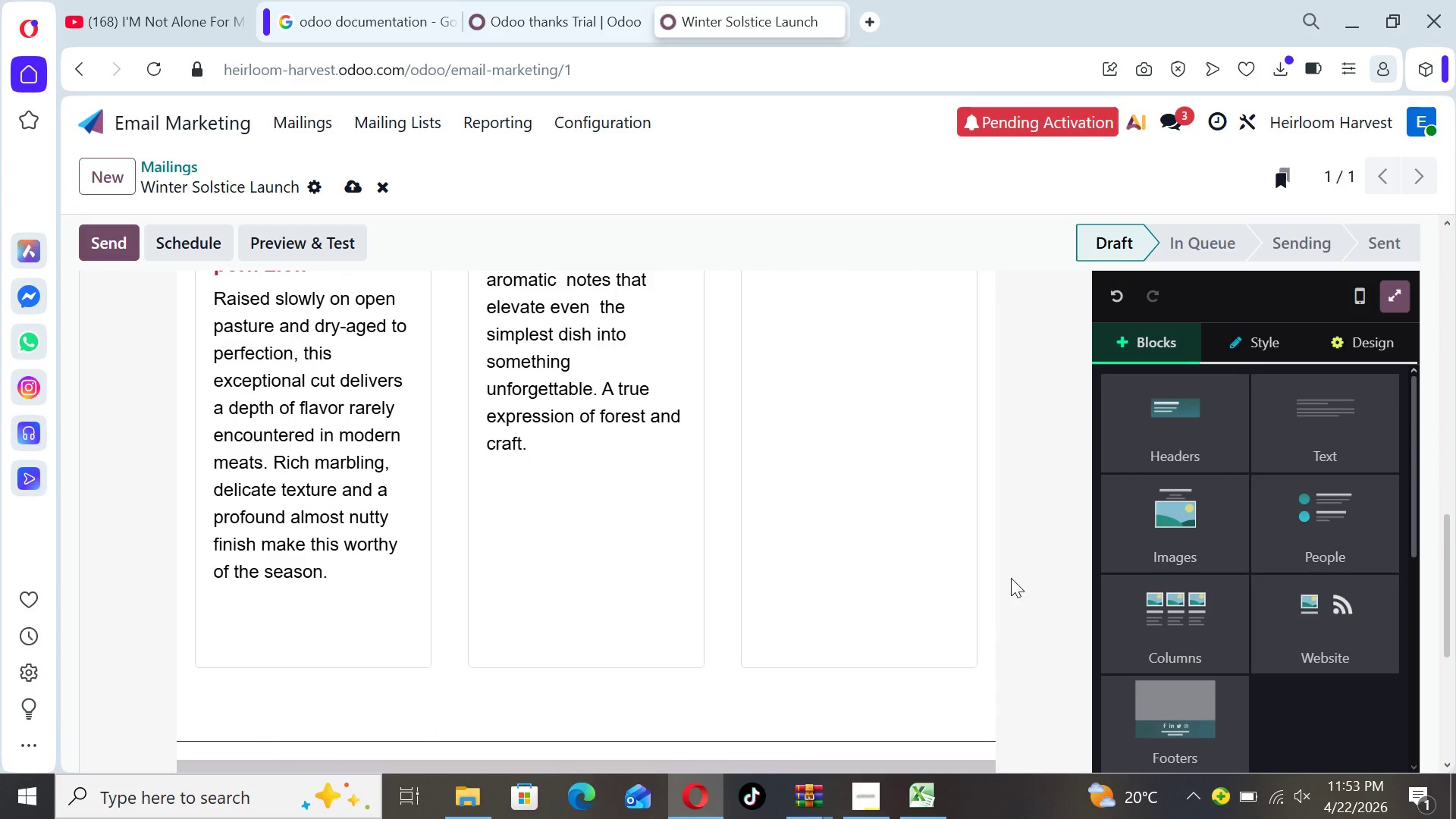 
hold_key(key=ArrowUp, duration=0.73)
 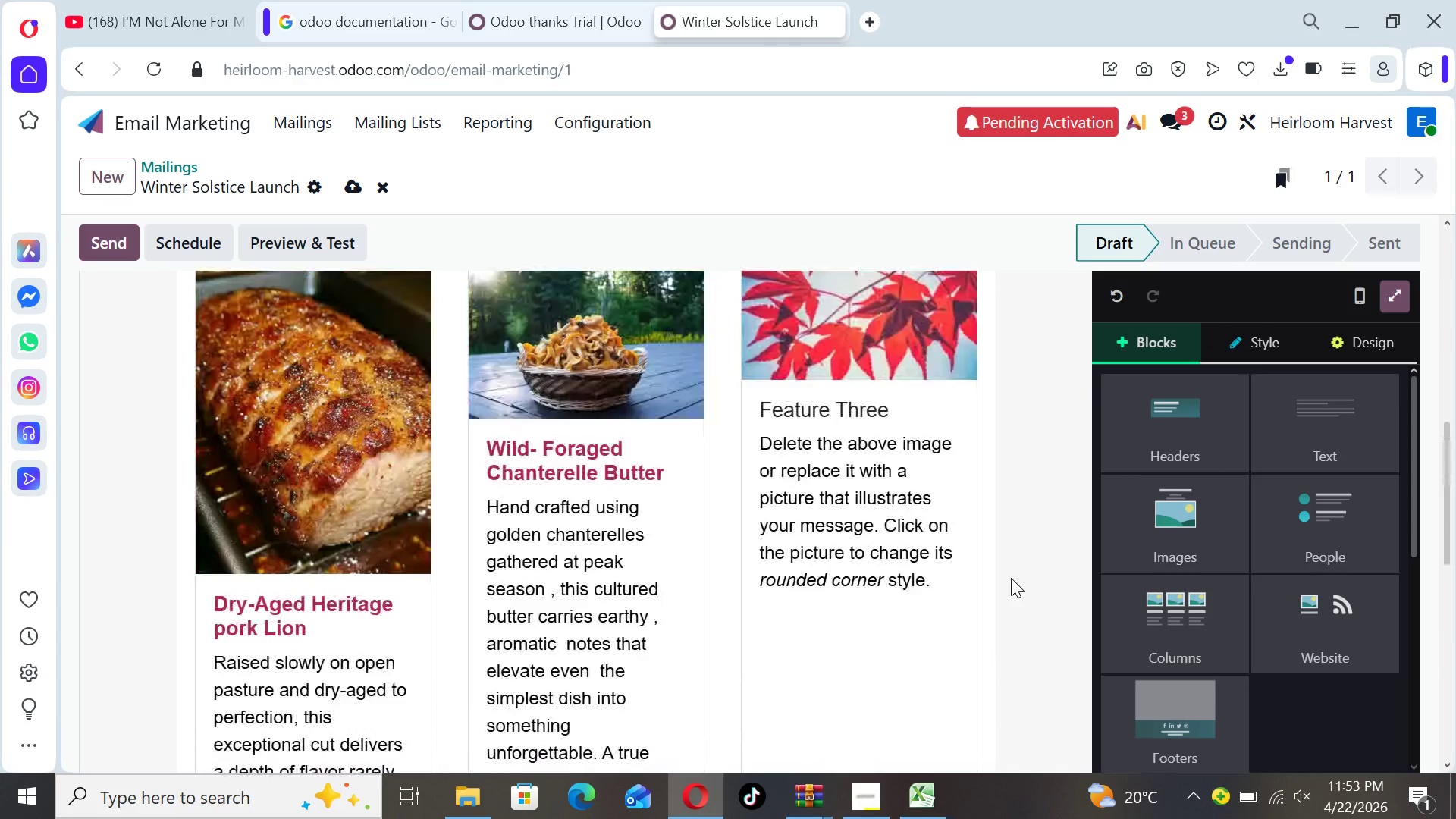 
hold_key(key=ArrowUp, duration=0.59)
 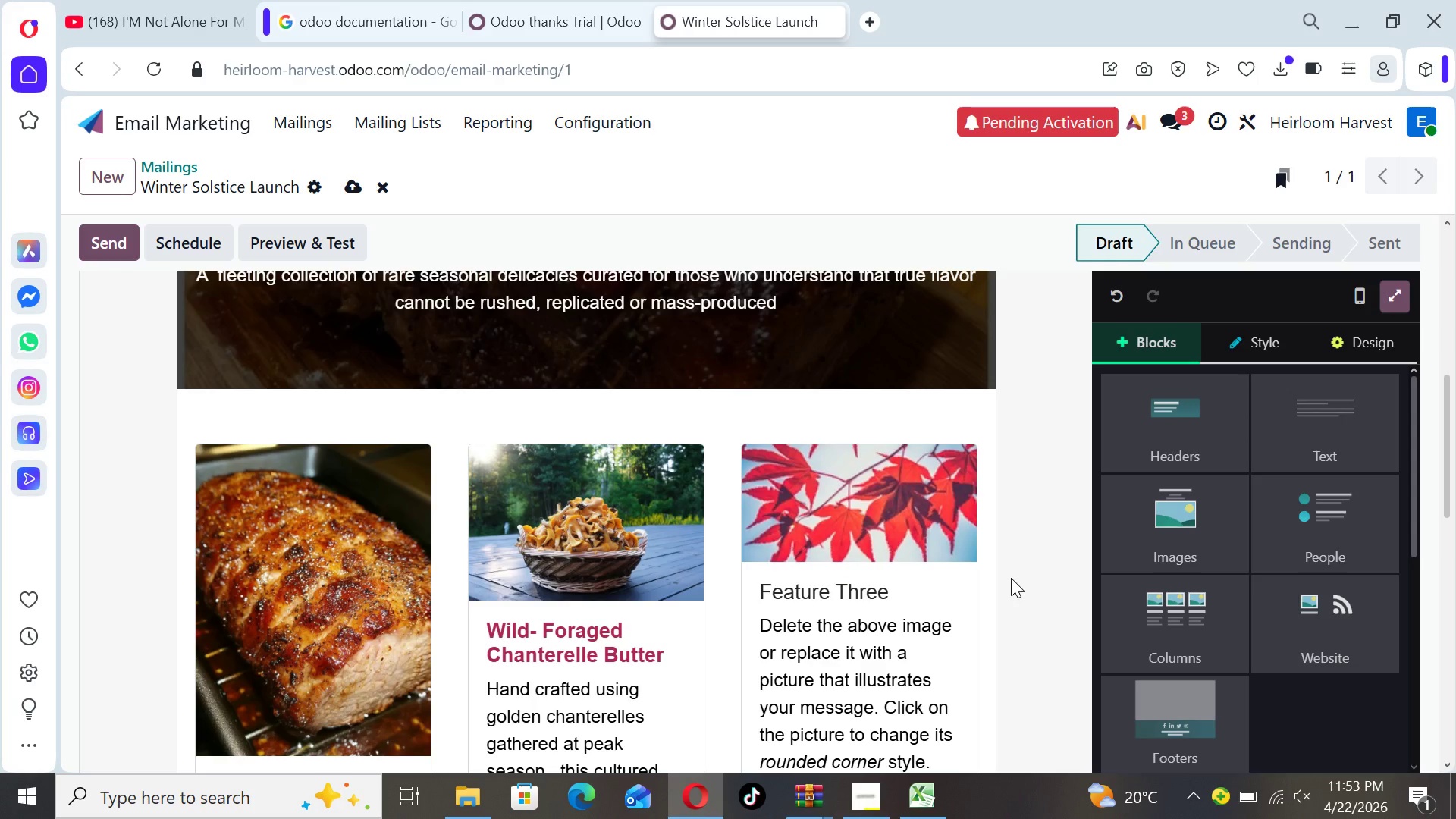 
wait(8.59)
 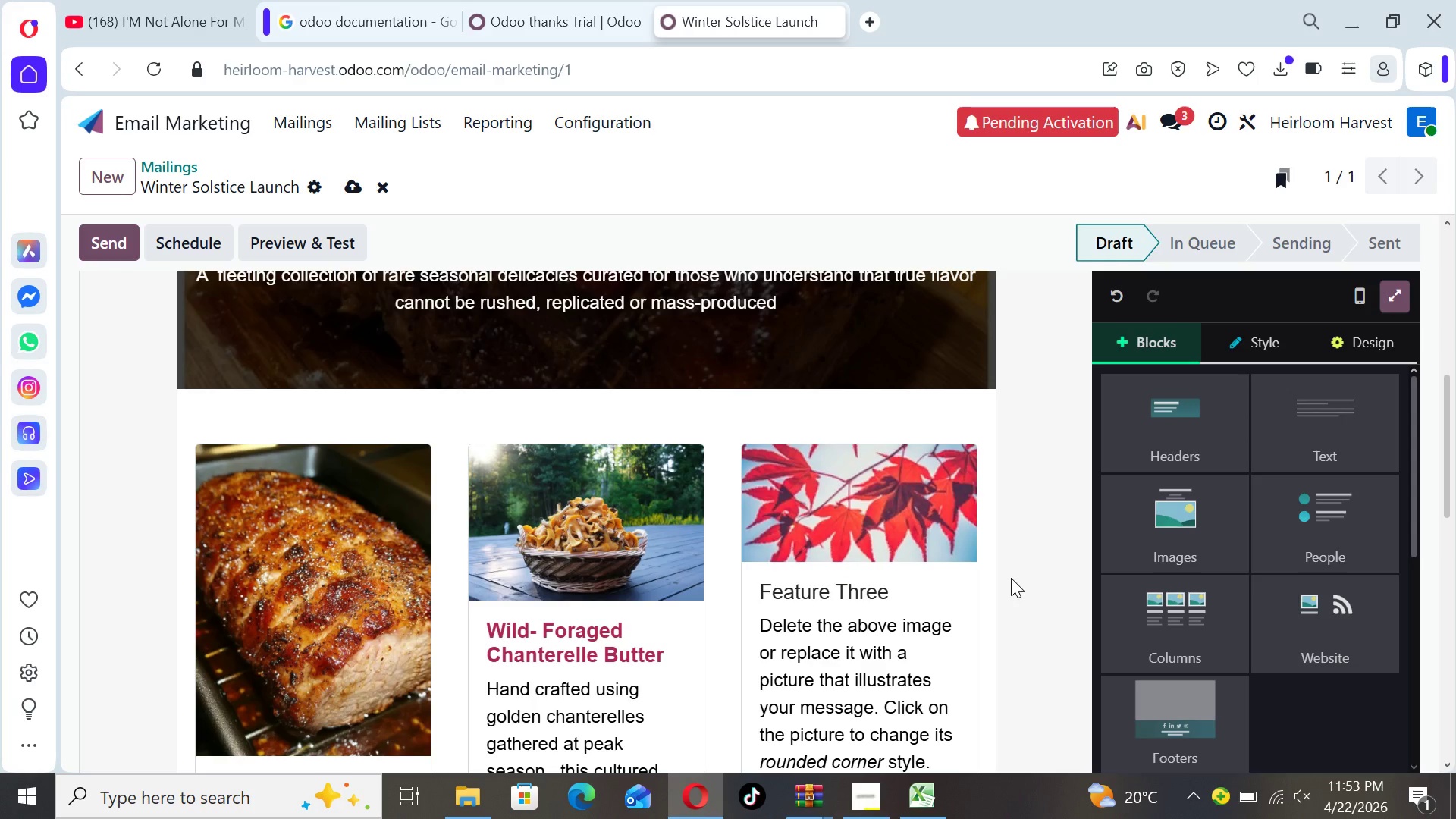 
left_click_drag(start_coordinate=[1417, 464], to_coordinate=[1429, 618])
 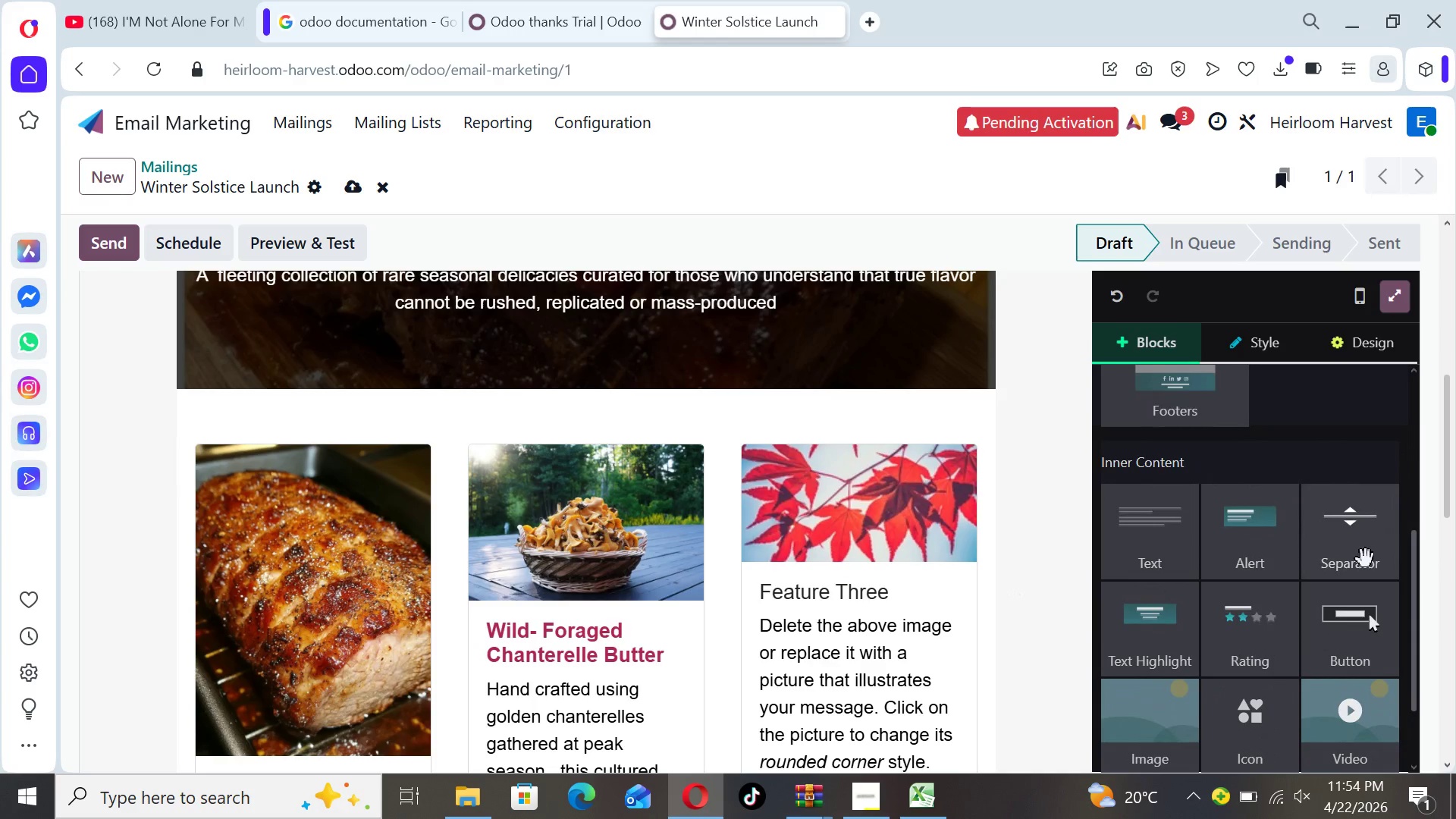 
left_click_drag(start_coordinate=[1366, 559], to_coordinate=[934, 439])
 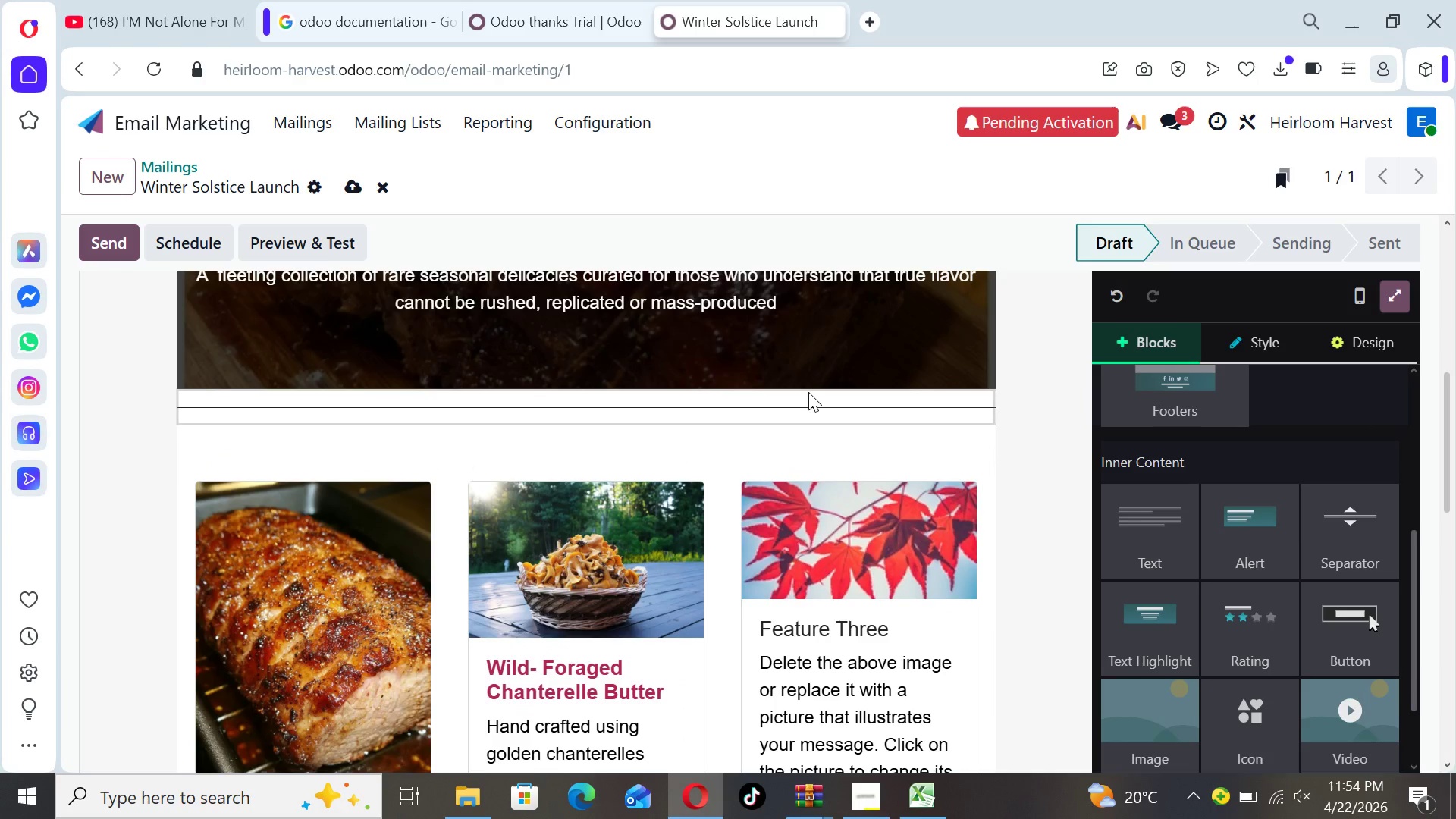 
left_click([808, 392])
 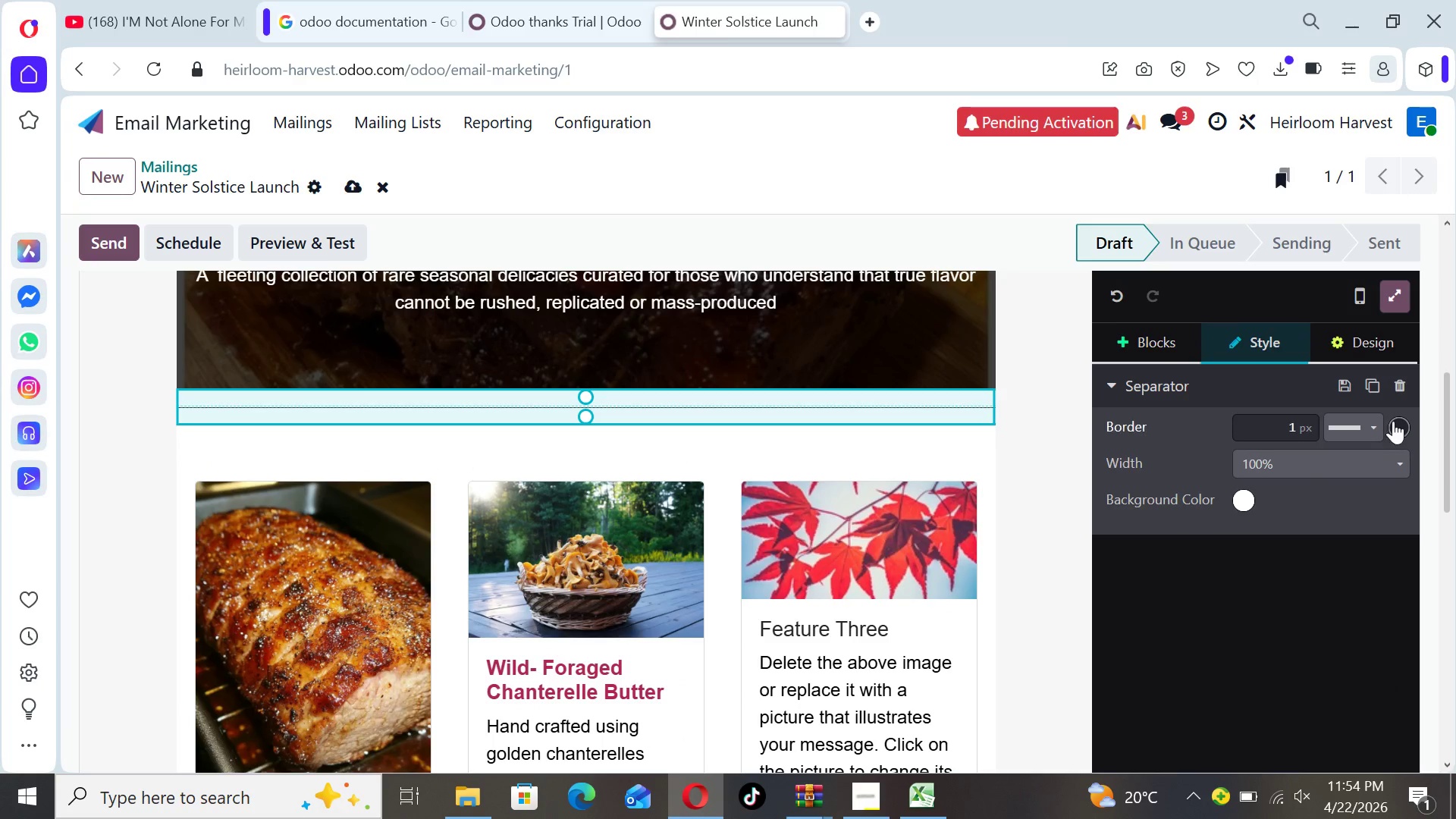 
left_click([1395, 419])
 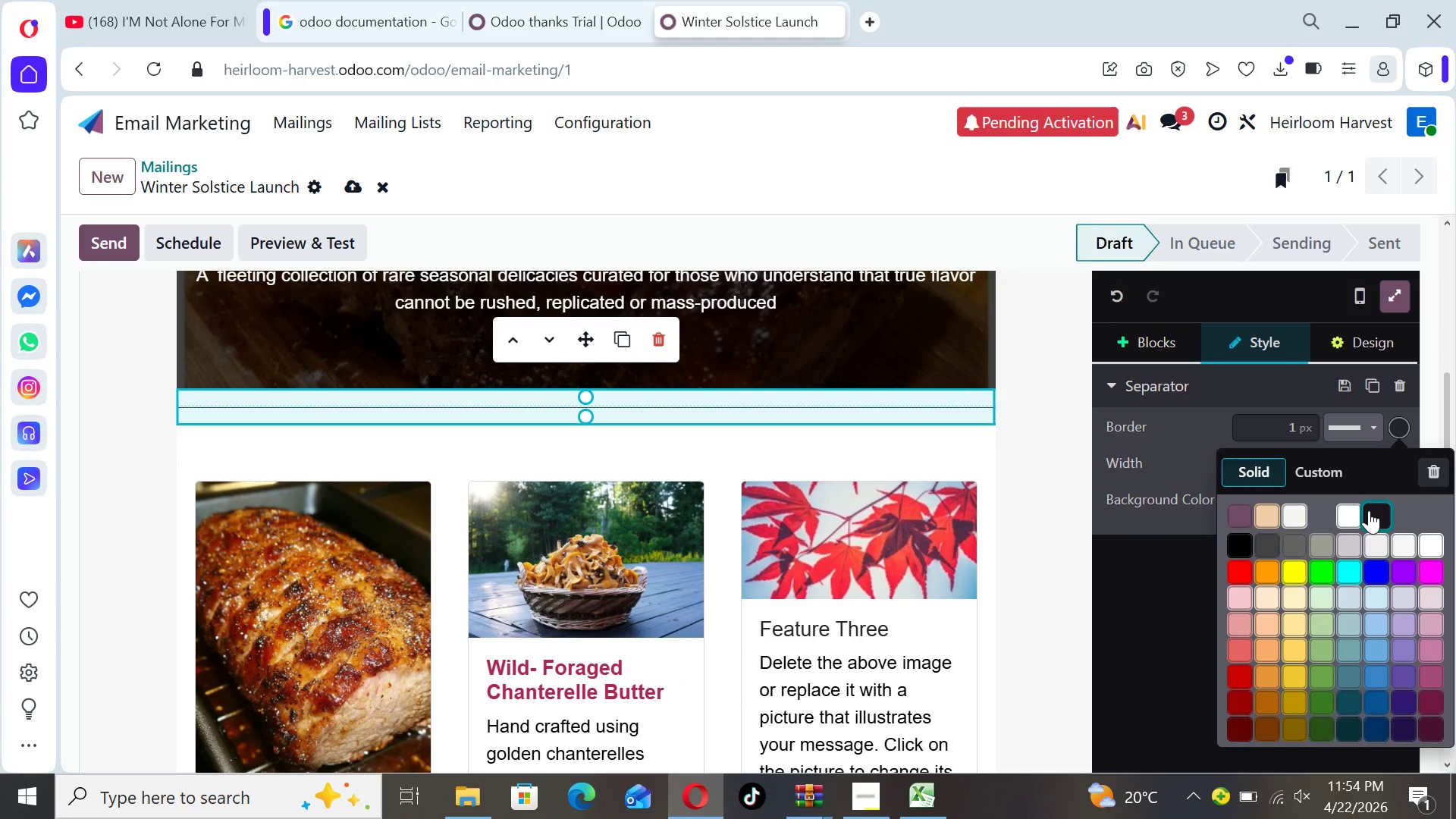 
left_click([1372, 510])
 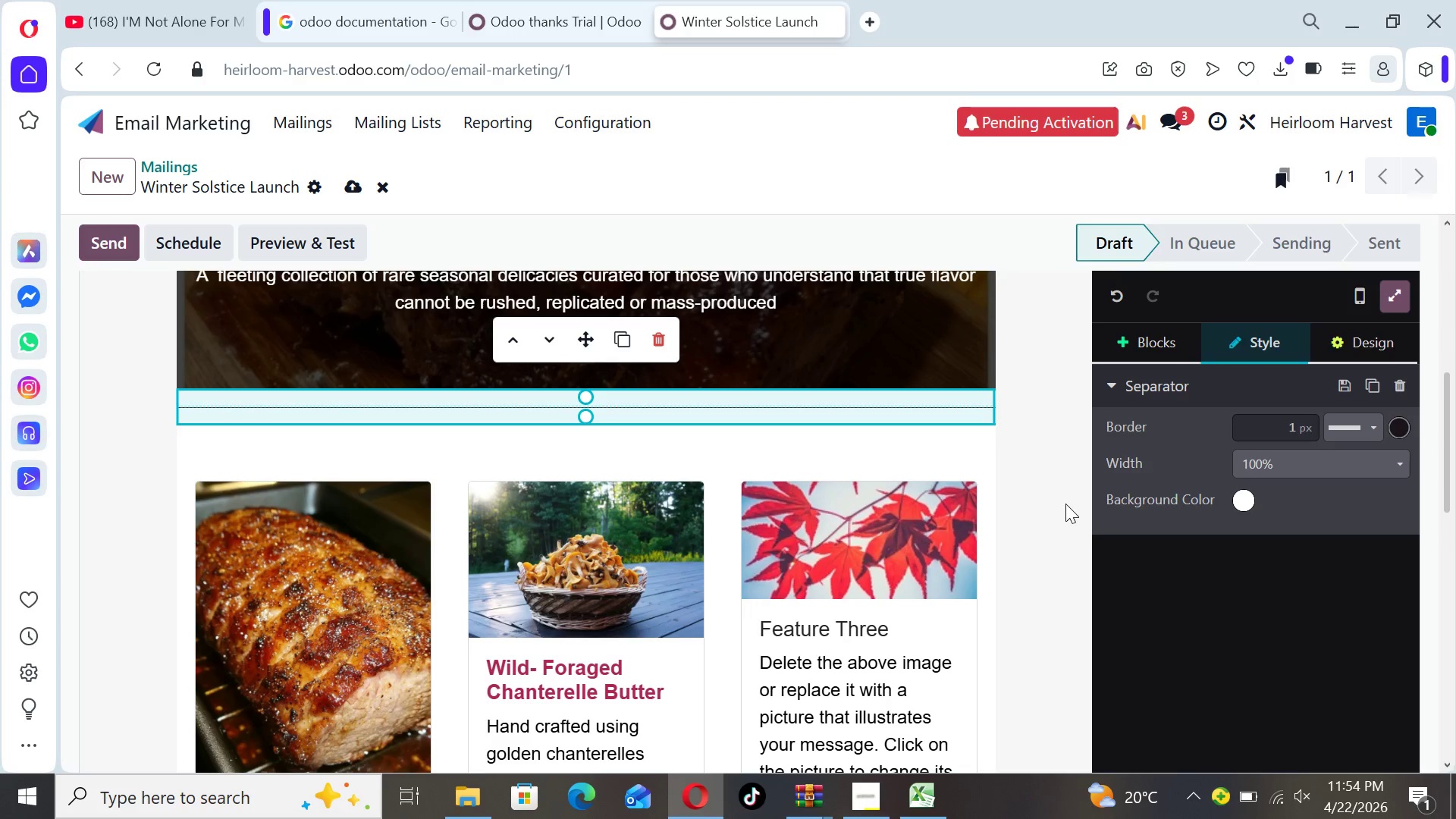 
left_click([1067, 497])
 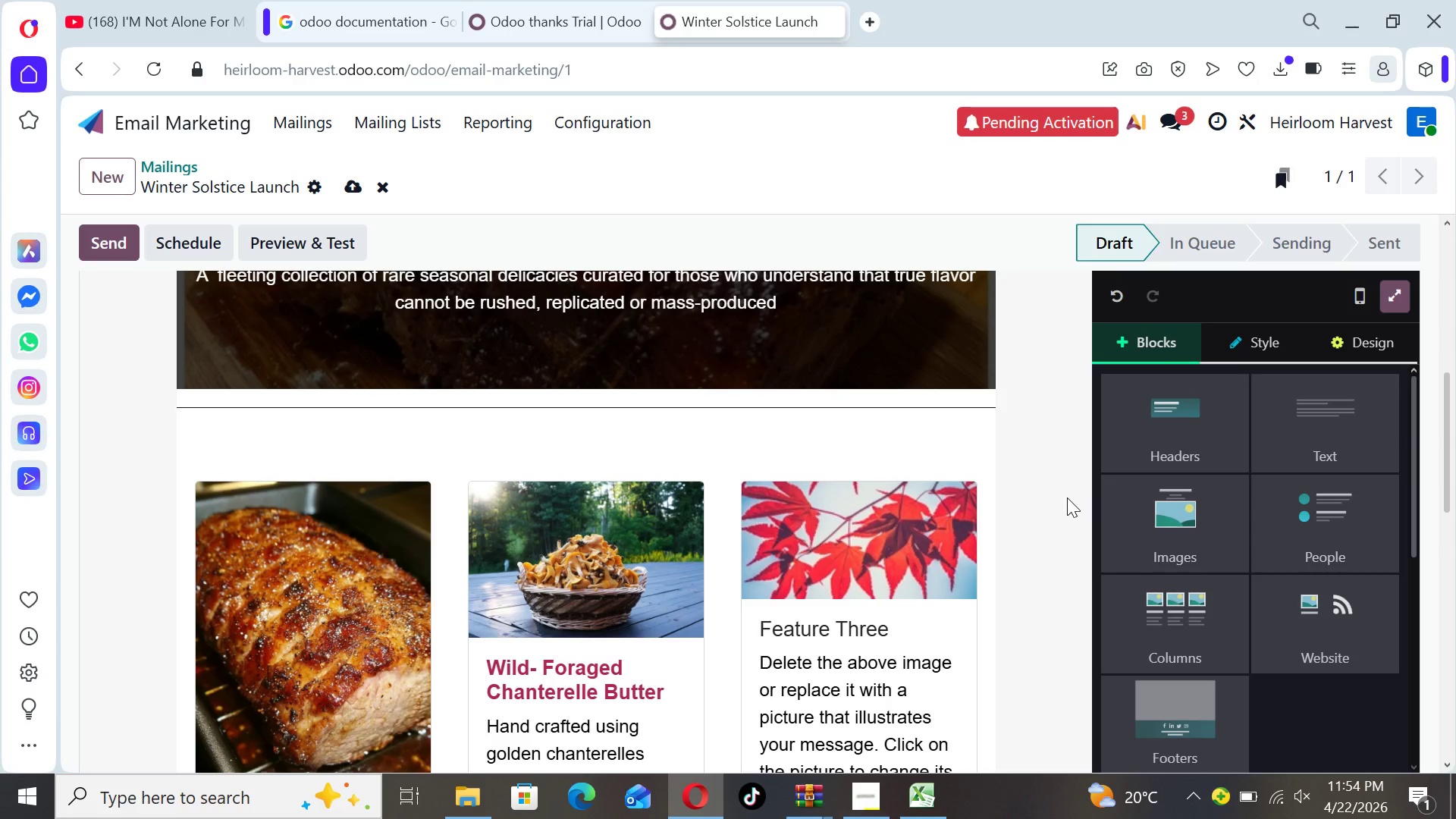 
wait(7.47)
 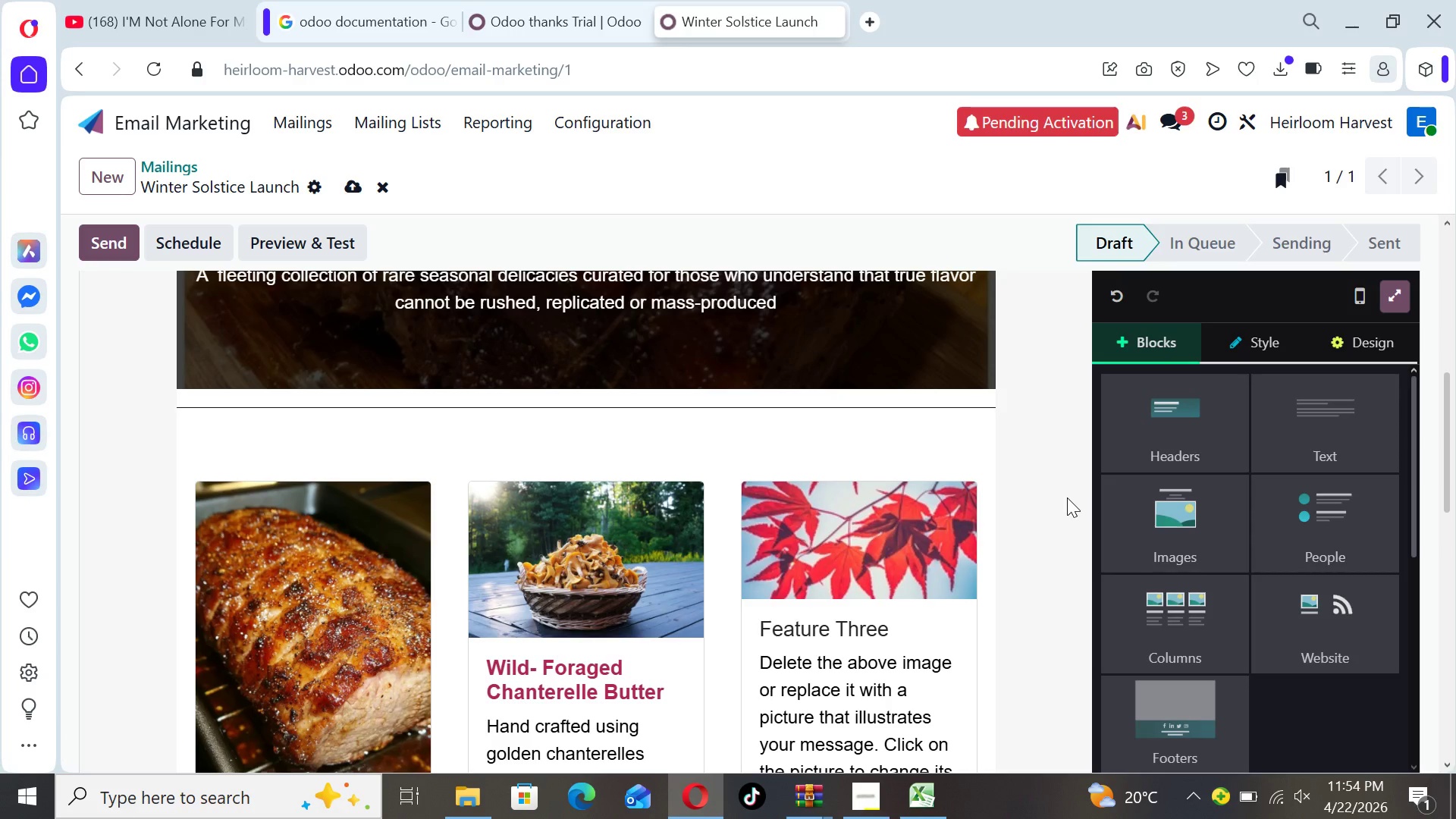 
left_click([880, 542])
 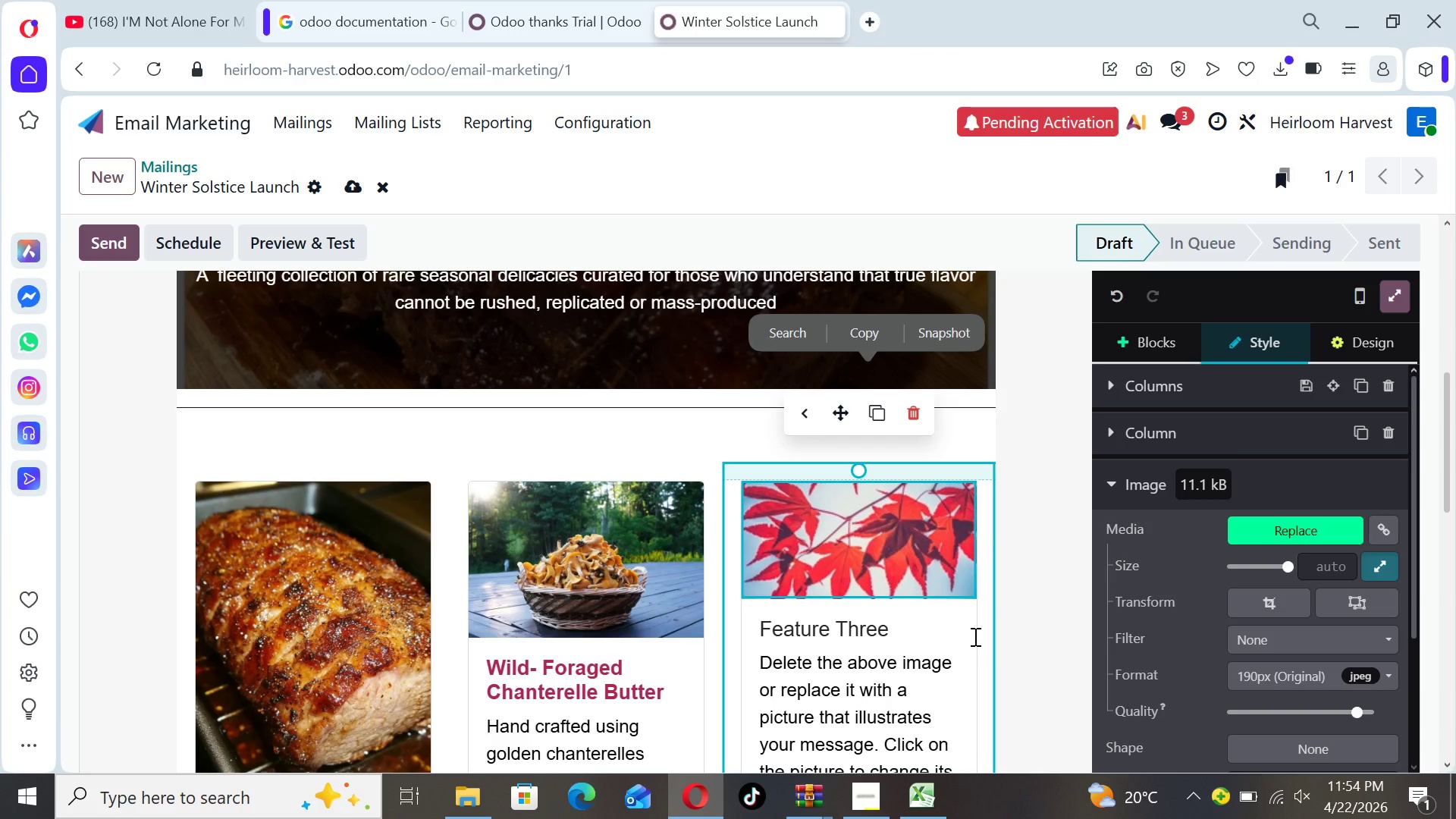 
wait(32.48)
 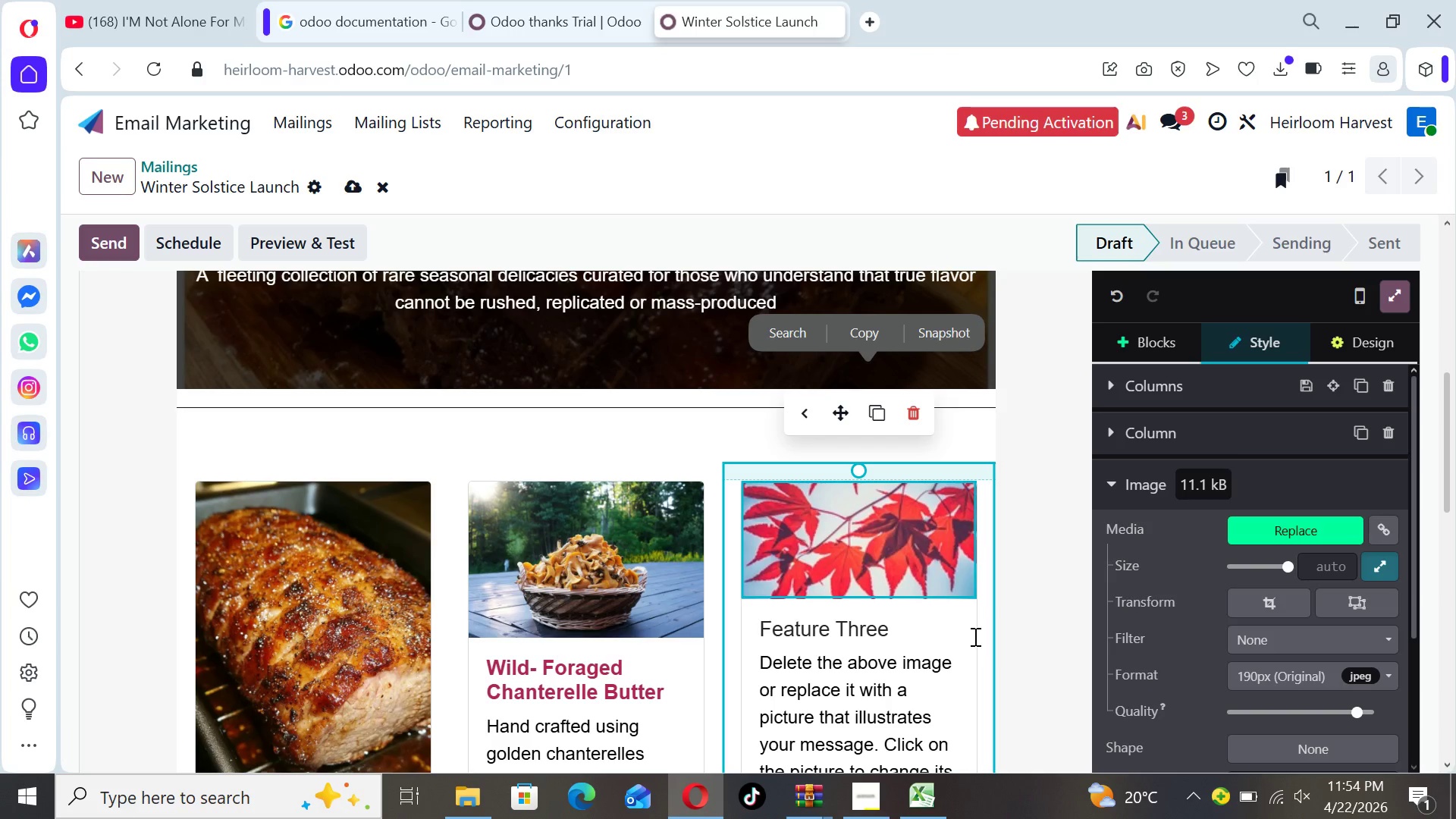 
left_click([875, 554])
 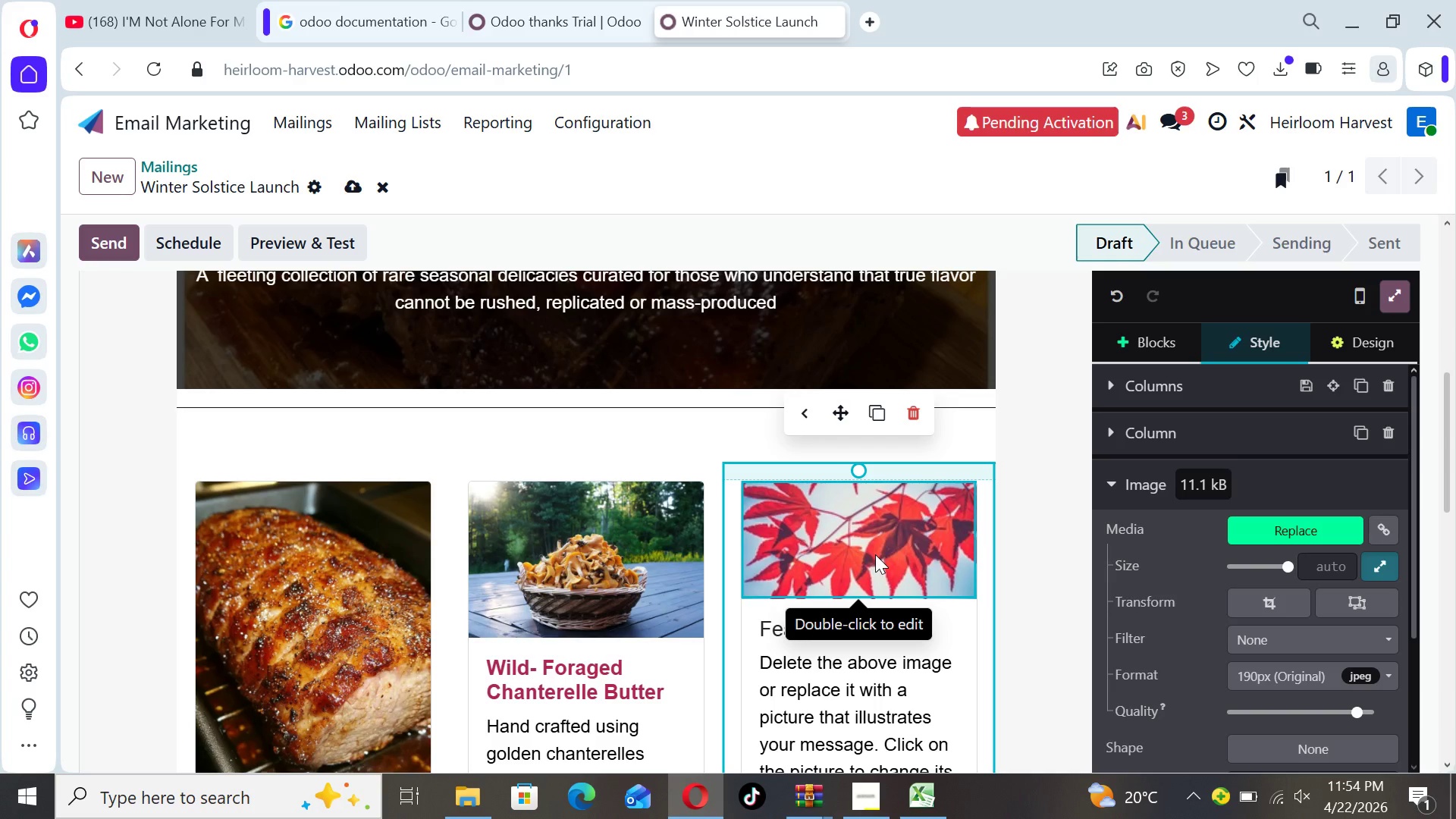 
left_click([875, 554])
 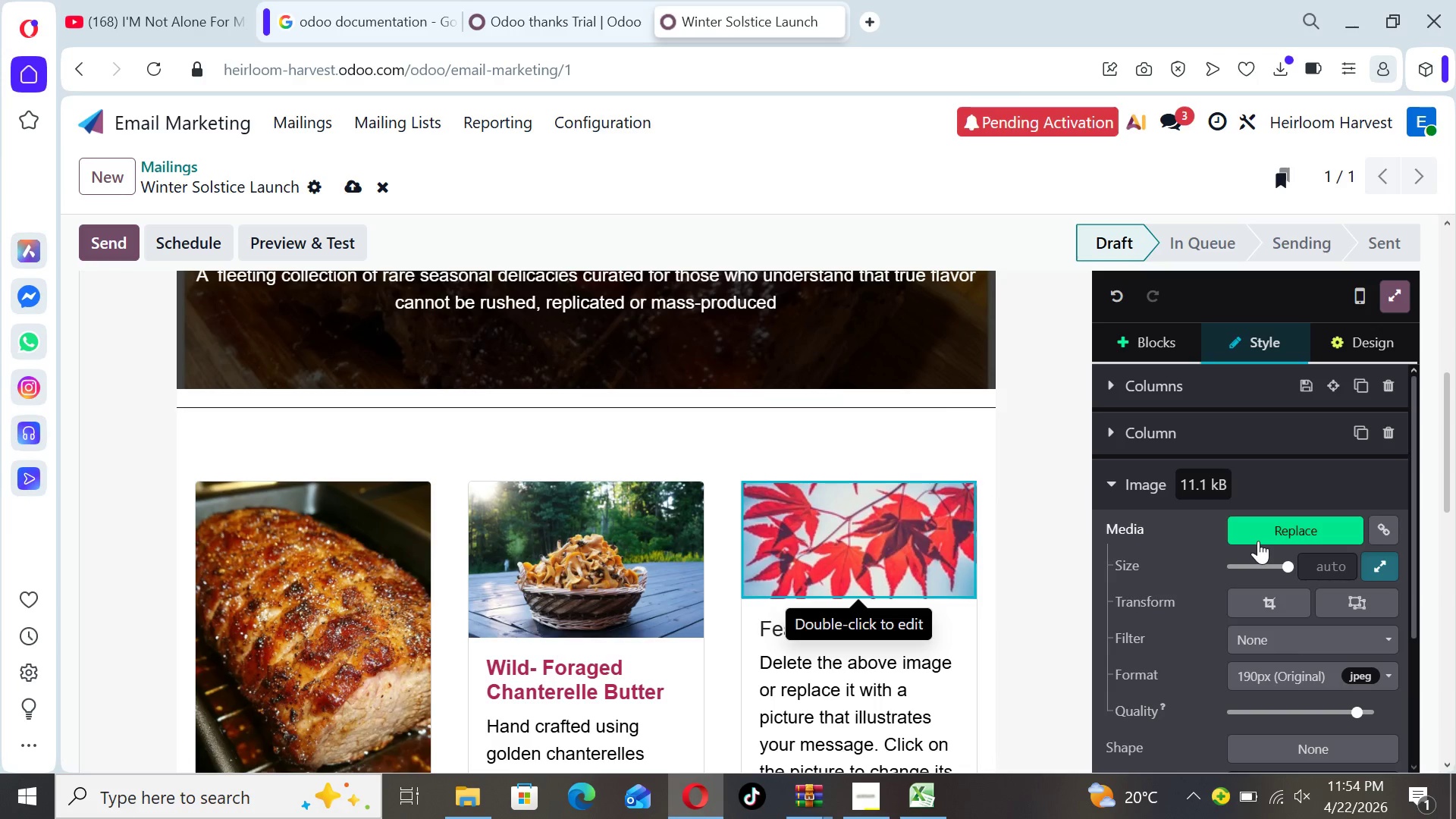 
left_click([1258, 538])
 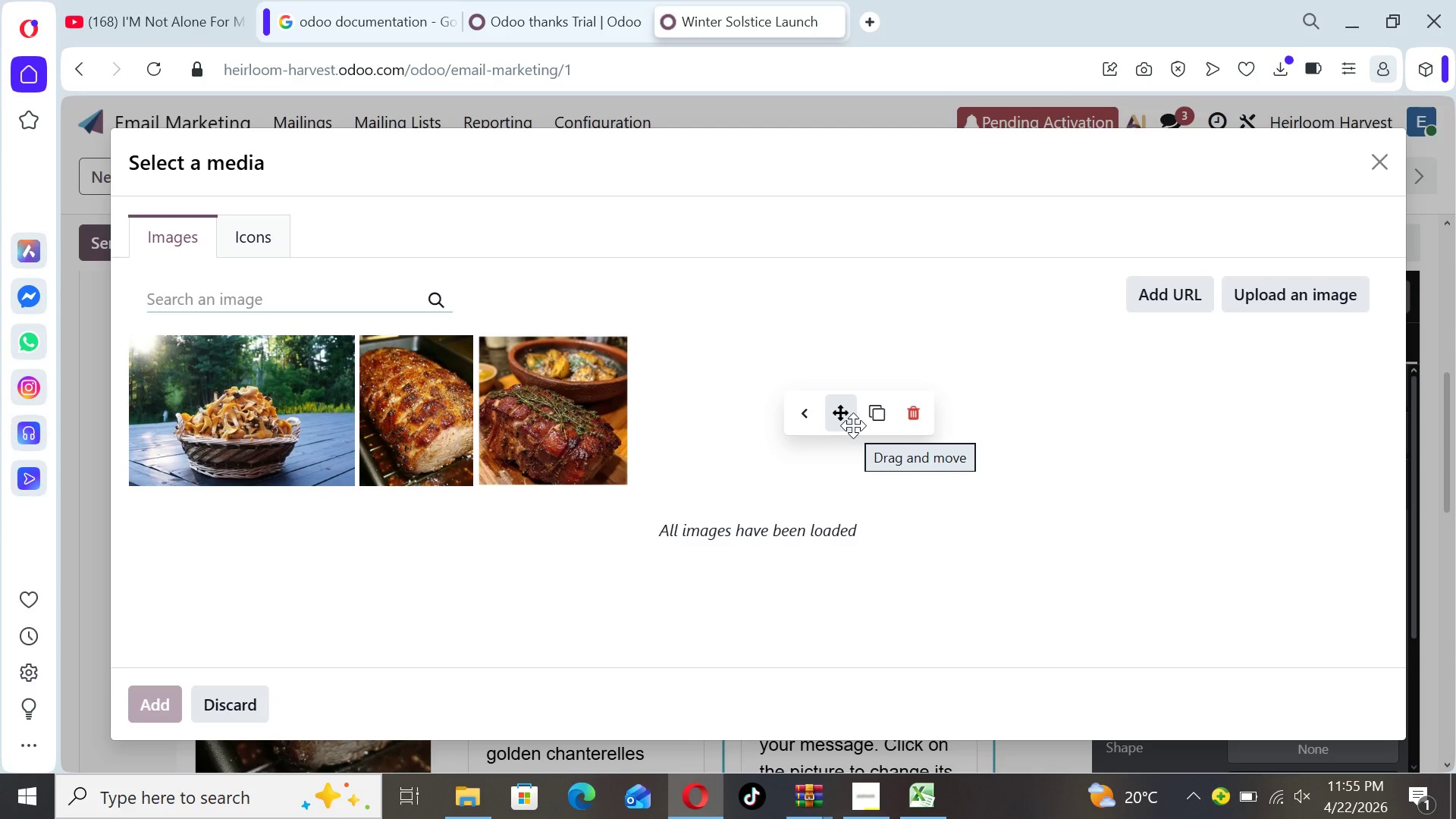 
wait(17.98)
 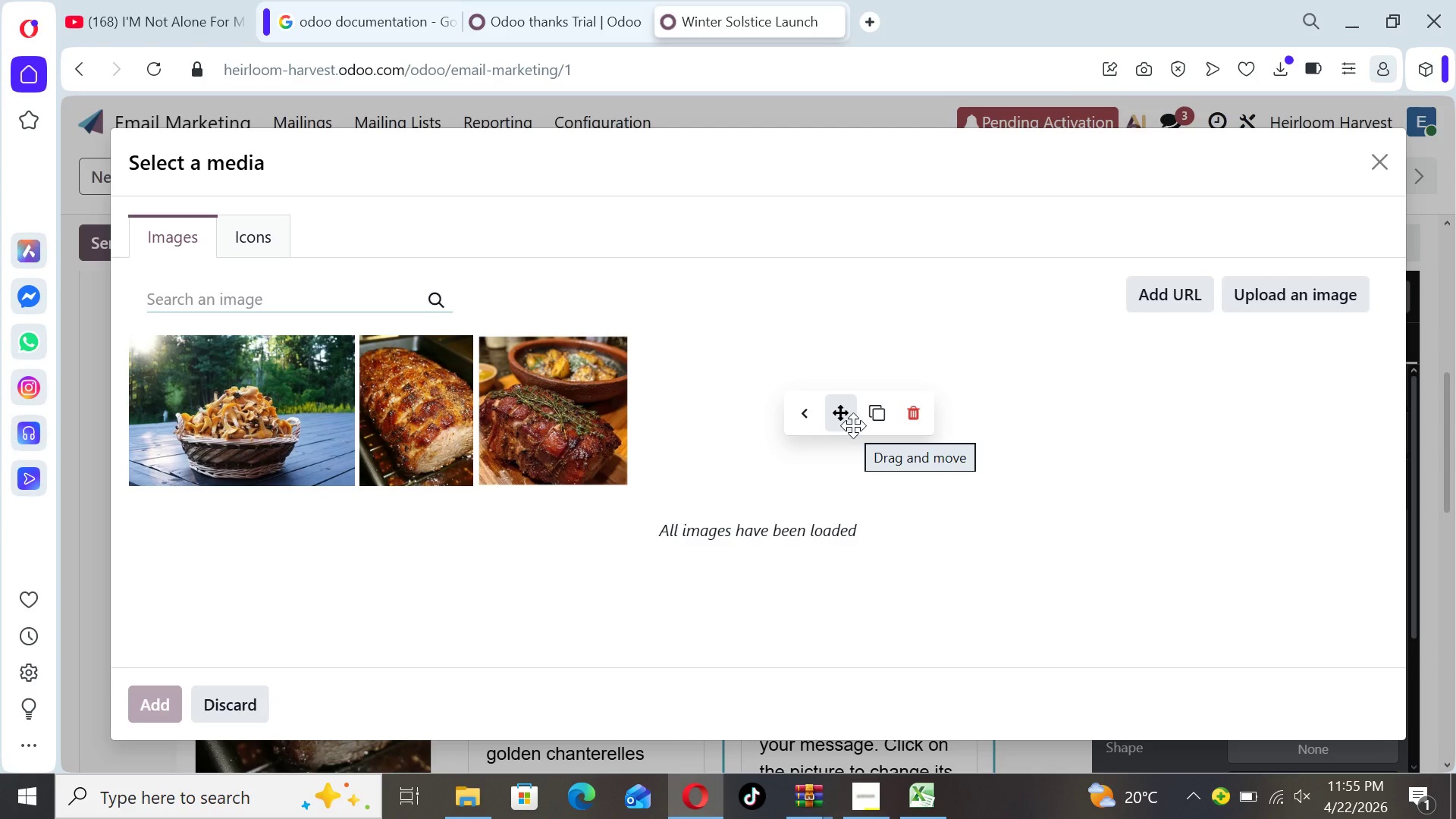 
left_click([1388, 167])
 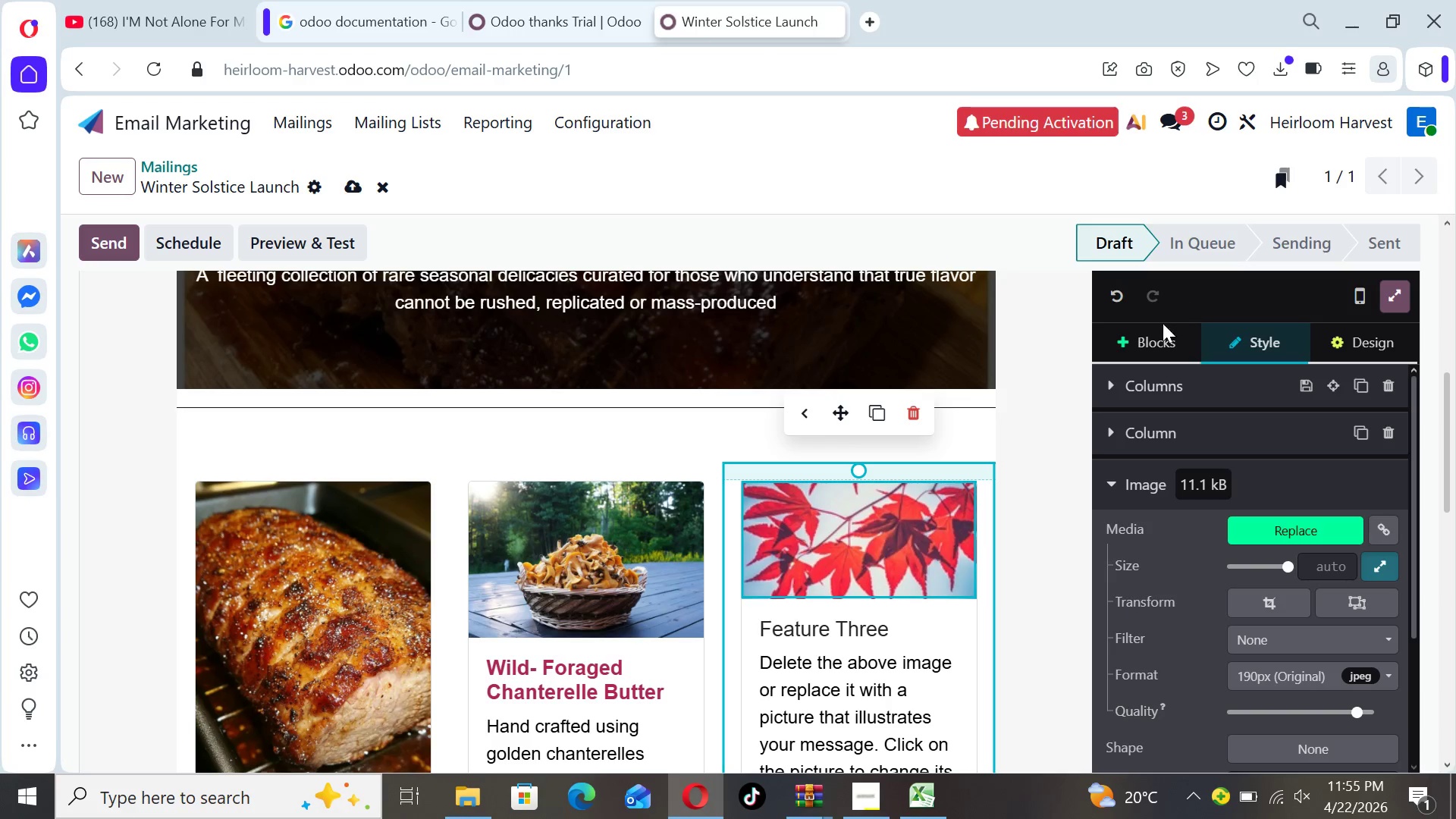 
left_click([1150, 346])
 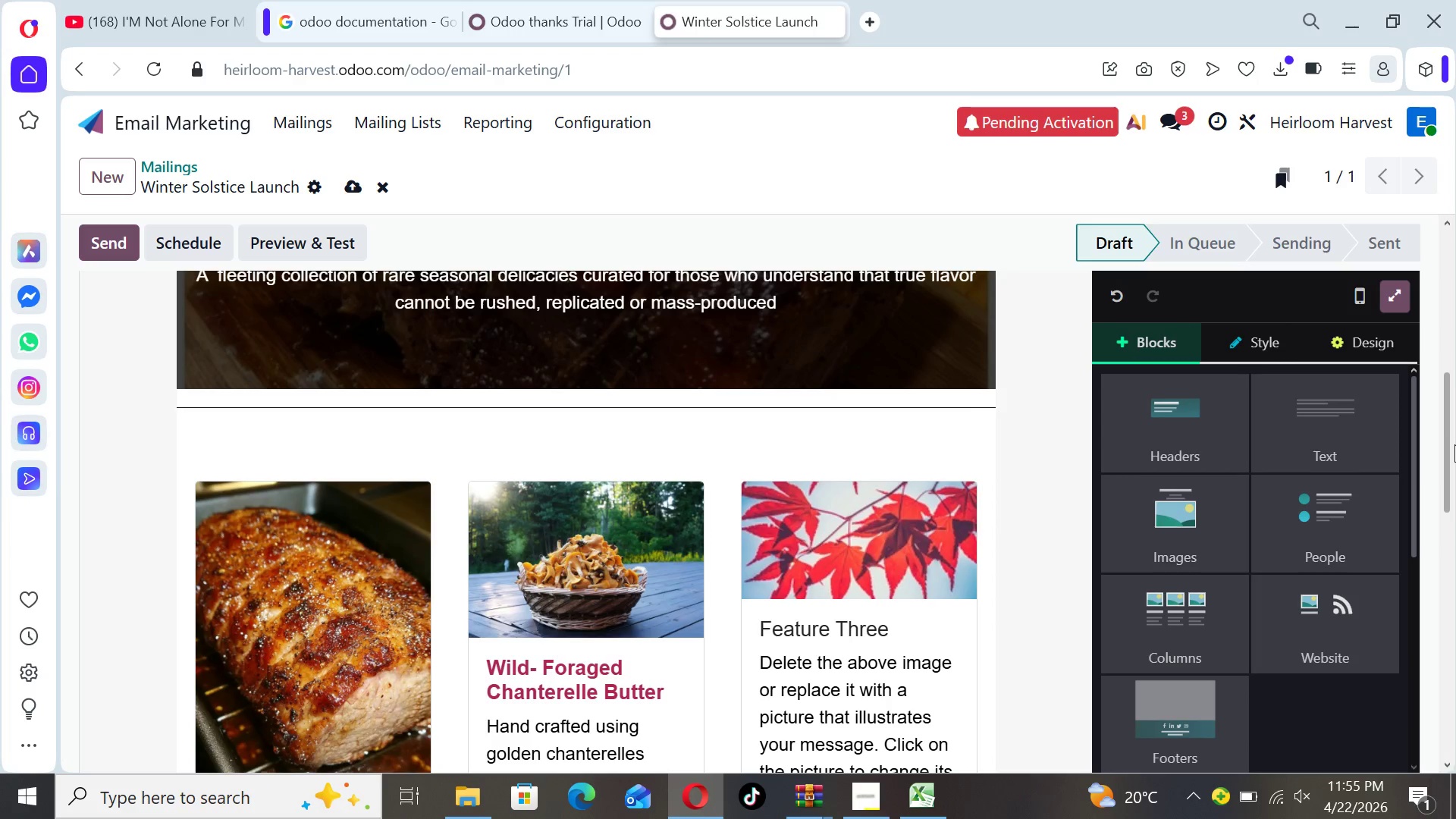 
left_click_drag(start_coordinate=[1448, 444], to_coordinate=[1444, 456])
 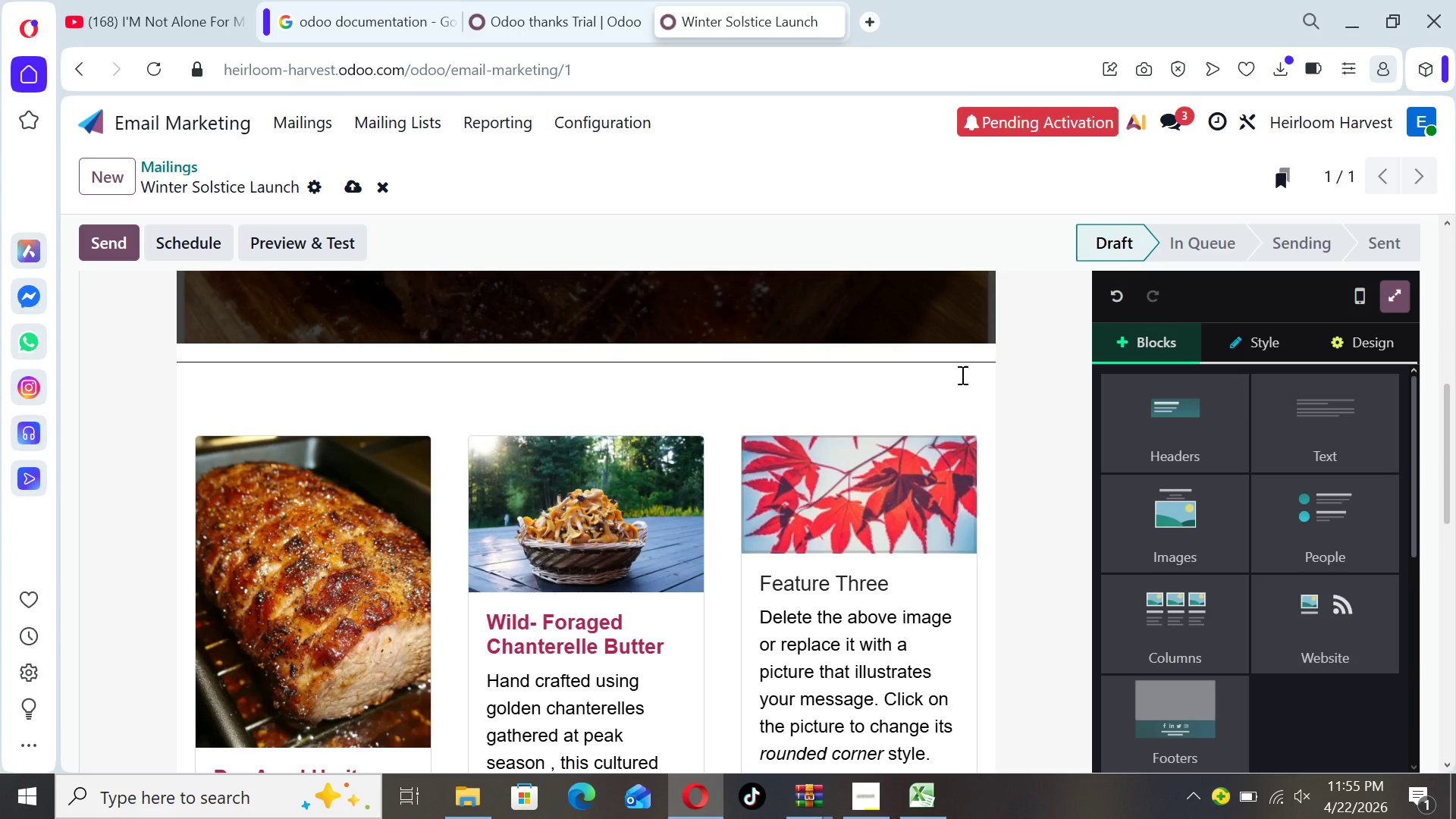 
wait(6.76)
 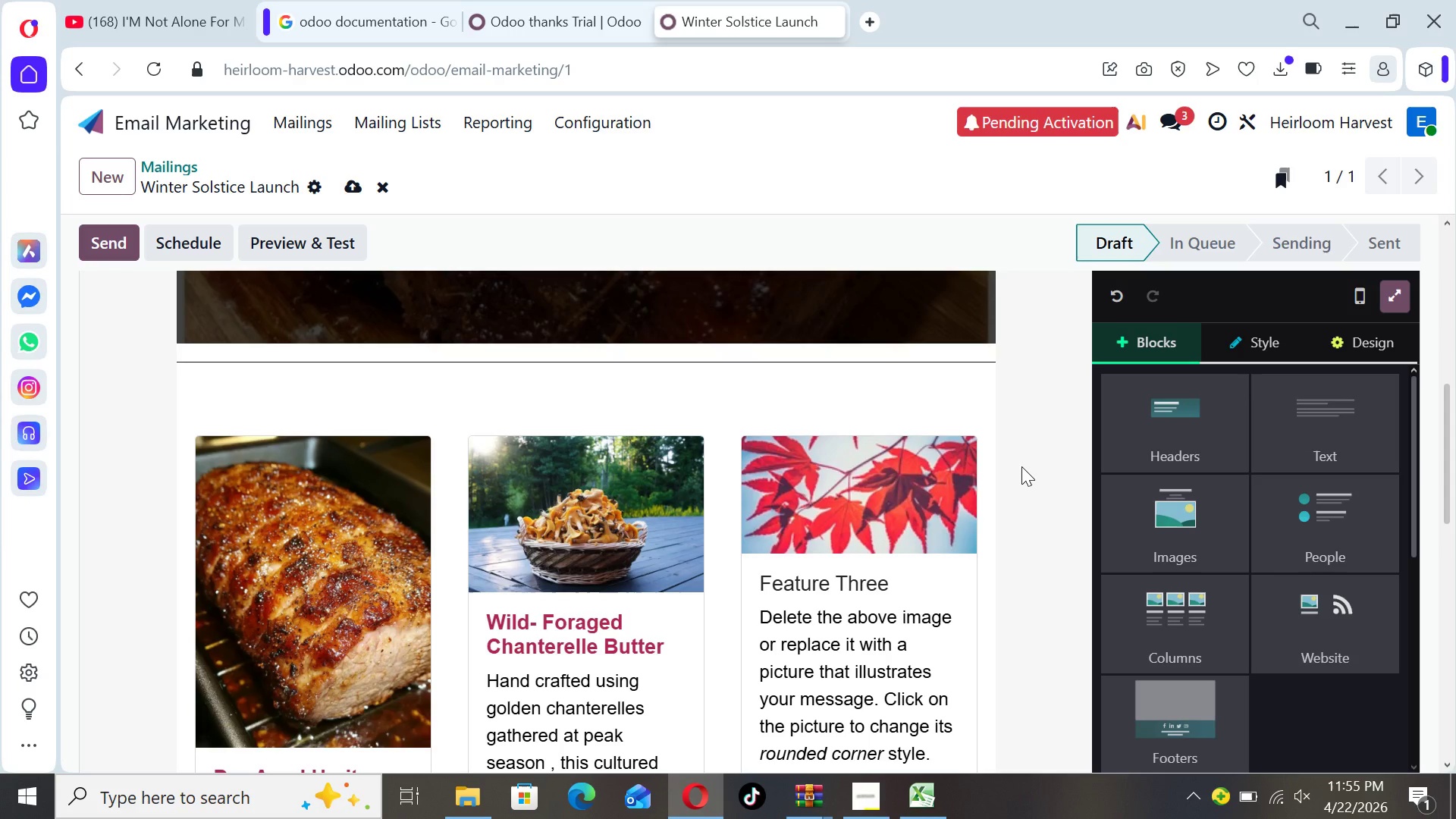 
left_click([901, 462])
 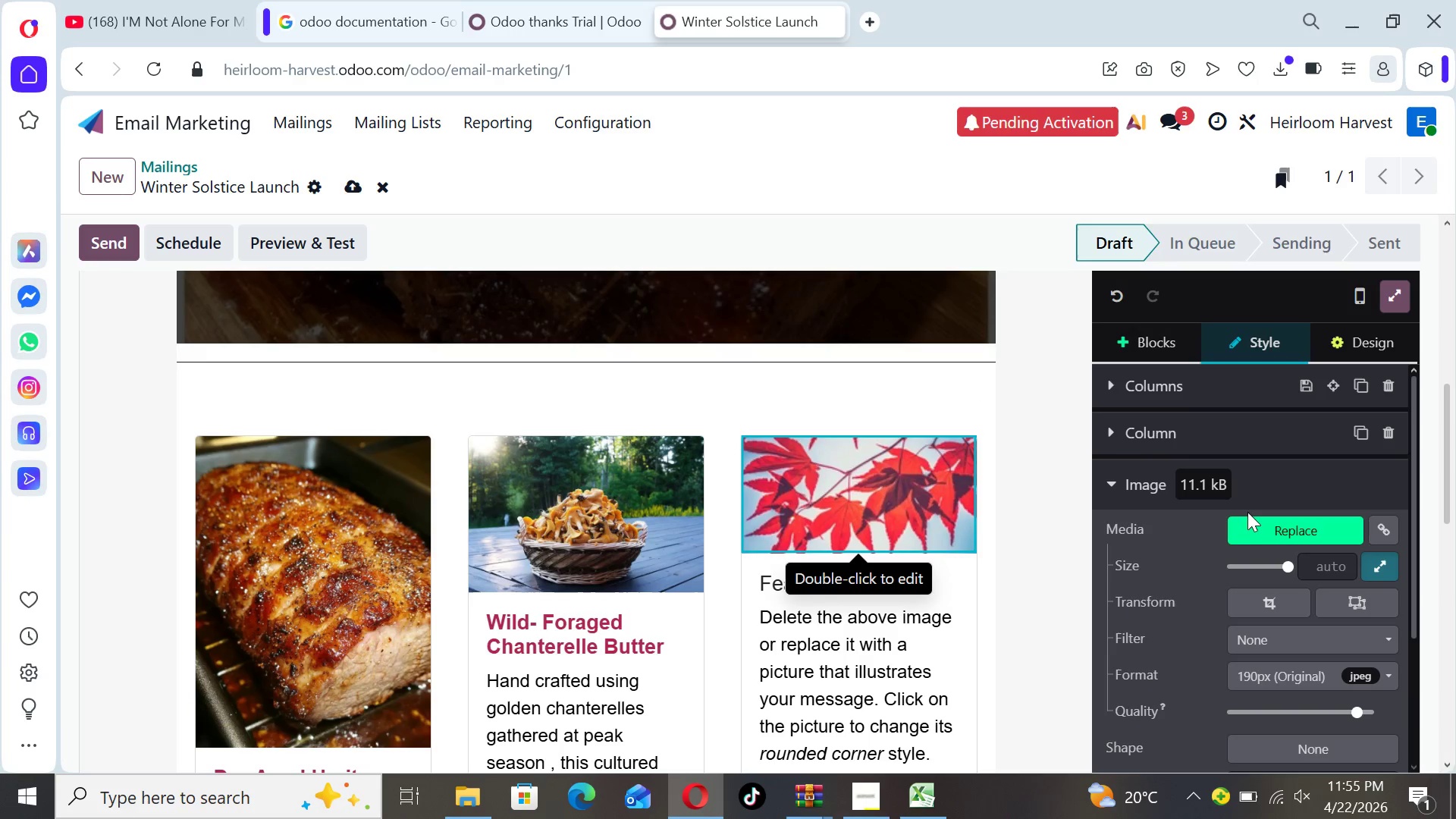 
left_click([1262, 526])
 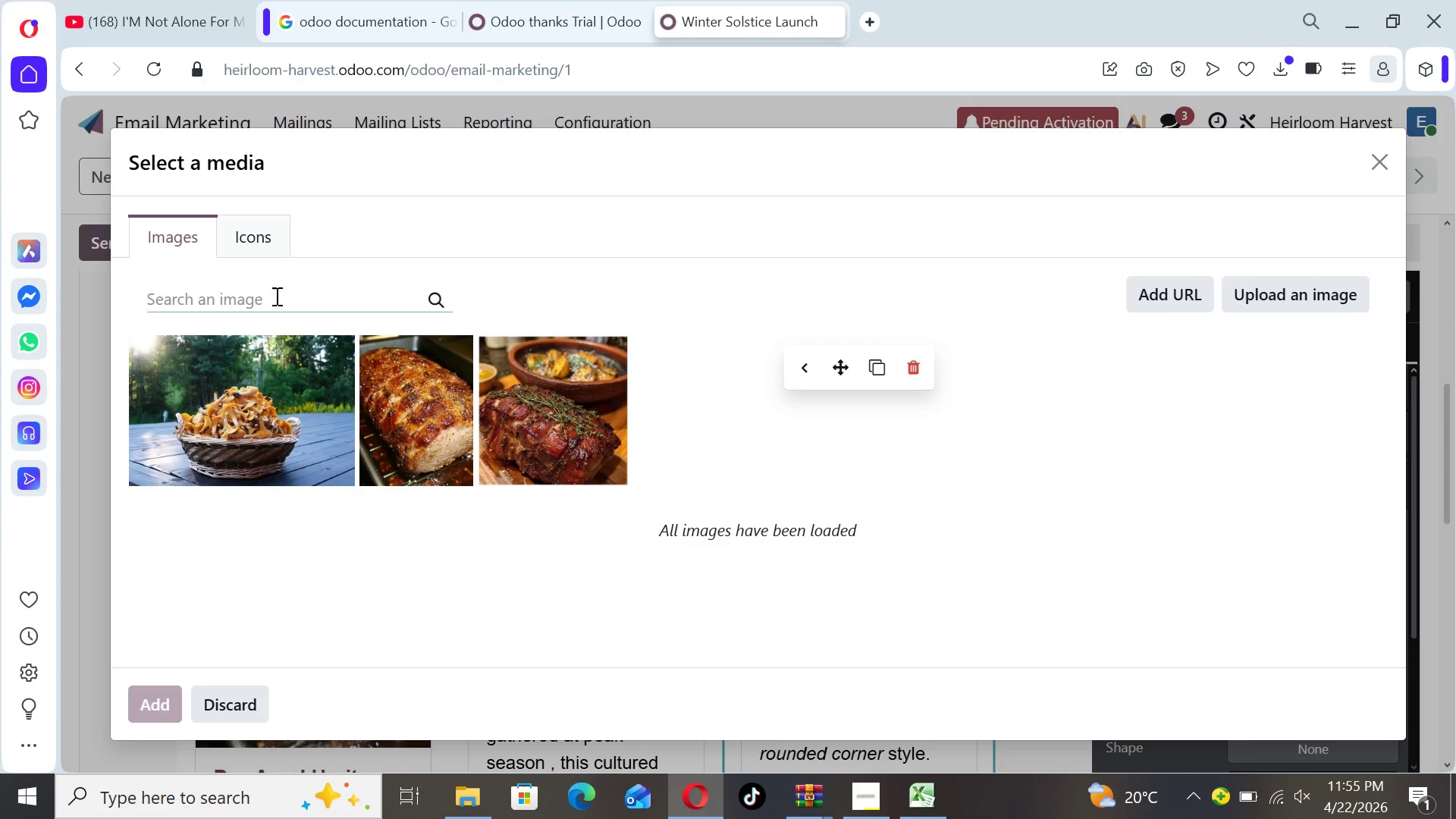 
wait(5.94)
 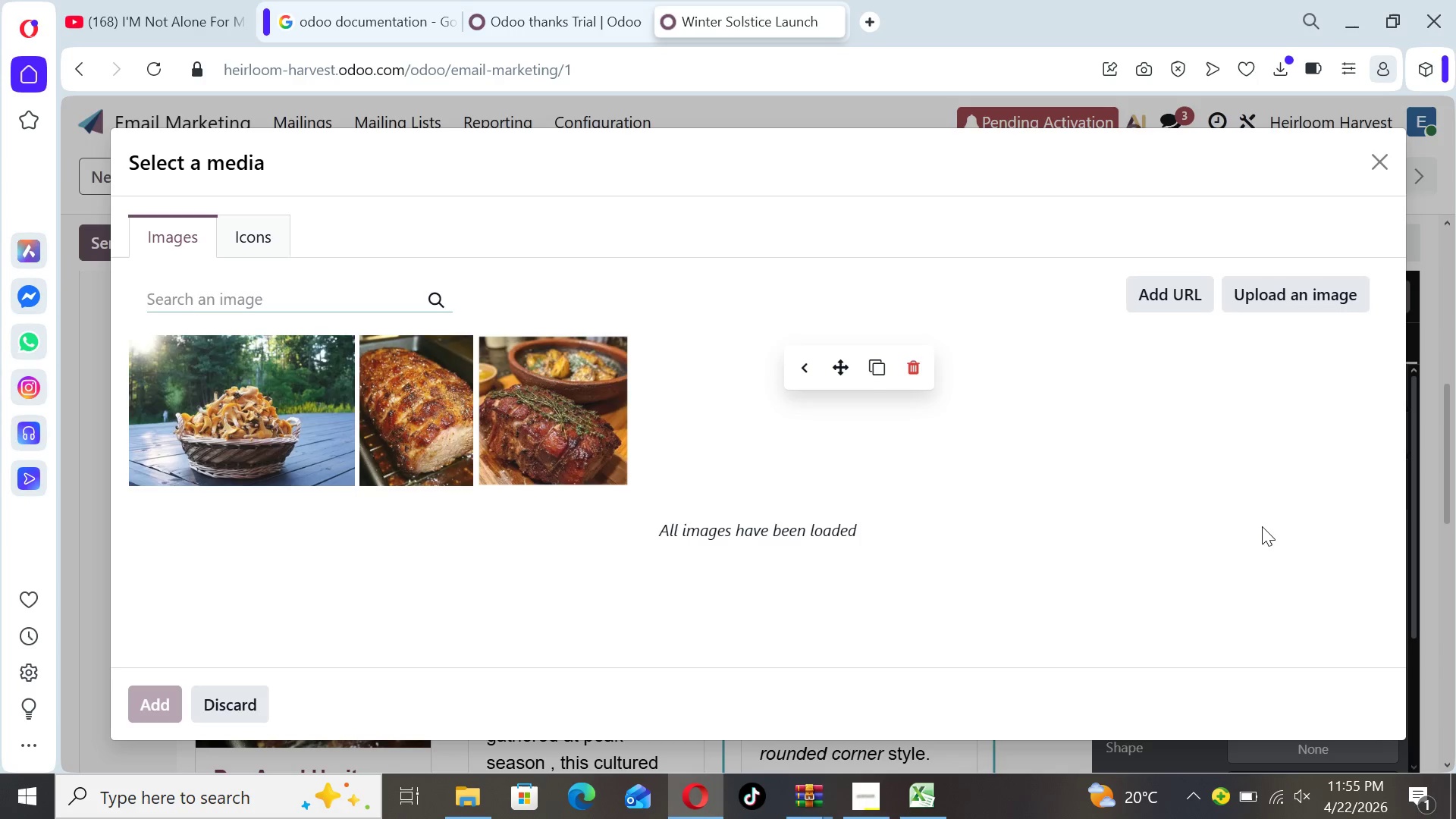 
type(rusty F)
key(Backspace)
type(frm)
key(Backspace)
key(Backspace)
type(rm)
key(Backspace)
key(Backspace)
type(arm)
 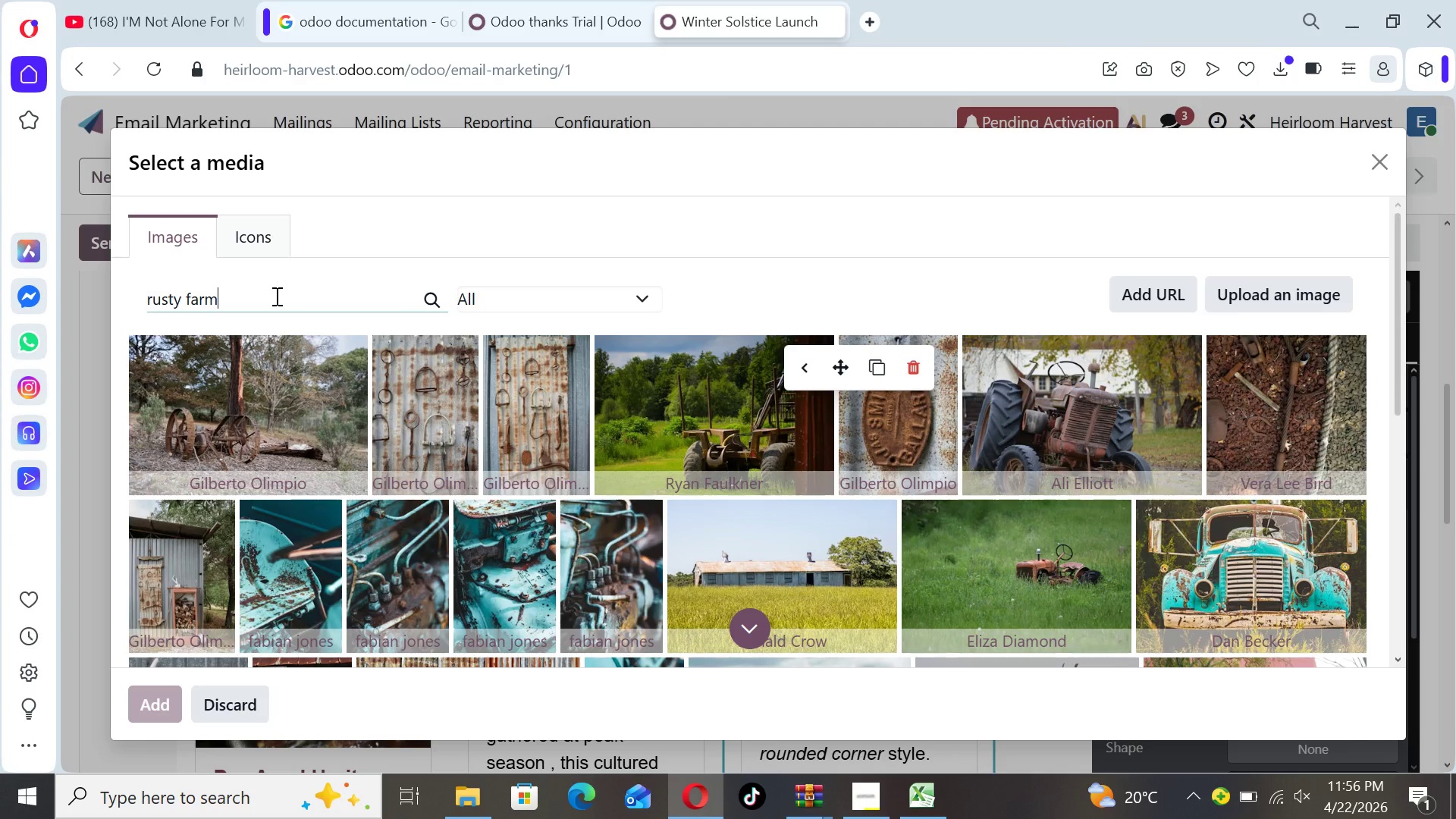 
wait(13.76)
 